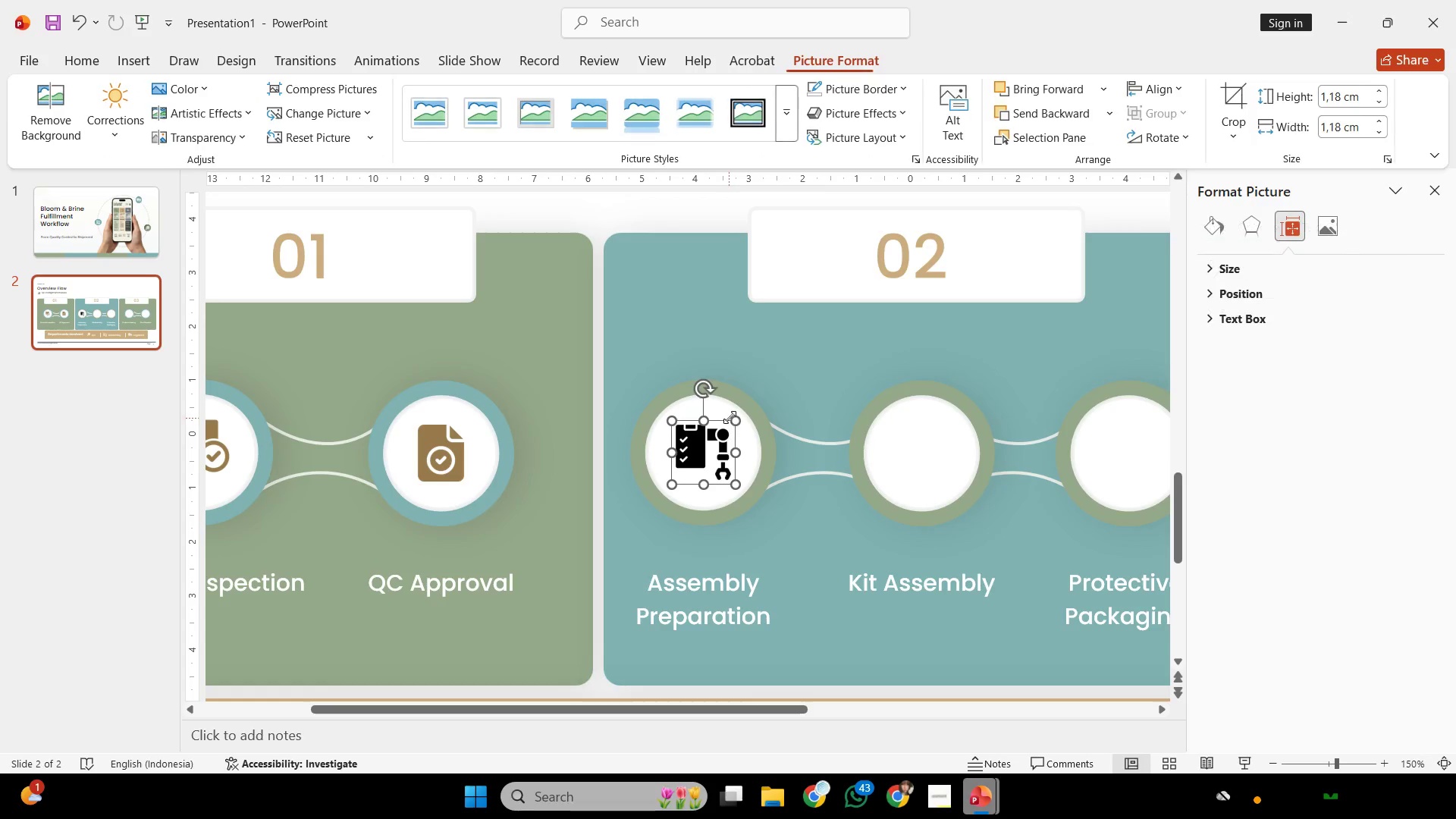 
scroll: coordinate [730, 417], scroll_direction: none, amount: 0.0
 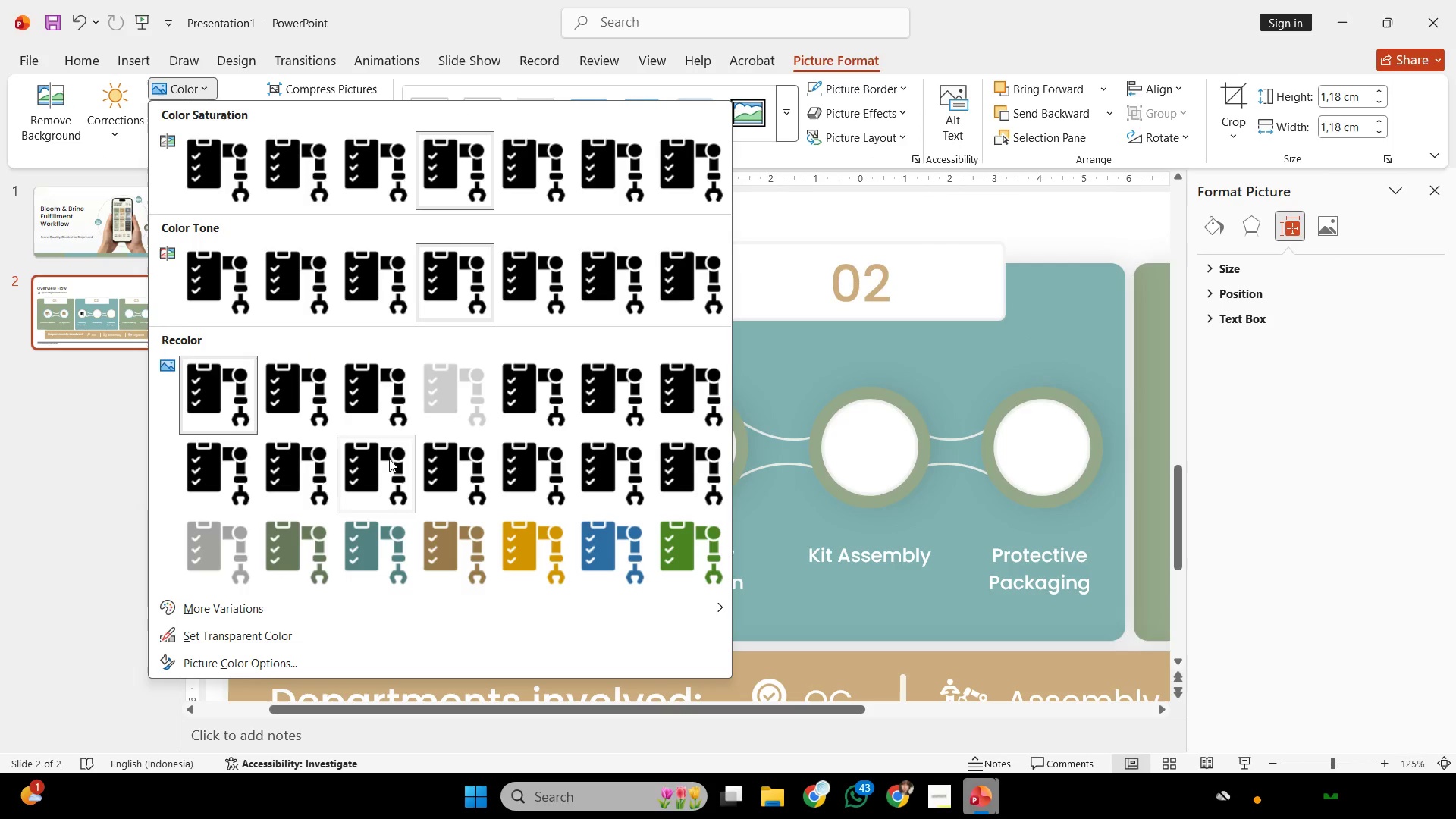 
key(Control+ControlLeft)
 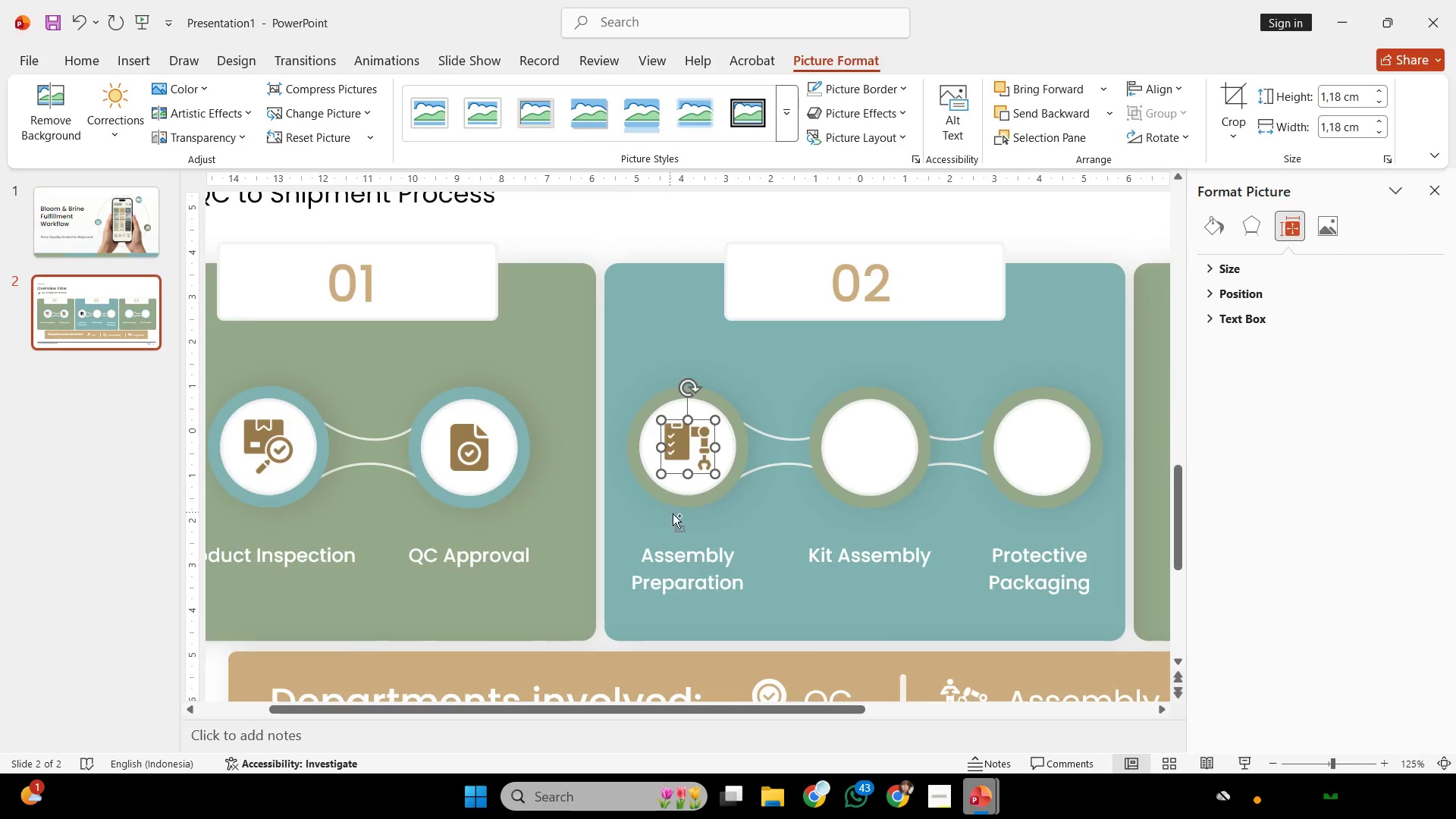 
left_click([819, 532])
 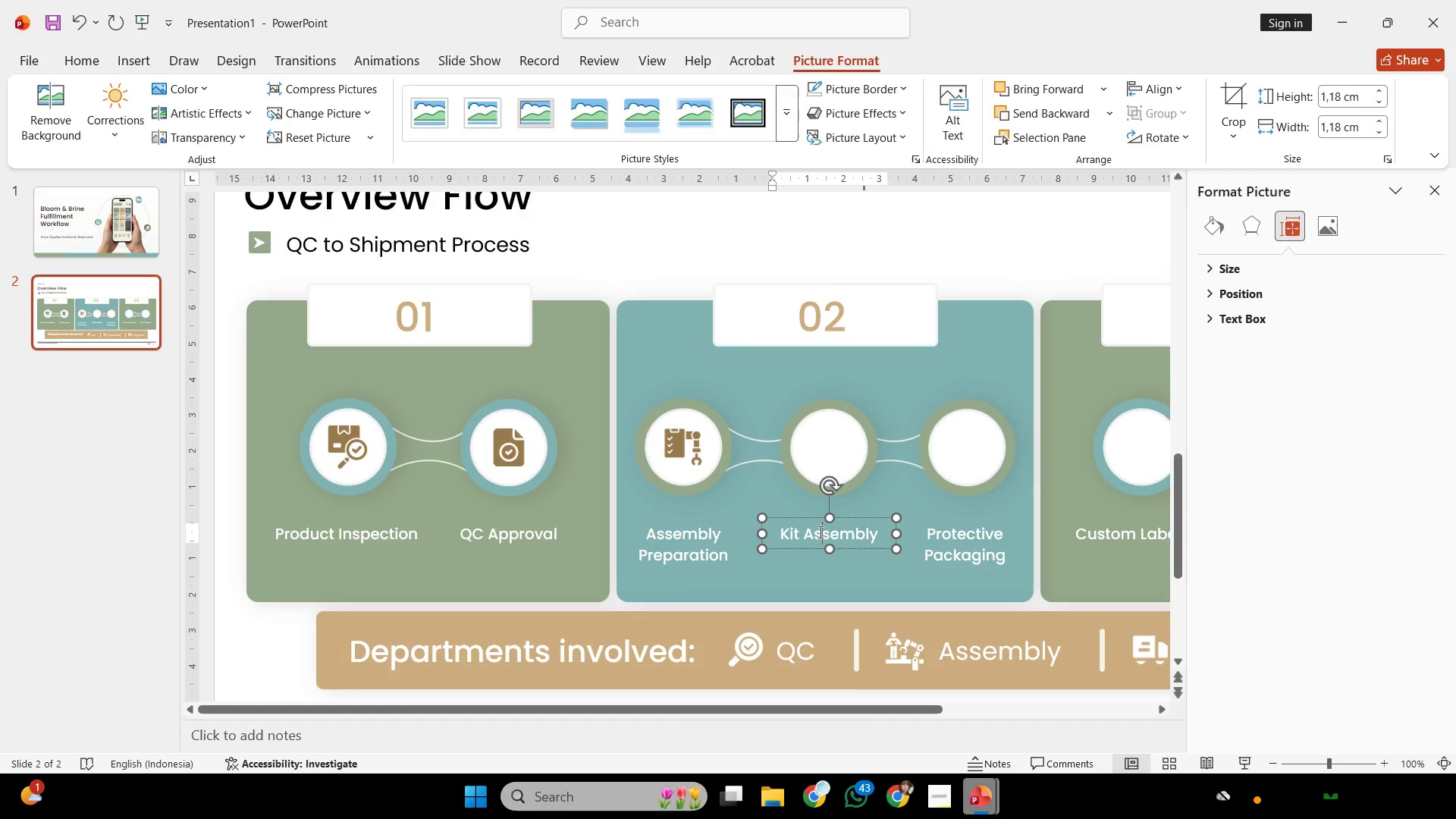 
scroll: coordinate [673, 513], scroll_direction: down, amount: 1.0
 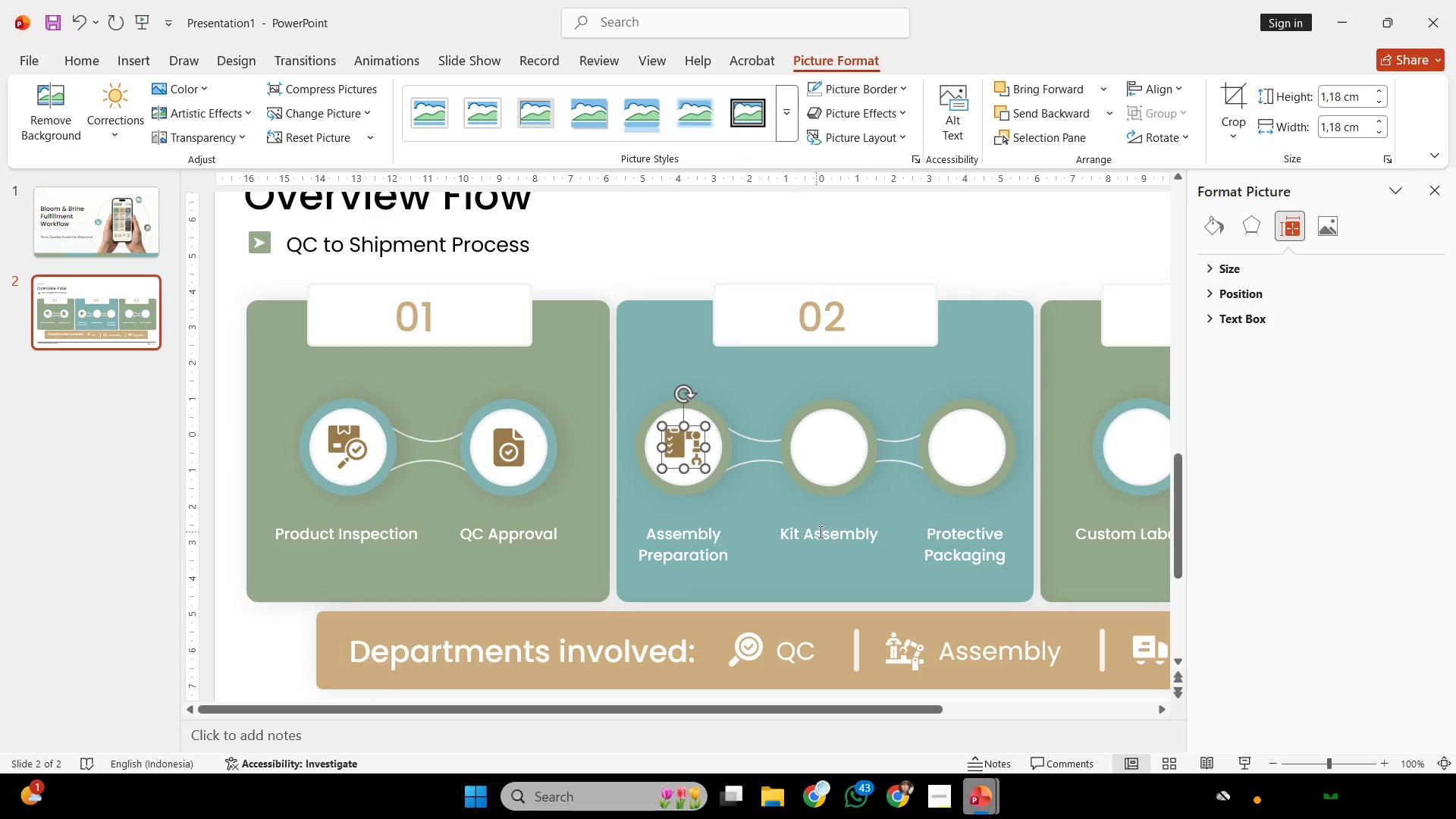 
key(Control+ControlLeft)
 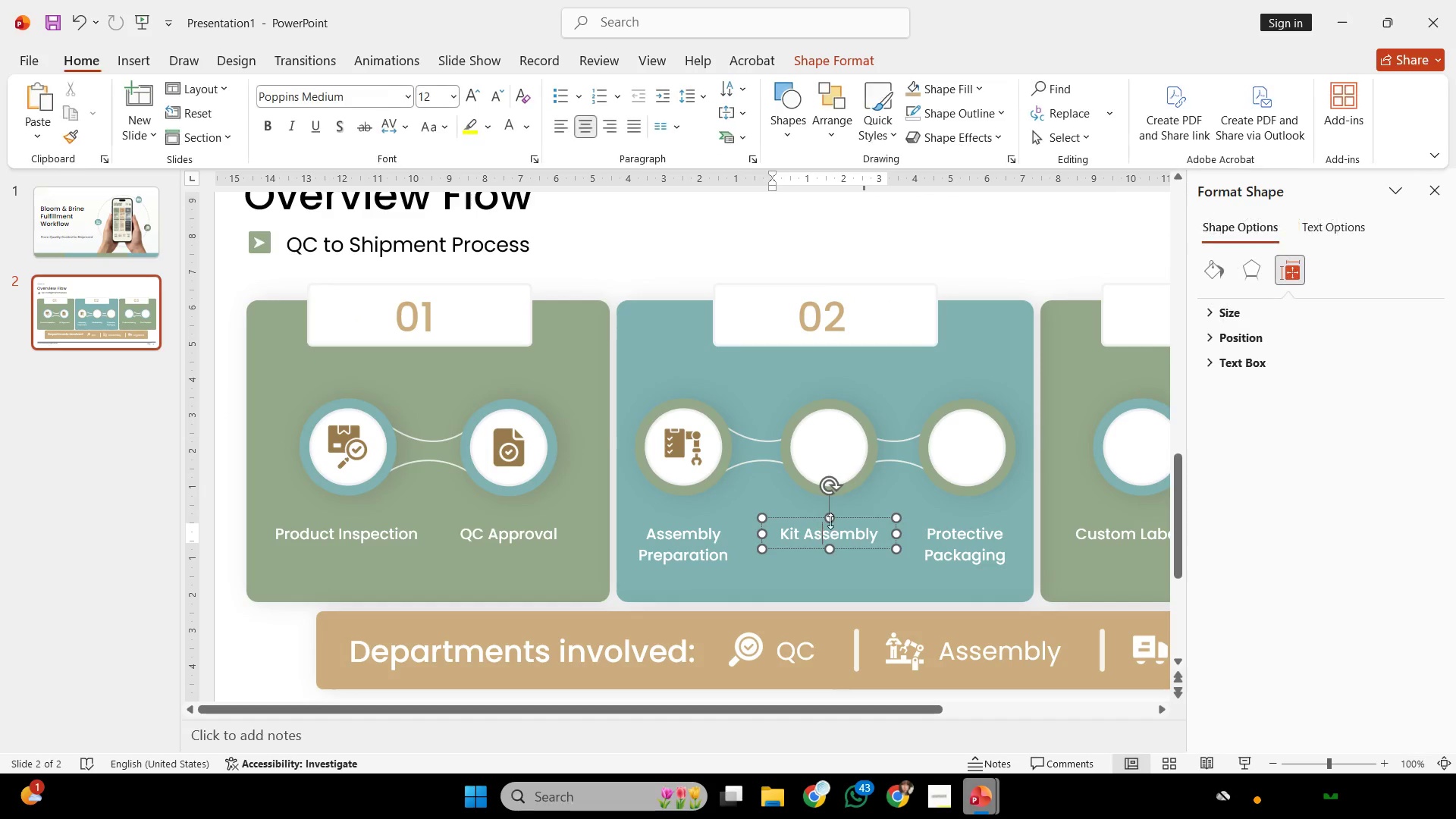 
key(Control+A)
 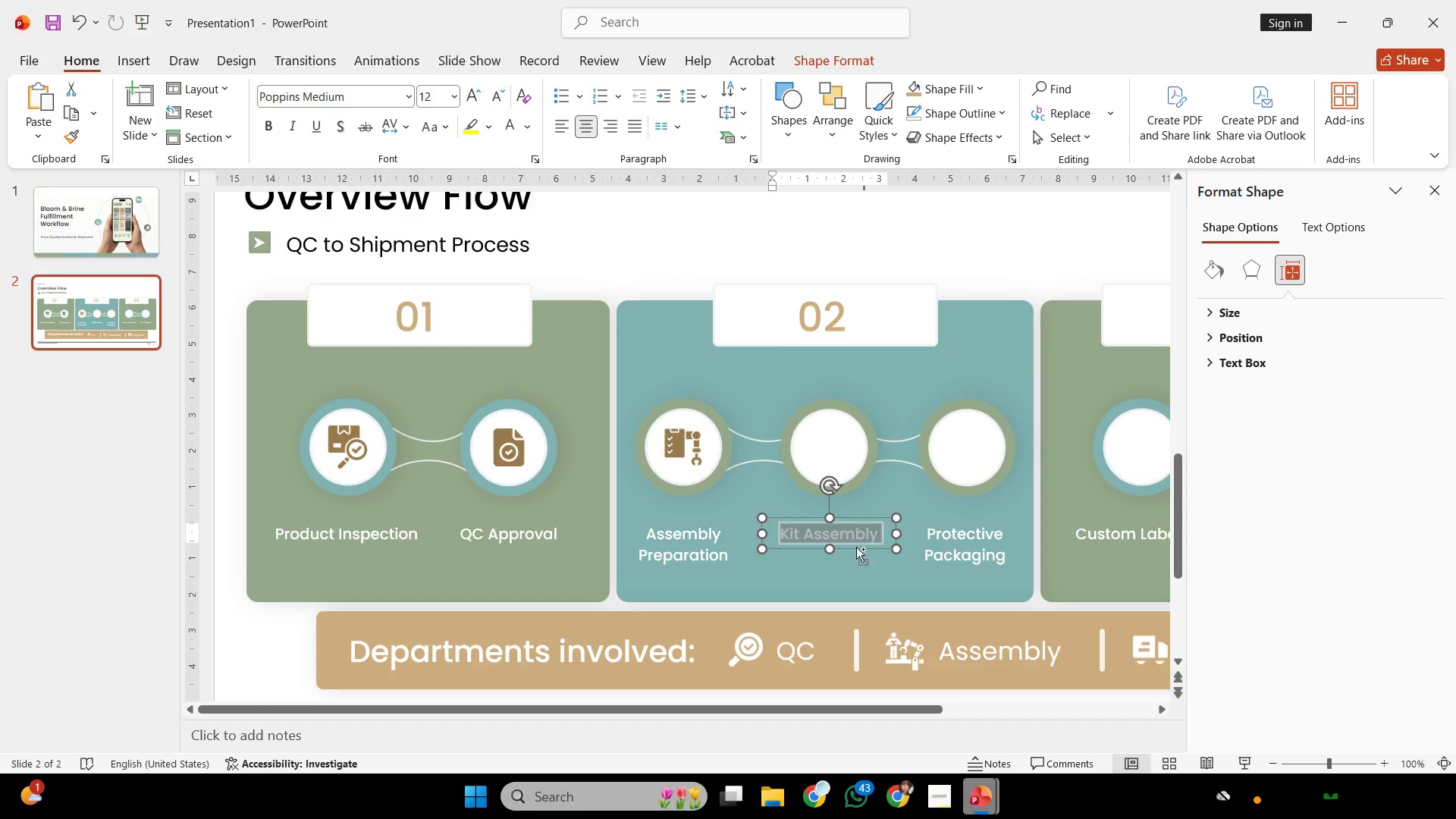 
key(Control+C)
 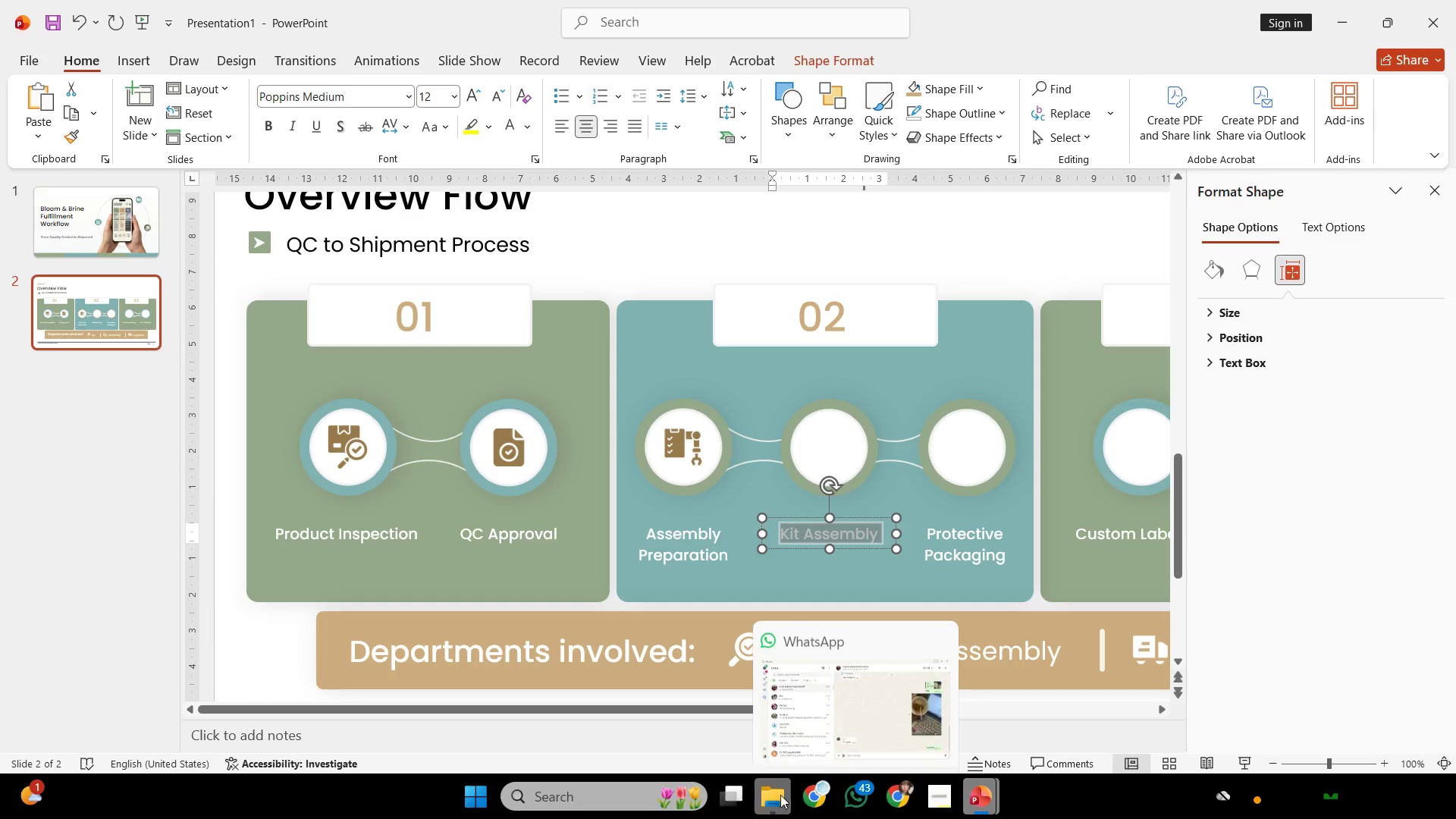 
left_click([811, 798])
 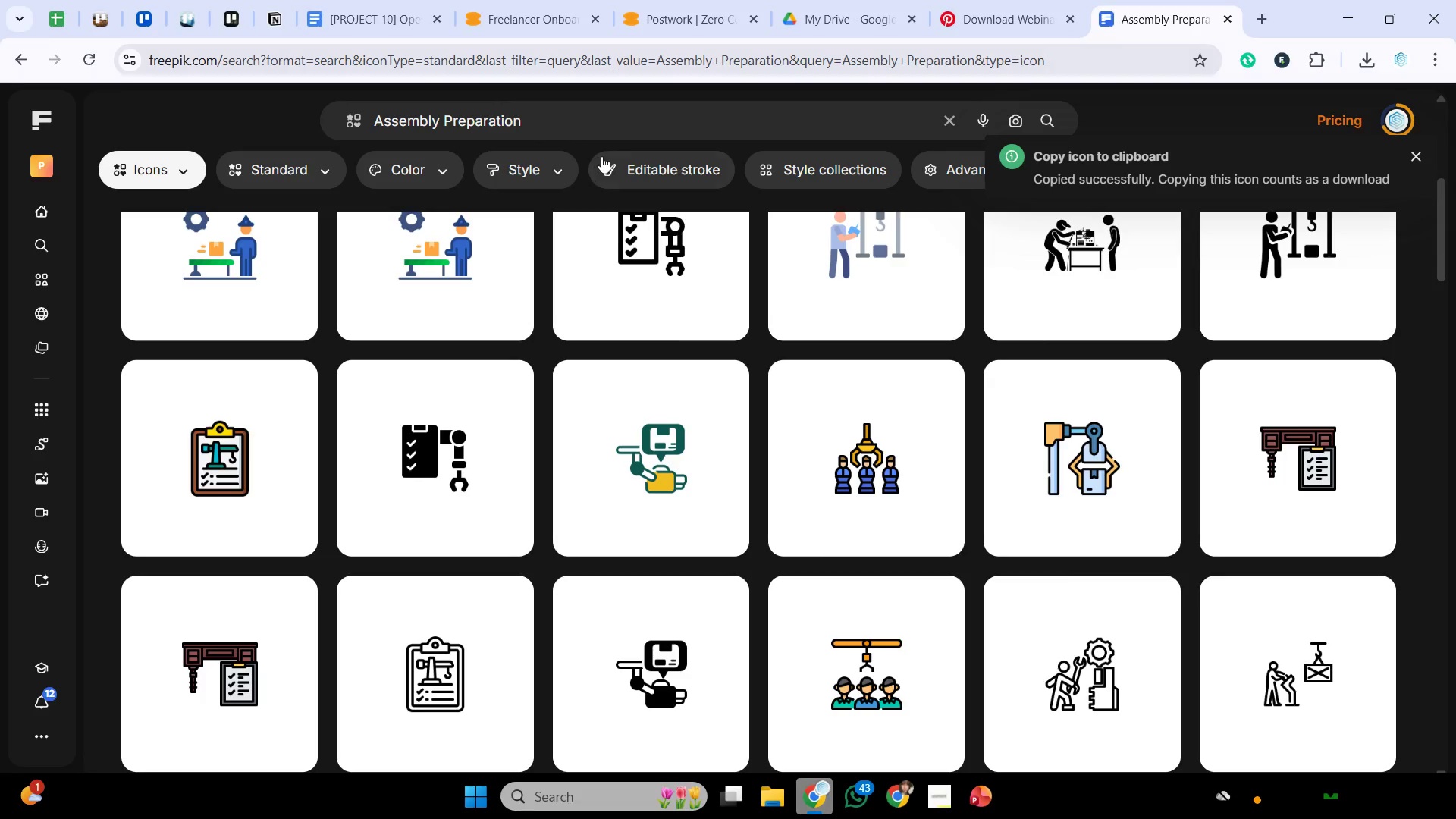 
left_click_drag(start_coordinate=[633, 122], to_coordinate=[162, 148])
 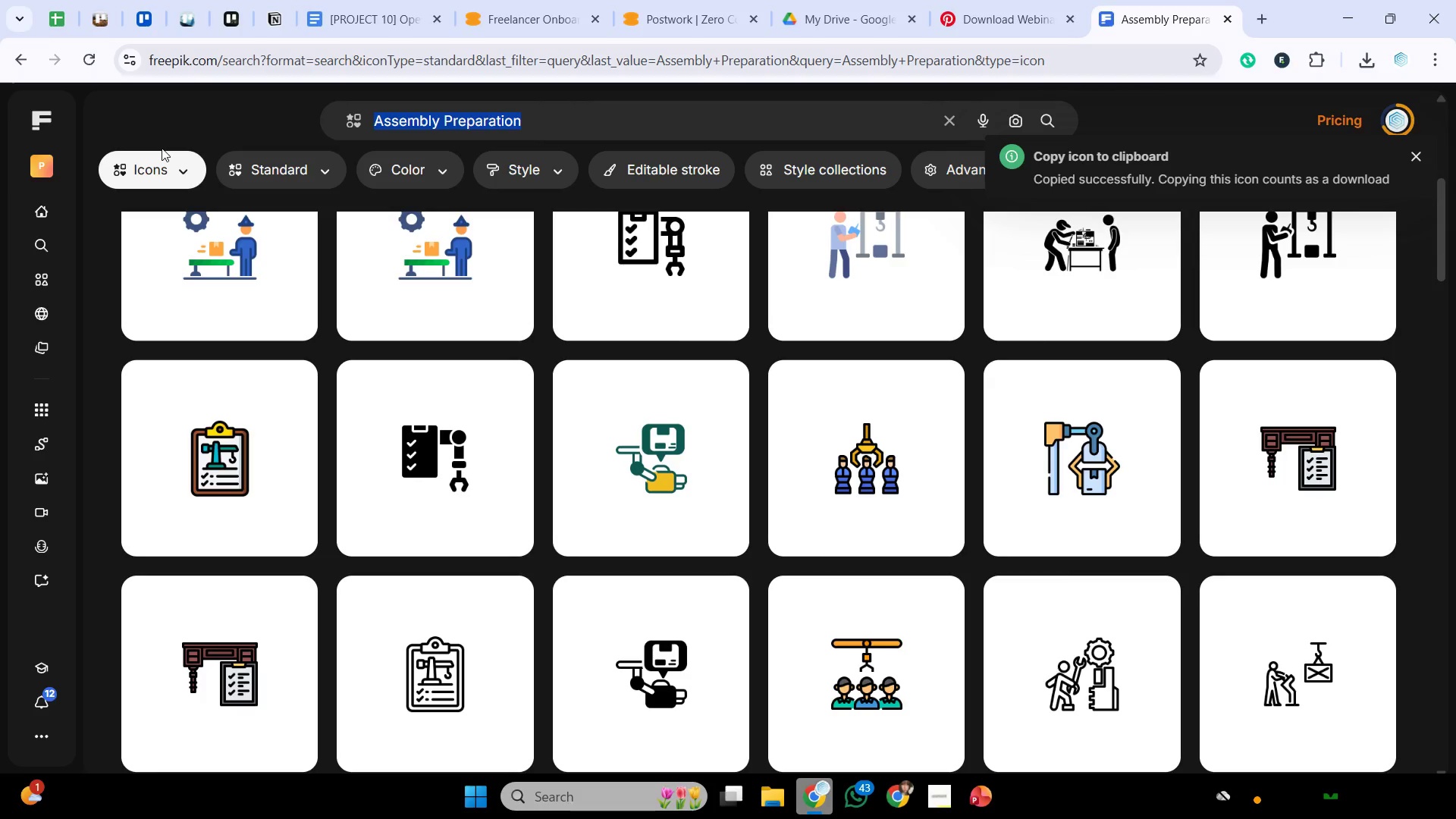 
key(Control+V)
 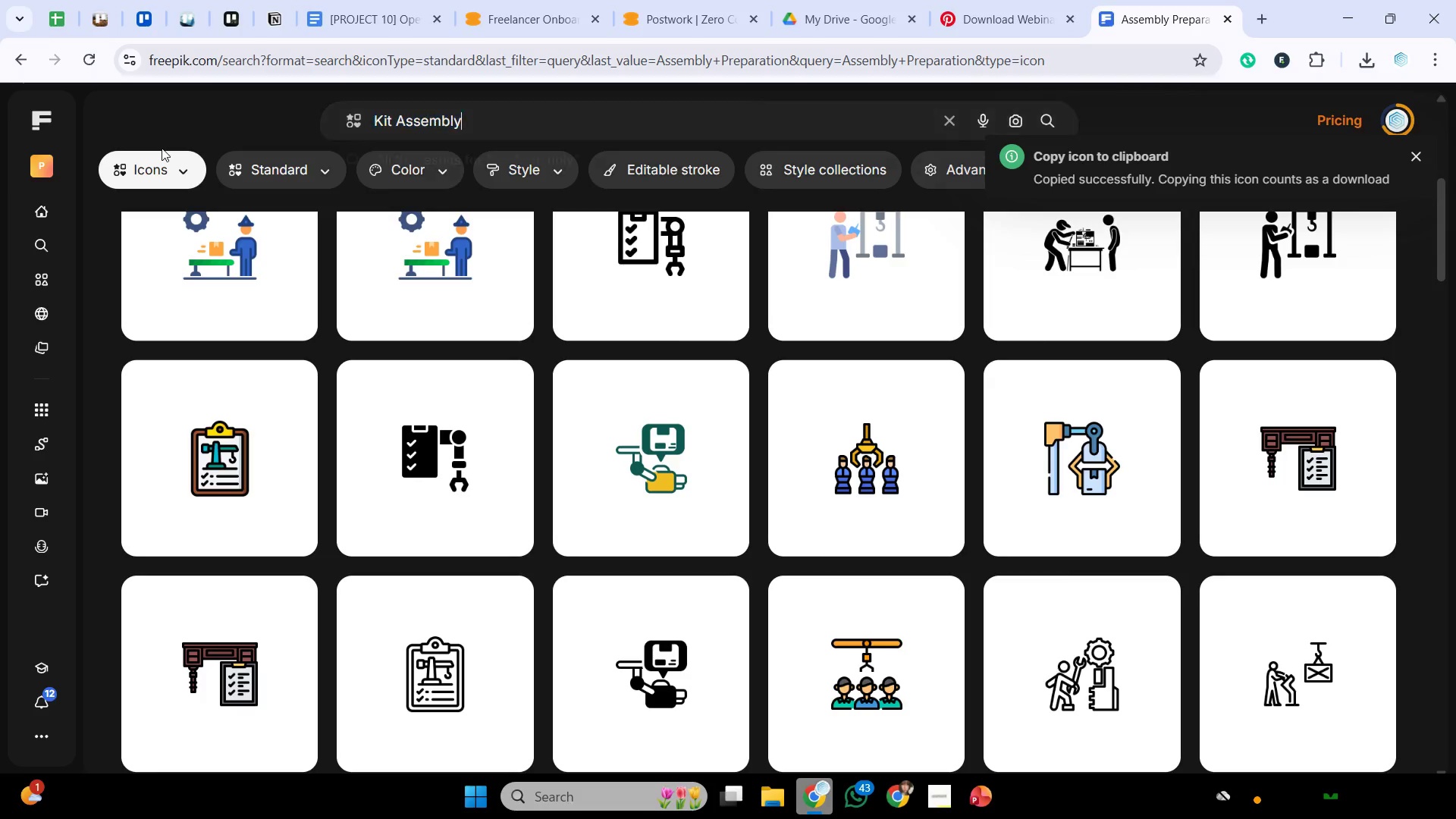 
key(Enter)
 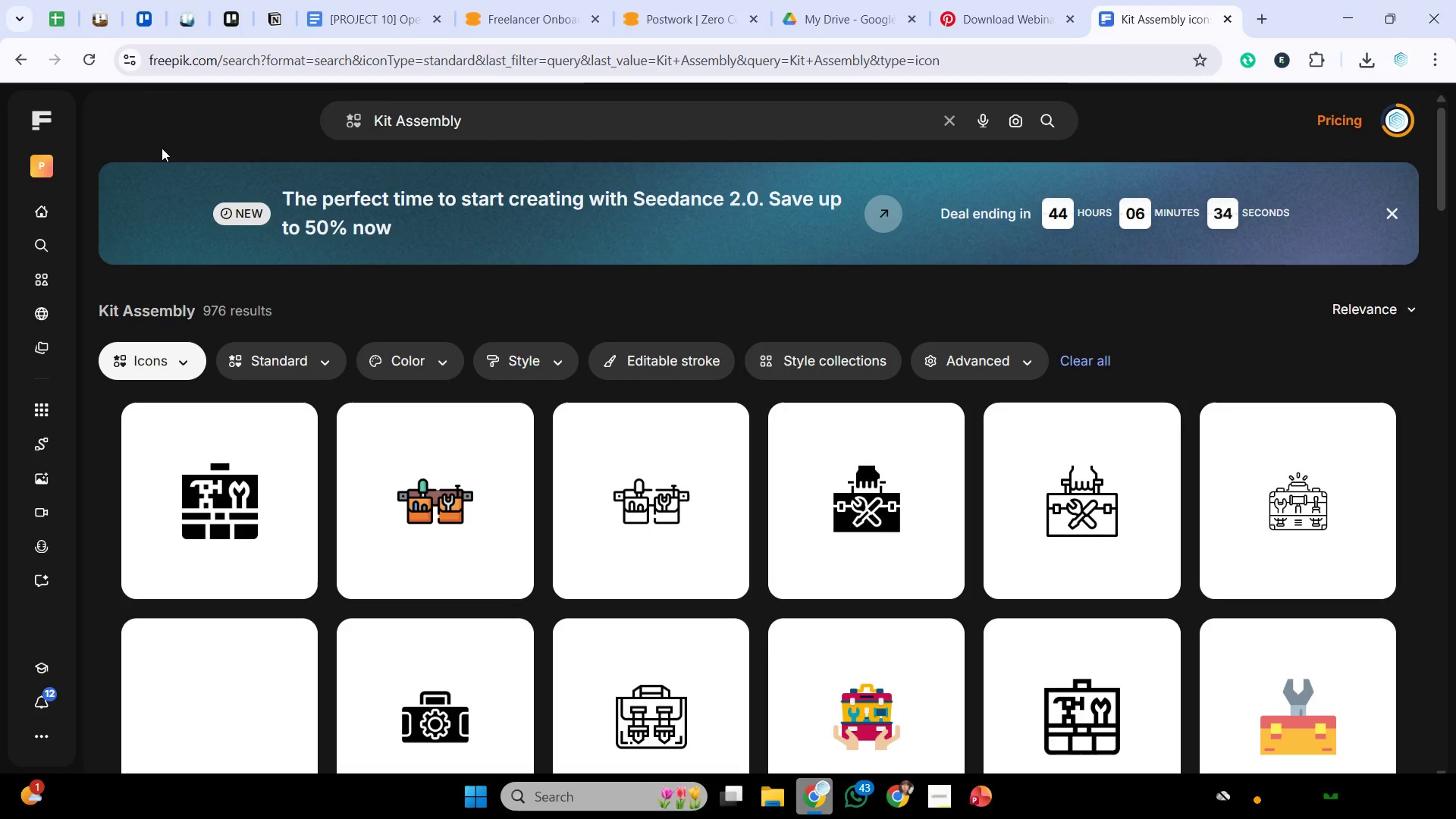 
wait(5.25)
 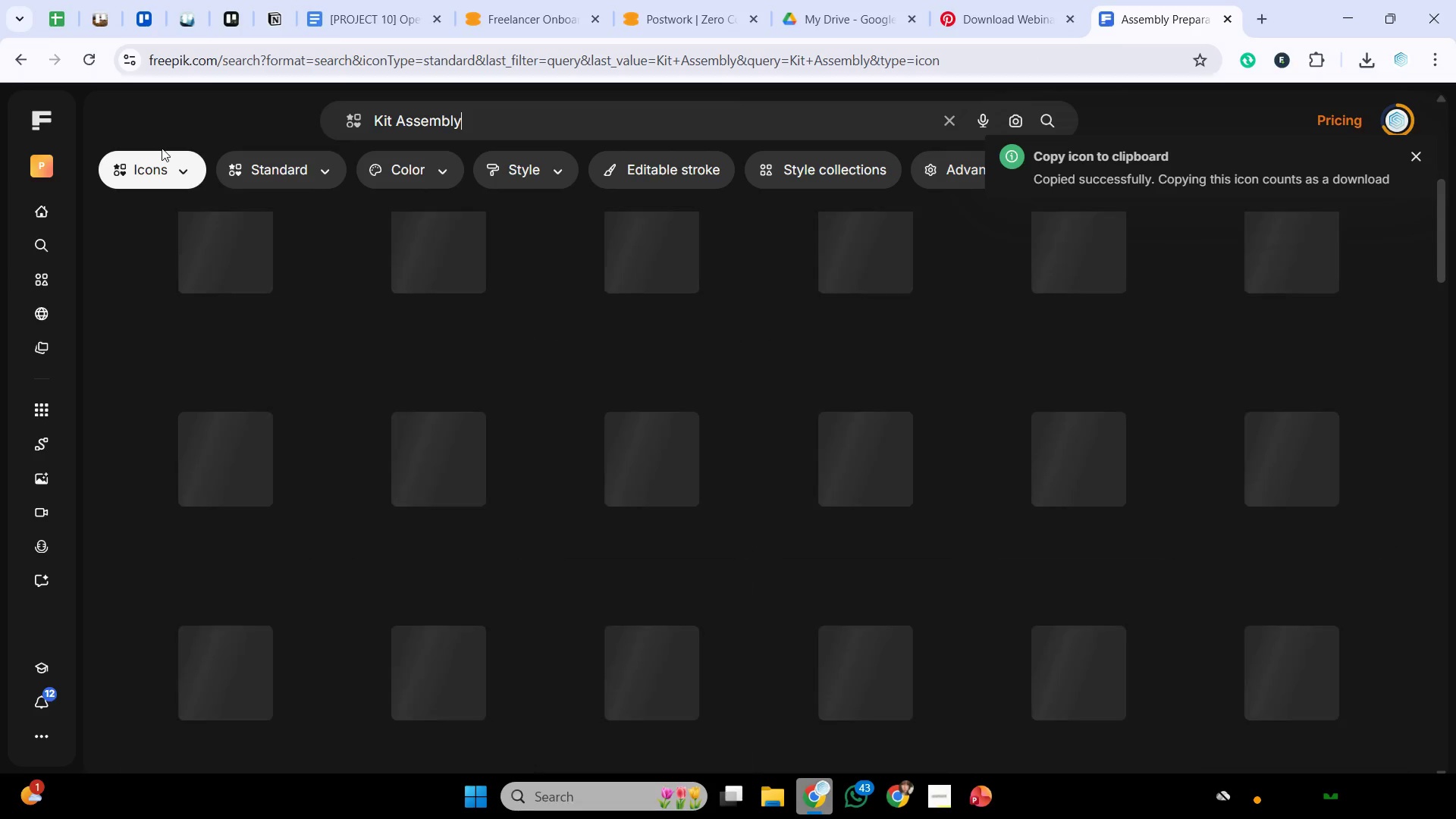 
scroll: coordinate [587, 460], scroll_direction: down, amount: 4.0
 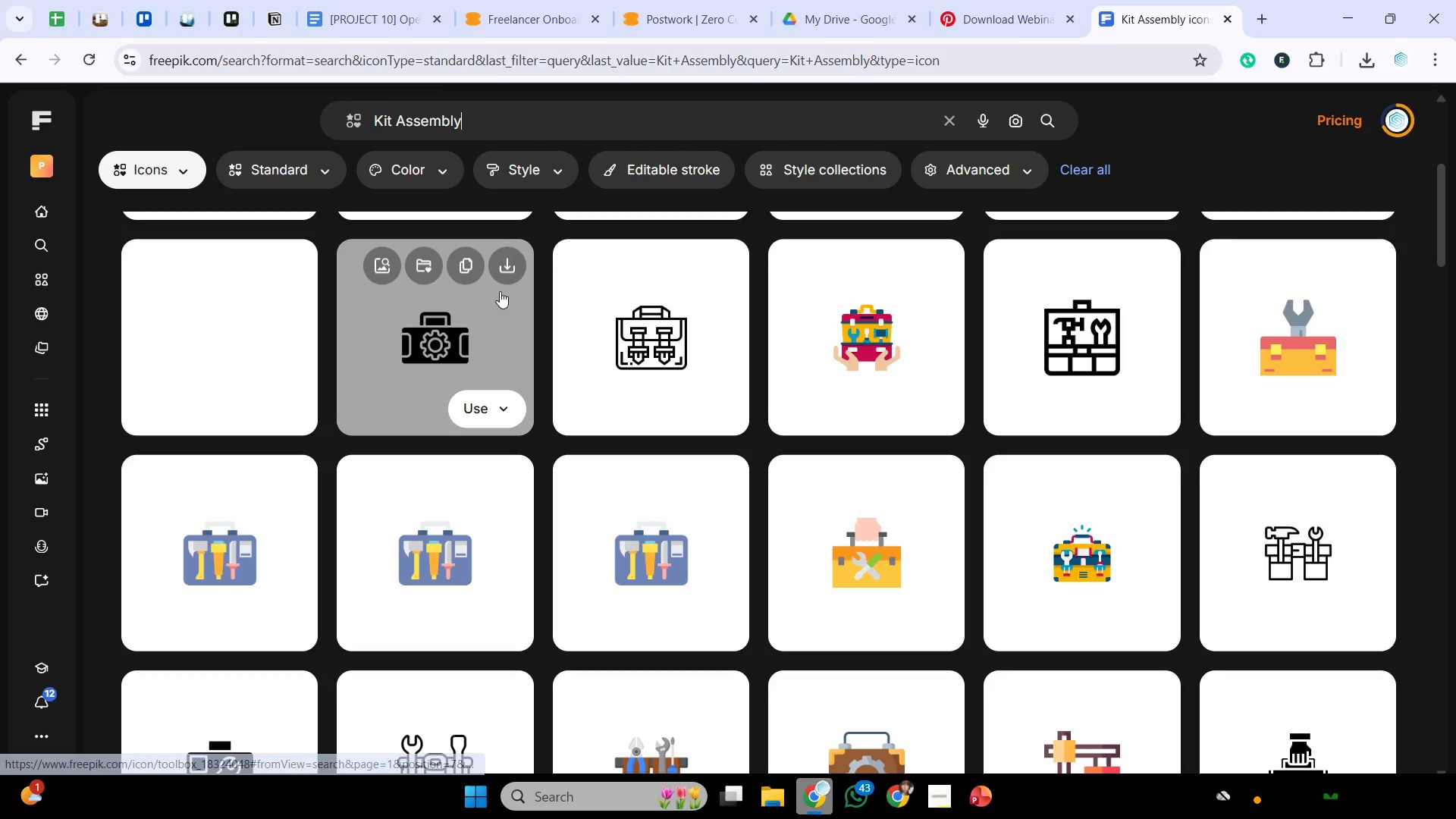 
left_click([466, 266])
 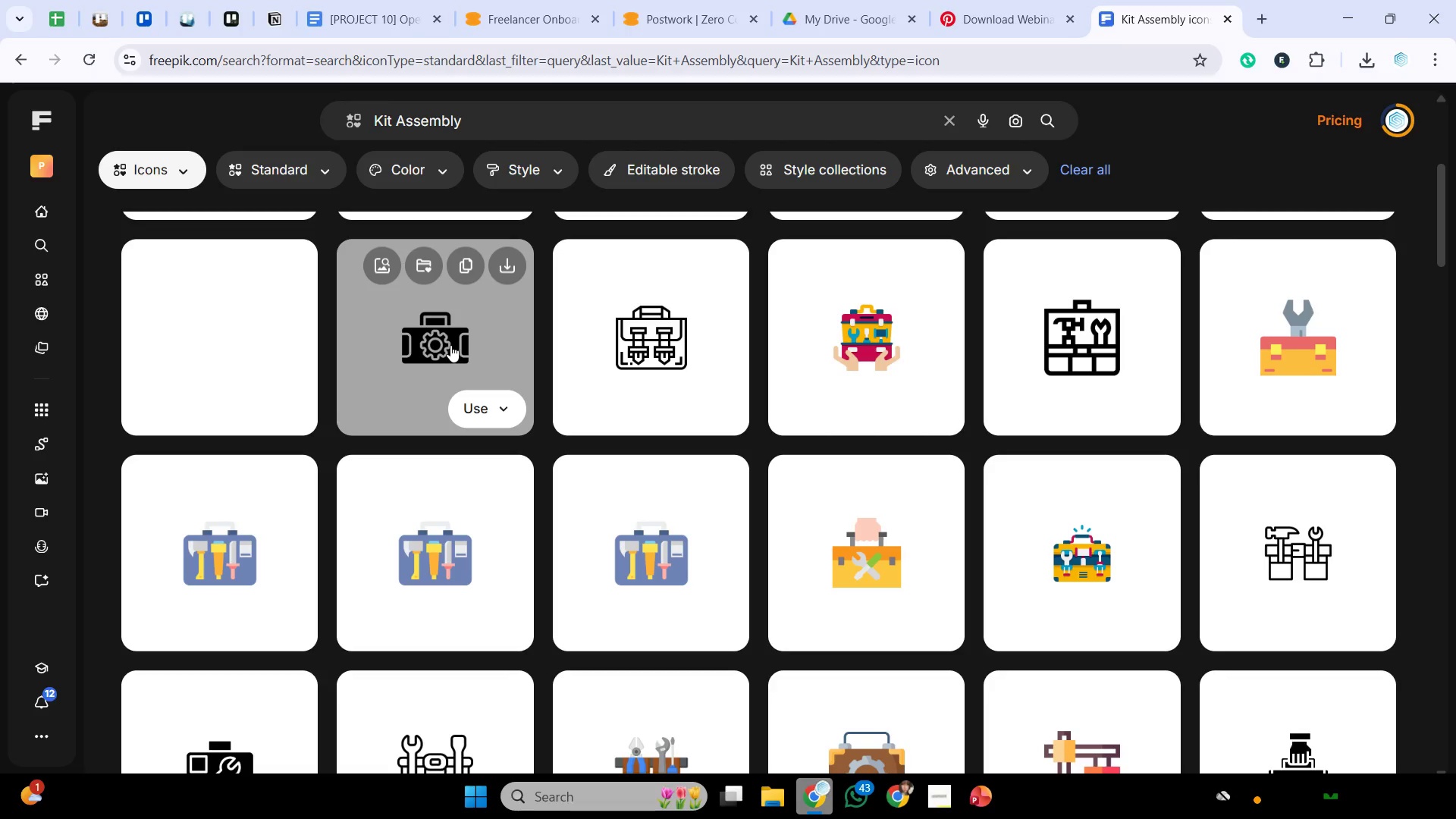 
scroll: coordinate [472, 409], scroll_direction: down, amount: 3.0
 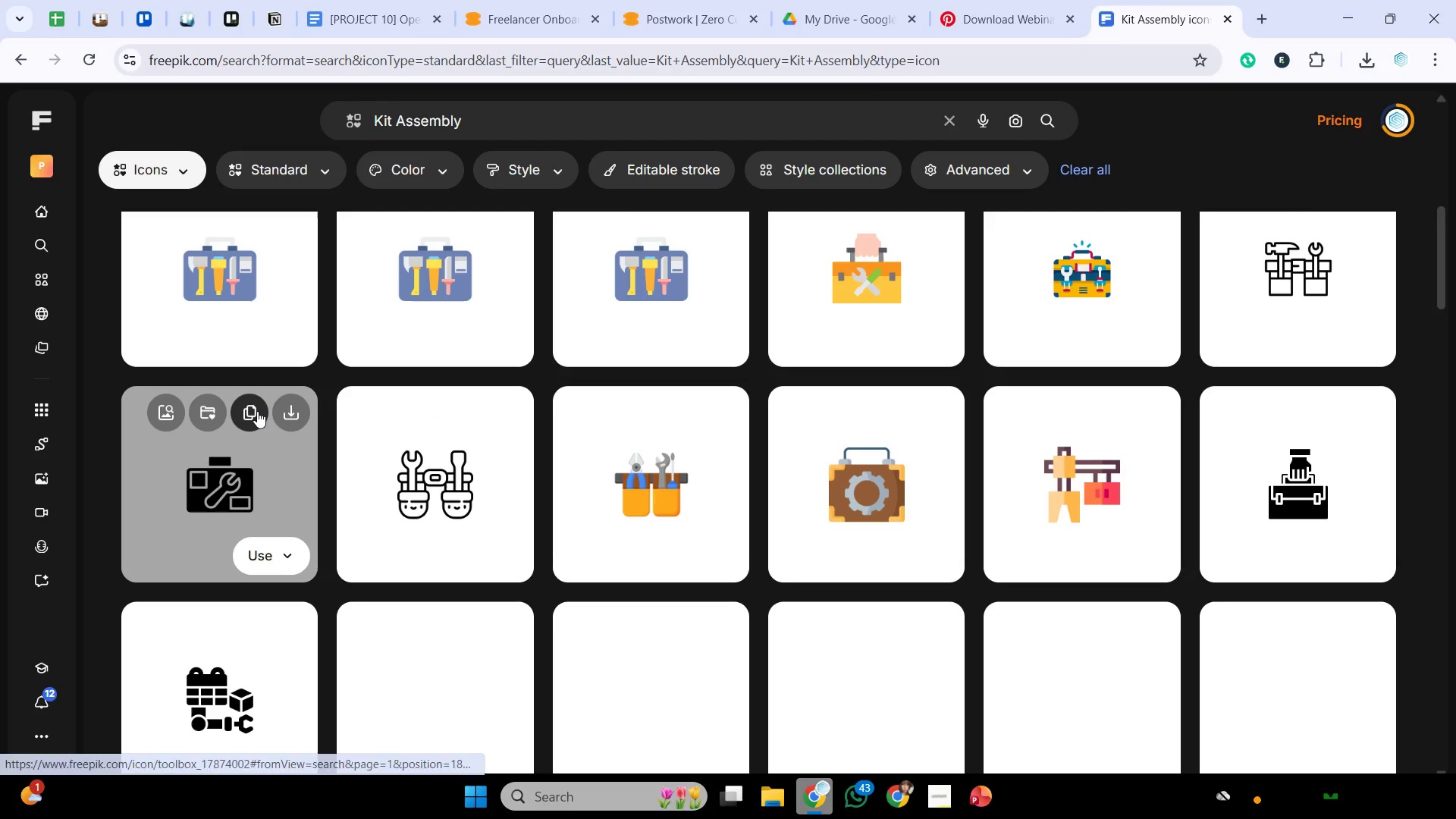 
left_click([256, 411])
 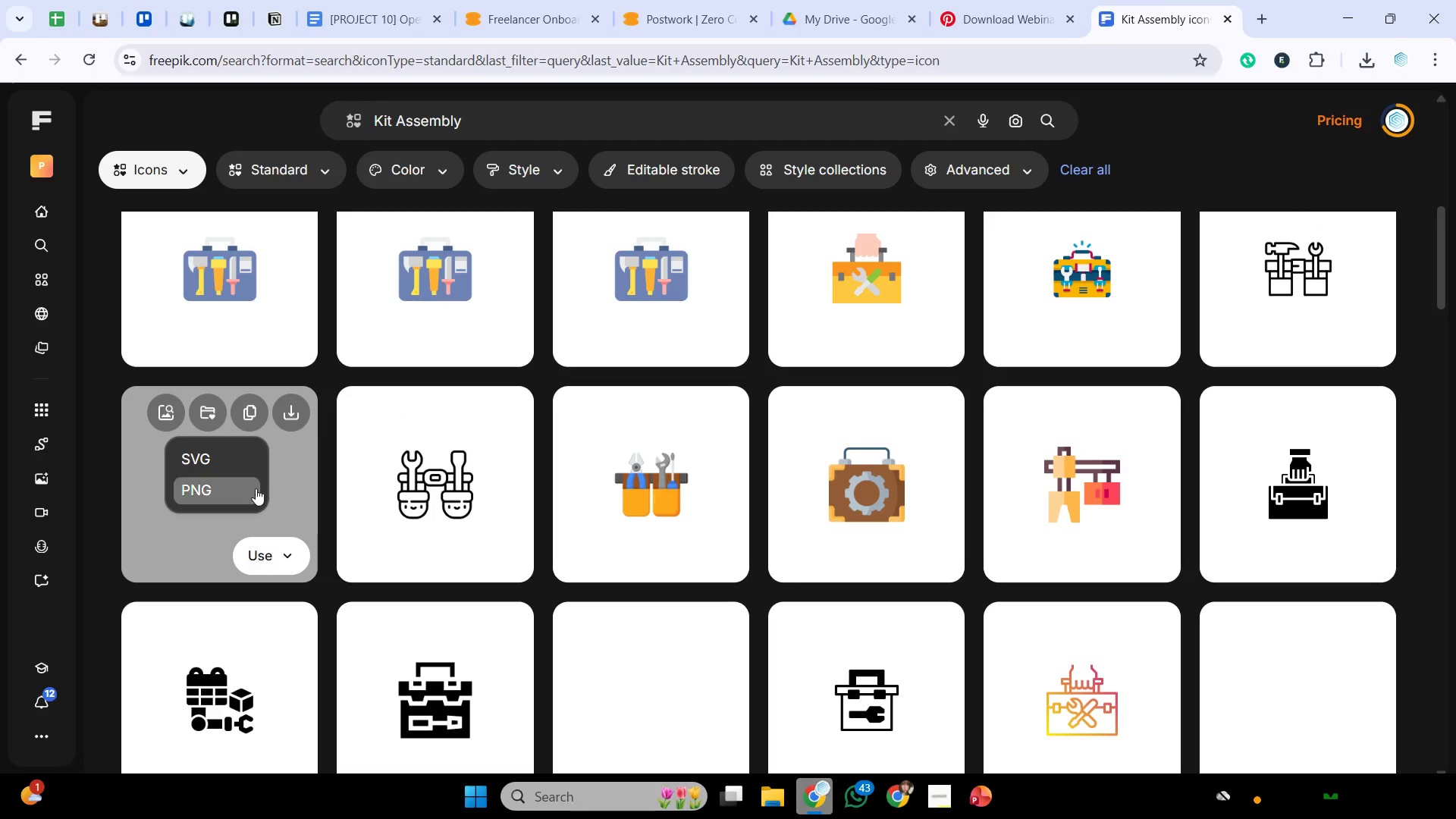 
left_click([254, 489])
 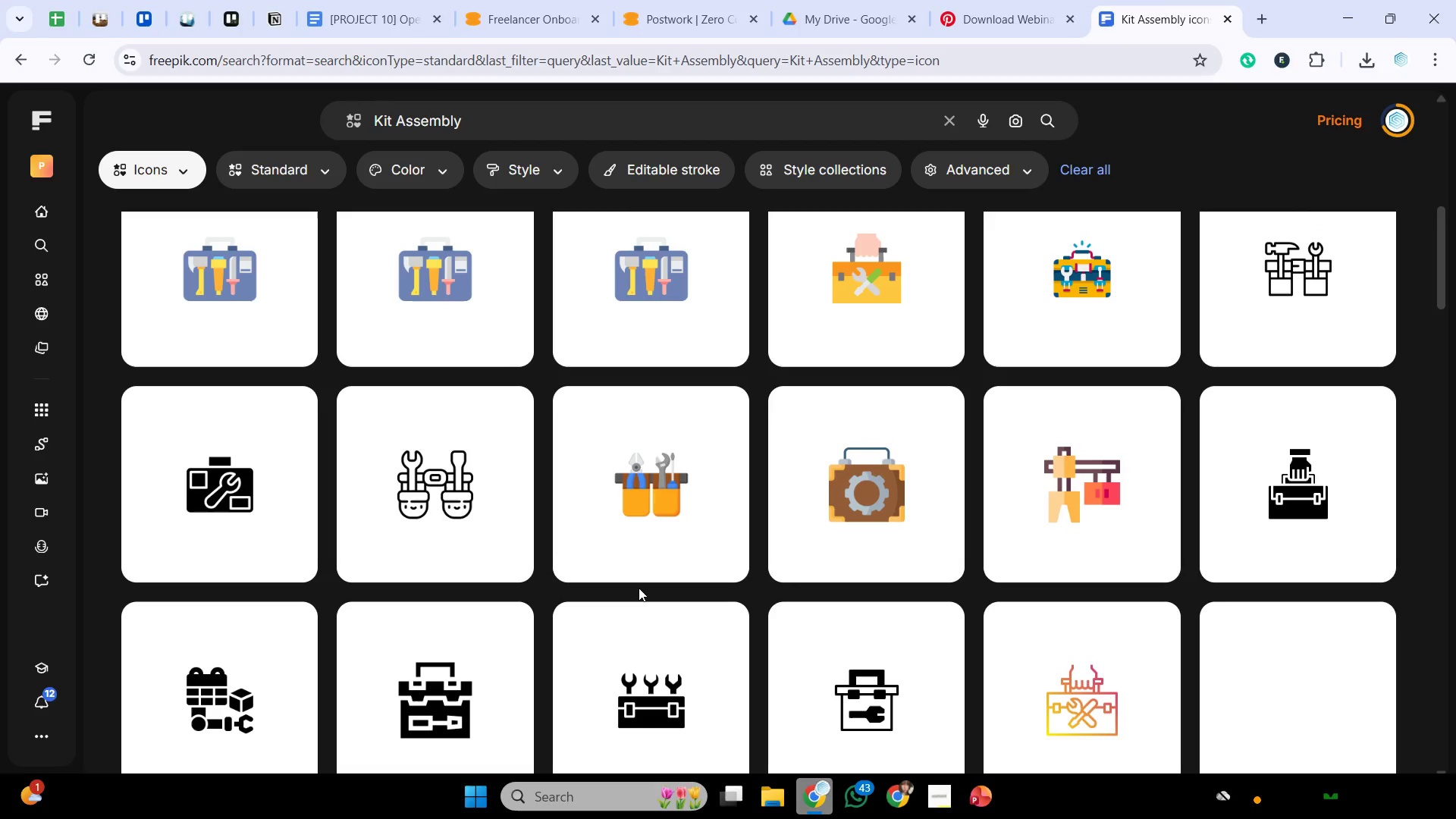 
mouse_move([833, 720])
 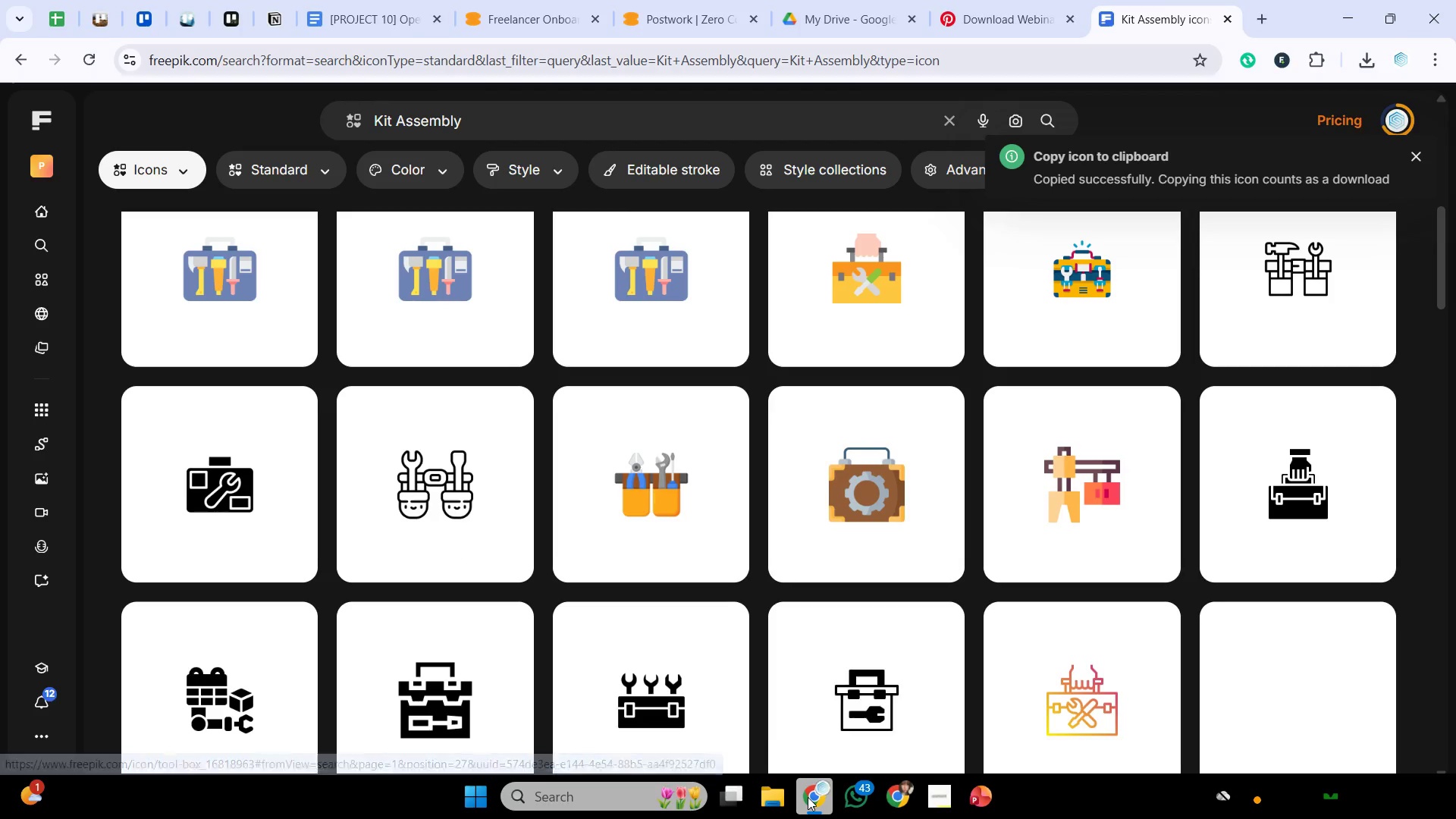 
left_click([811, 799])
 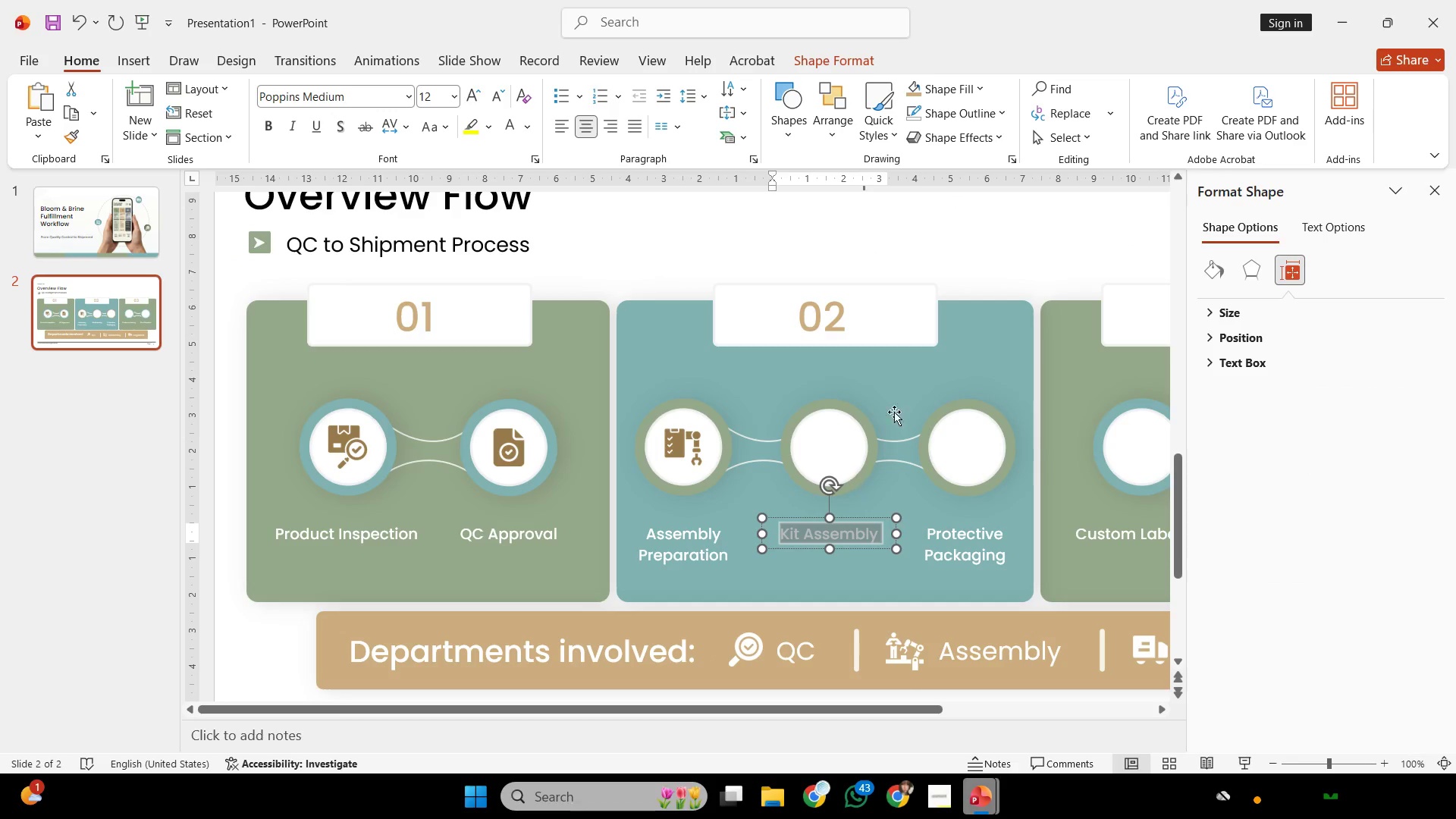 
left_click([908, 380])
 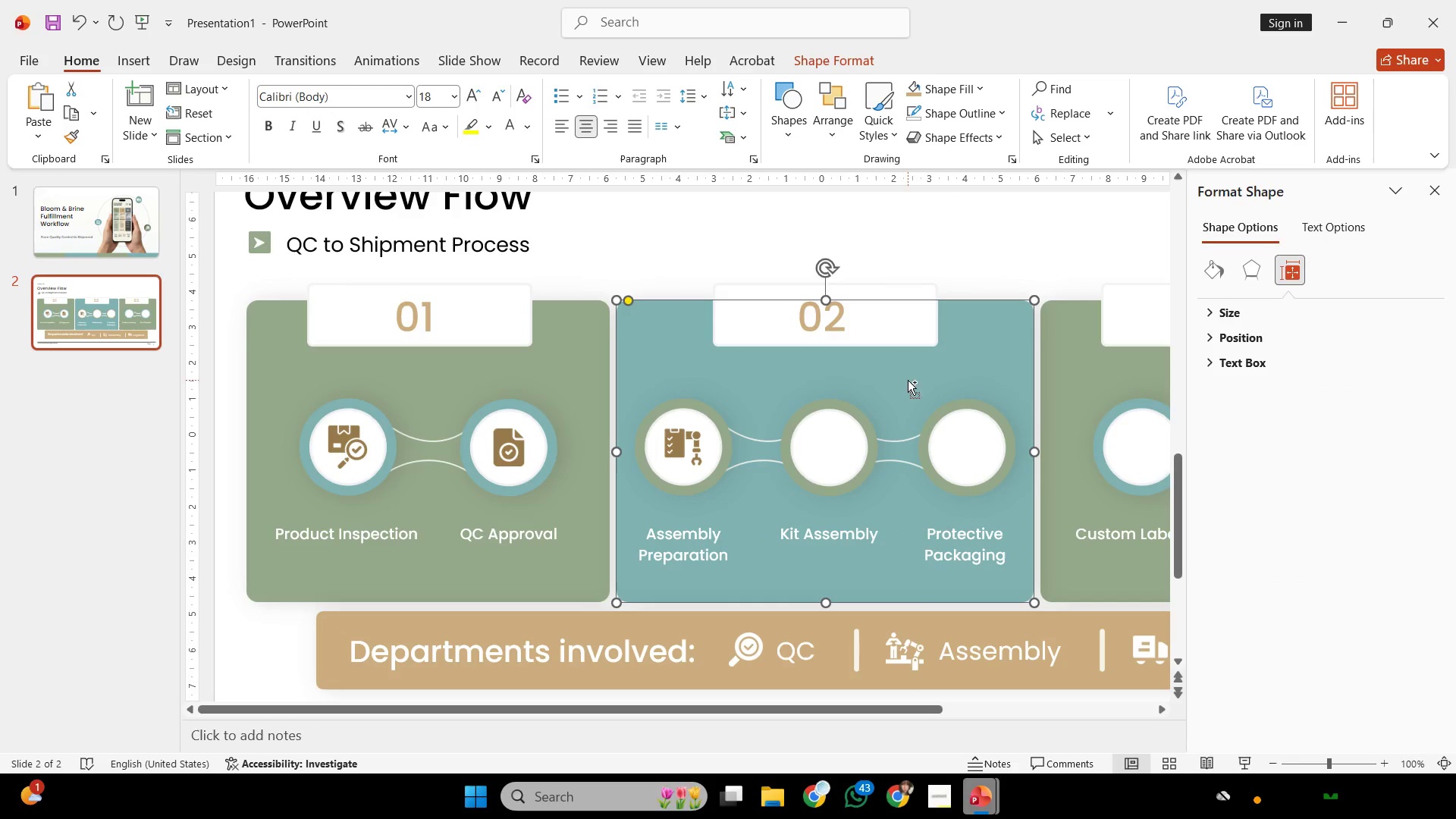 
key(Control+V)
 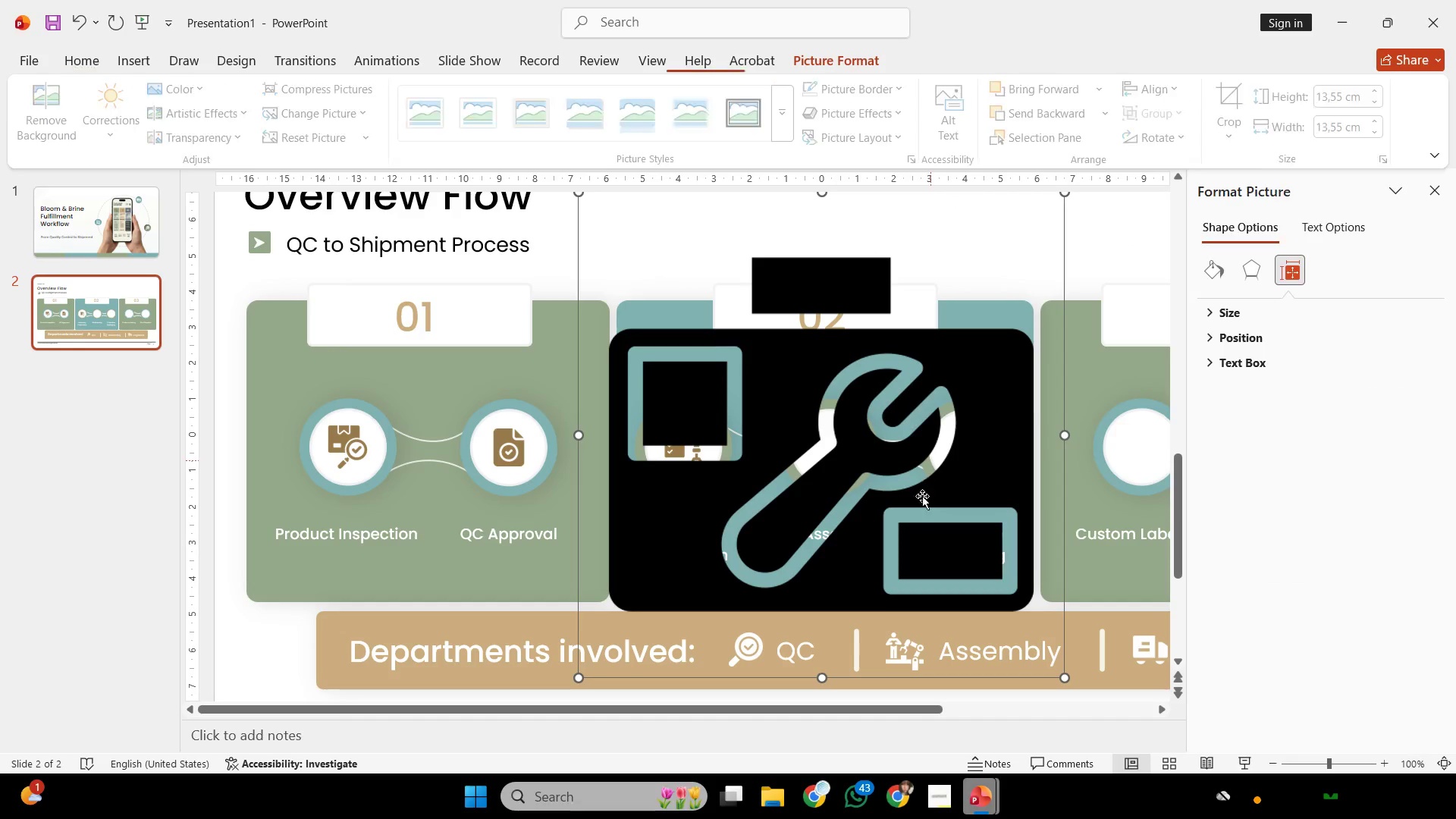 
hold_key(key=ControlLeft, duration=0.36)
scroll: coordinate [922, 504], scroll_direction: down, amount: 1.0
 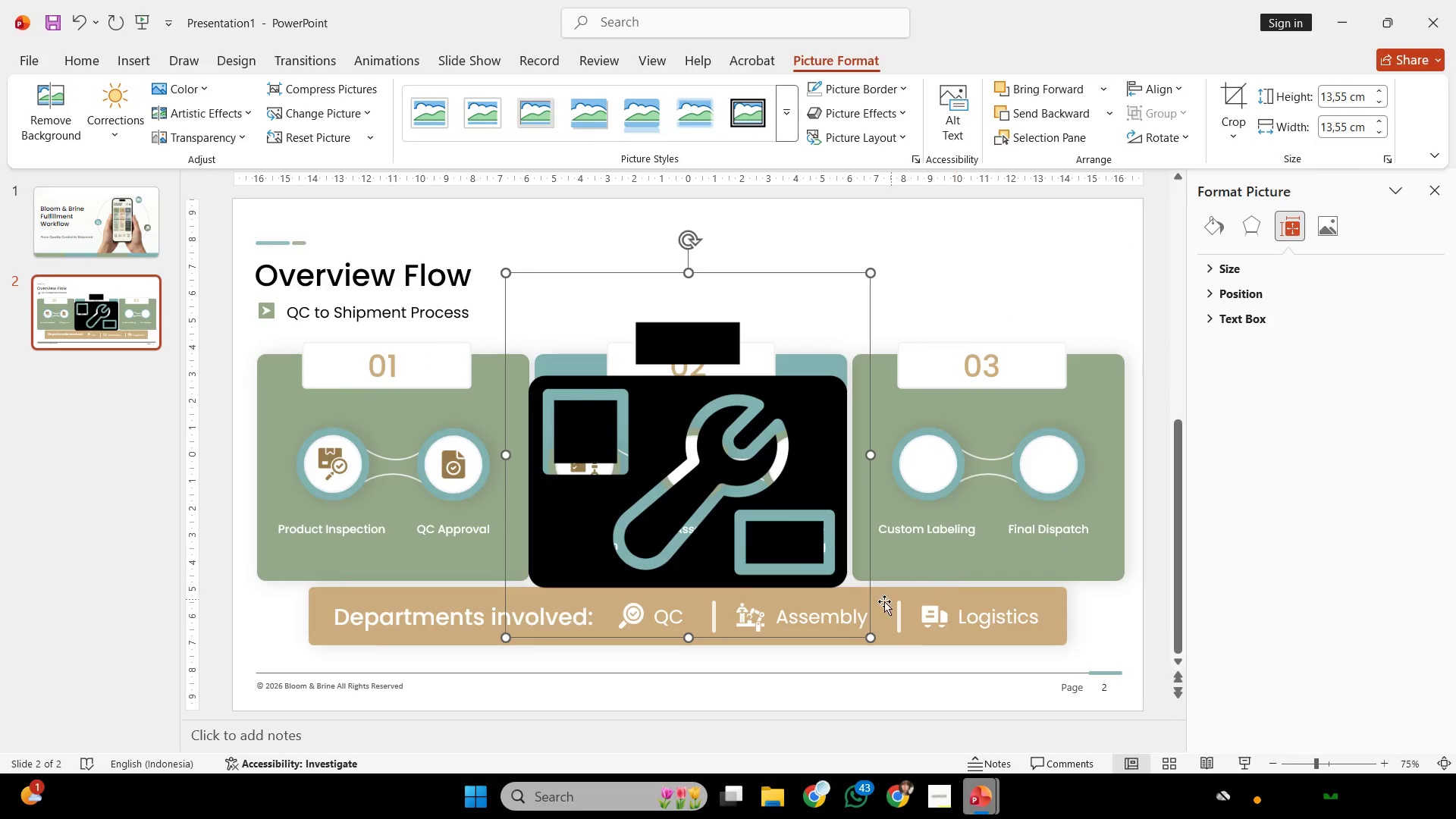 
hold_key(key=ShiftLeft, duration=2.36)
left_click_drag(start_coordinate=[868, 635], to_coordinate=[532, 302])
 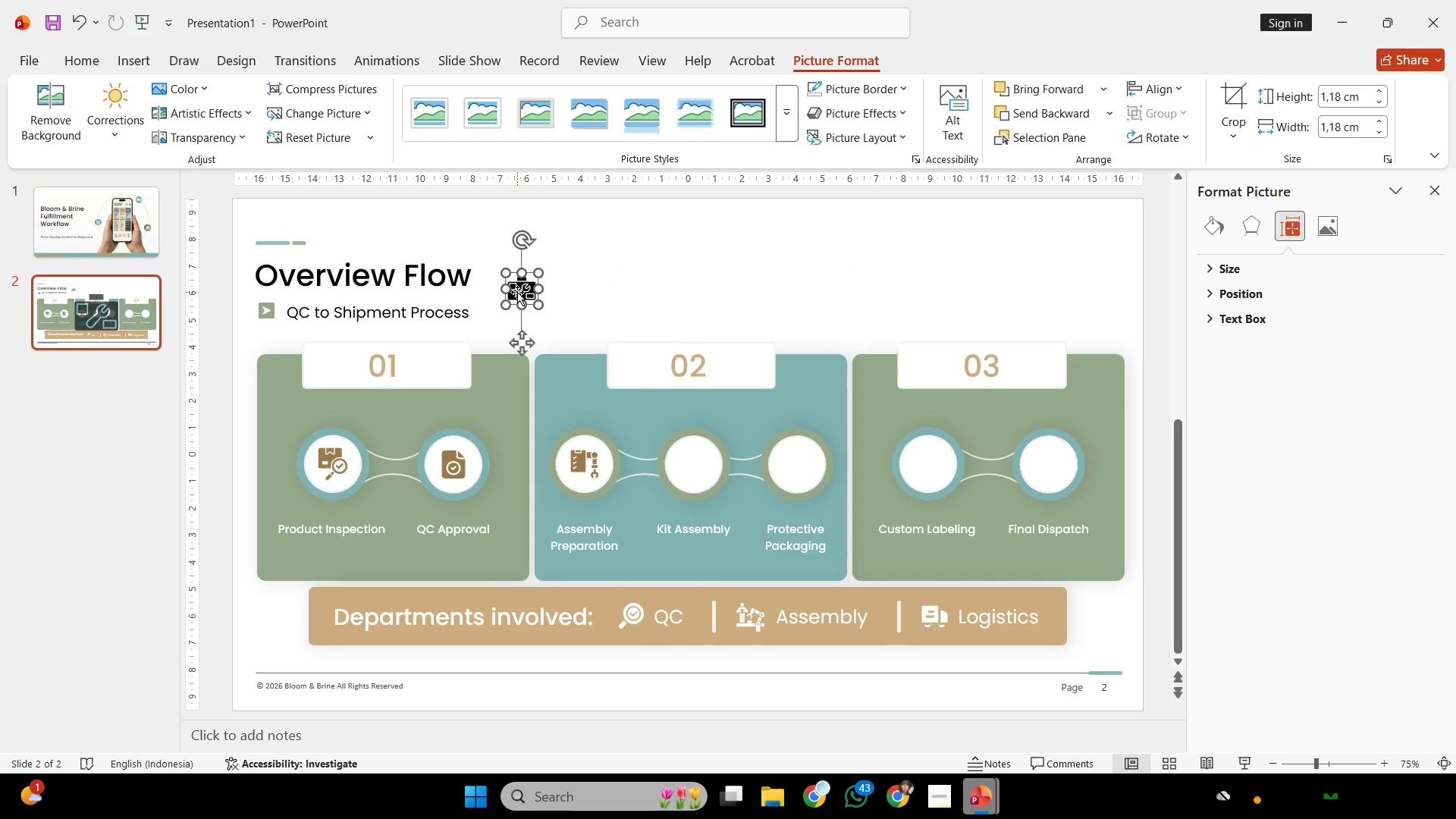 
left_click_drag(start_coordinate=[518, 293], to_coordinate=[689, 467])
 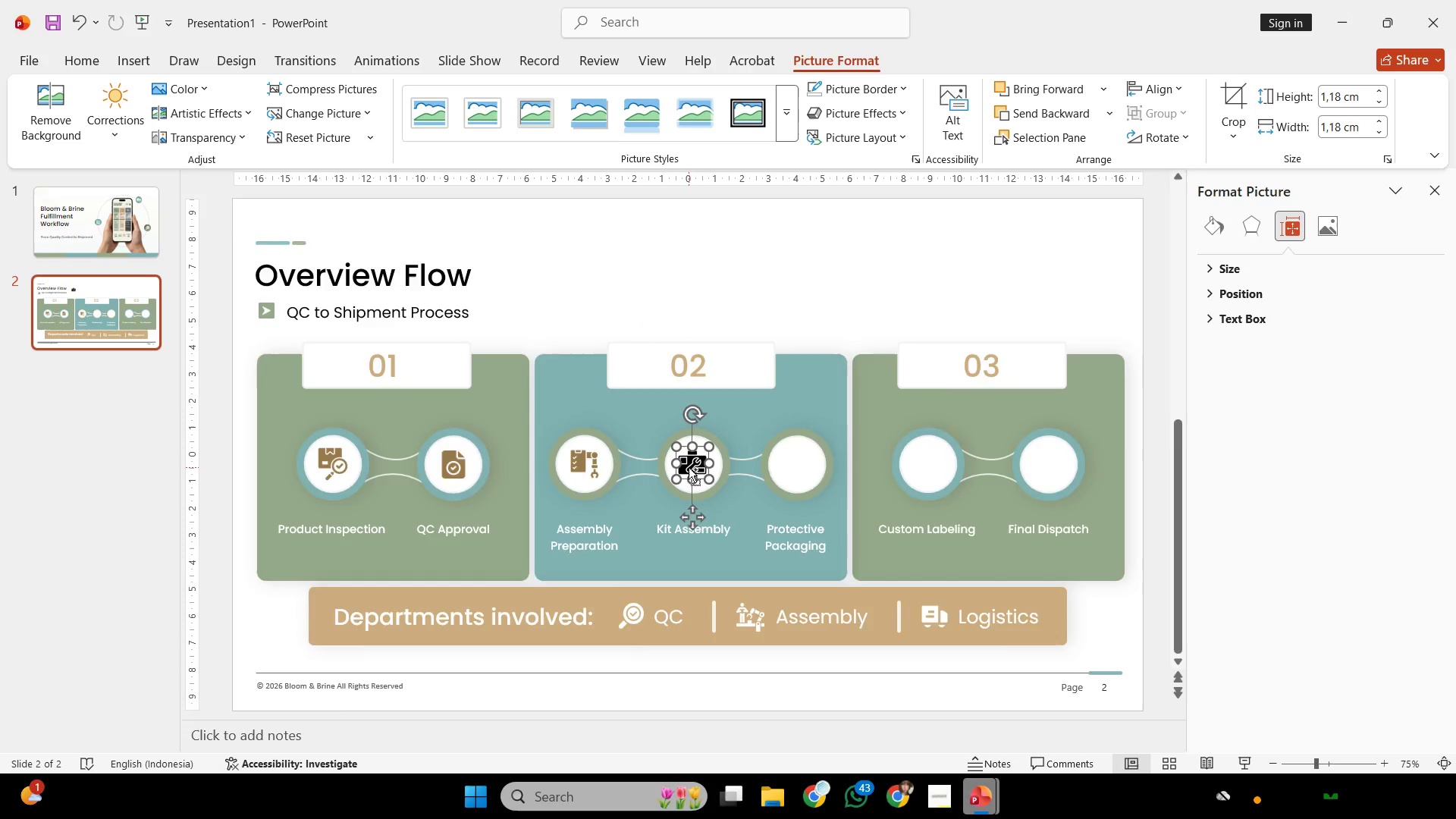 
hold_key(key=ControlLeft, duration=0.36)
 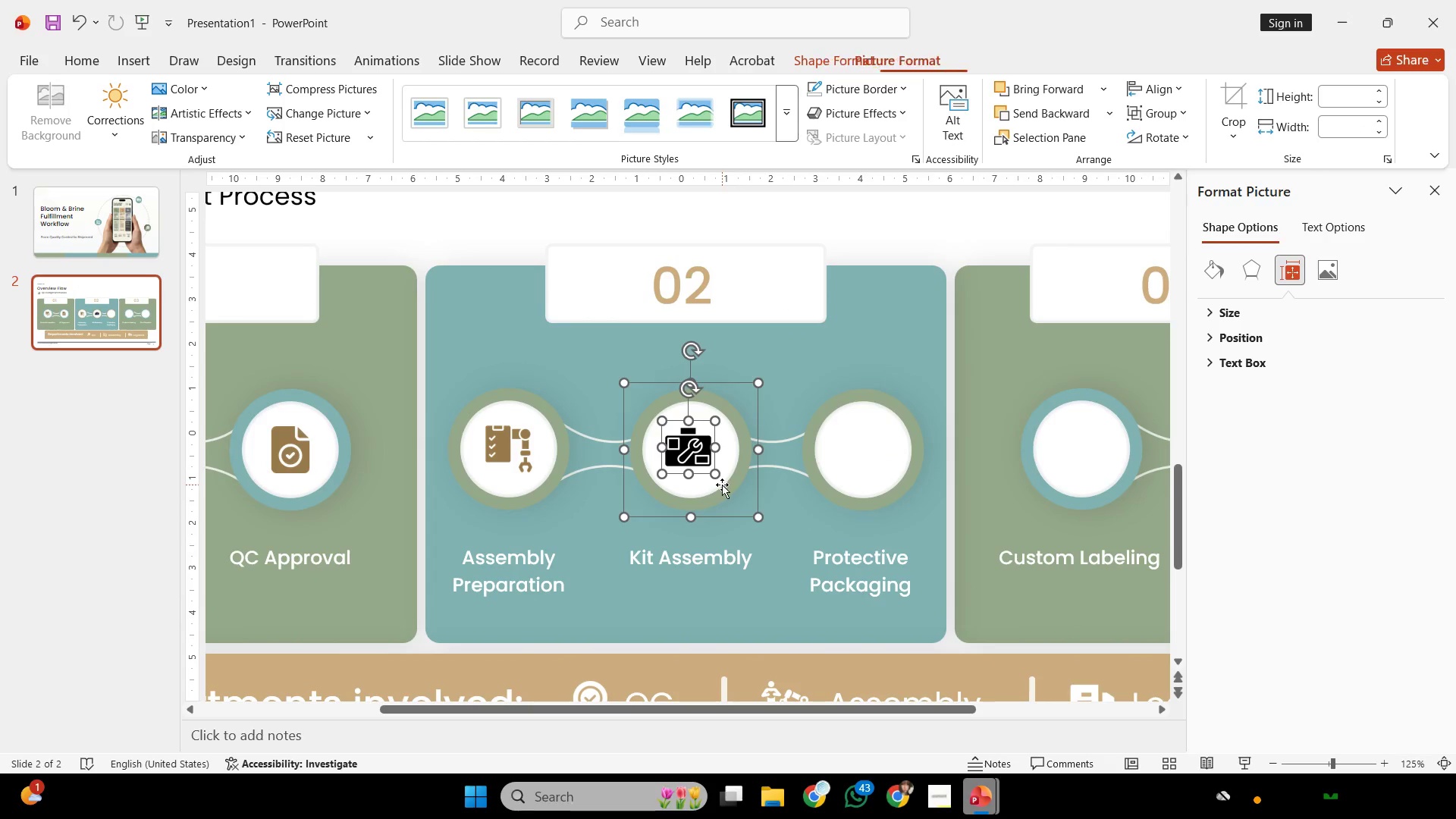 
hold_key(key=ShiftLeft, duration=0.47)
 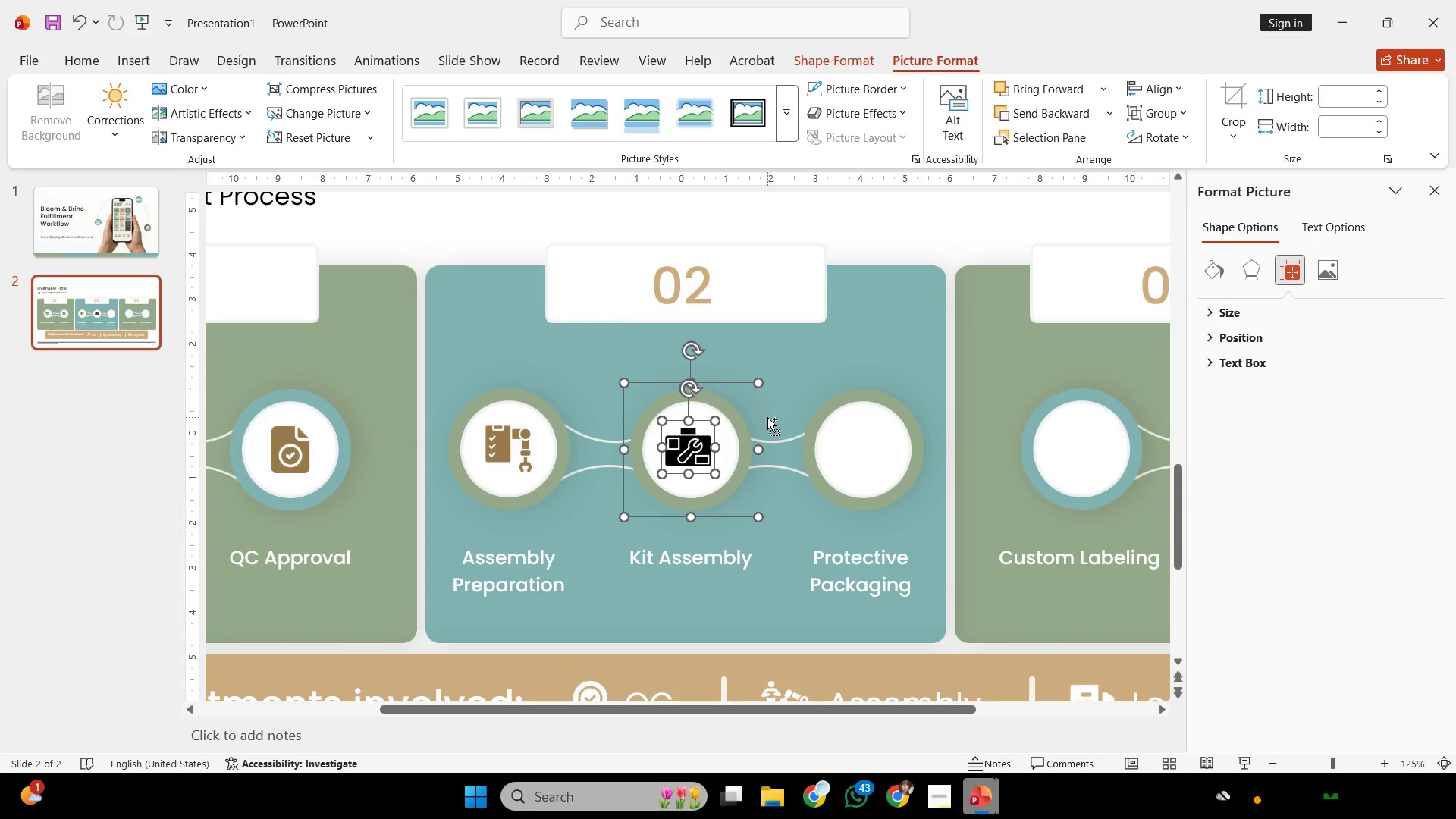 
scroll: coordinate [690, 467], scroll_direction: up, amount: 1.0
 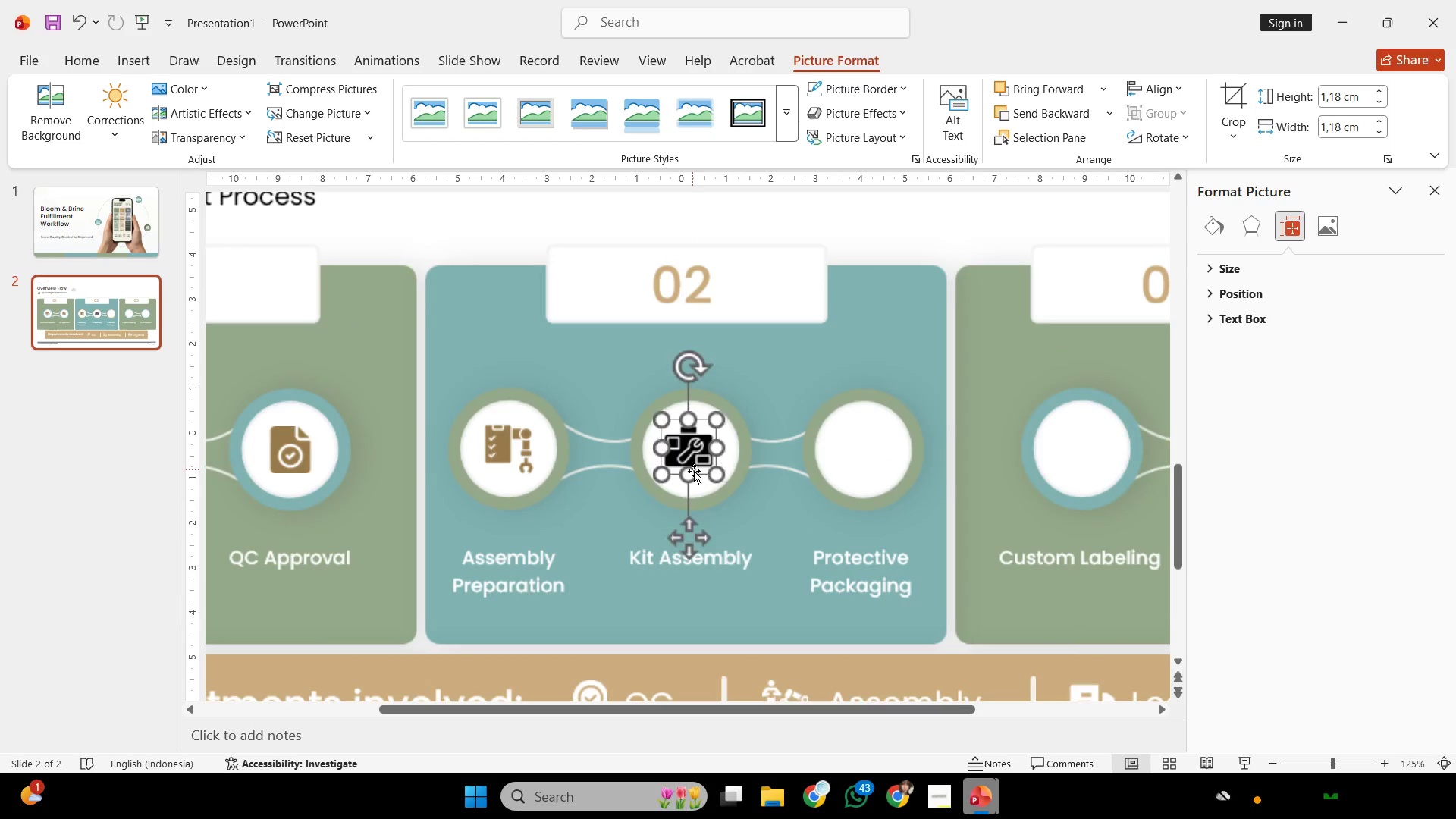 
left_click([722, 485])
 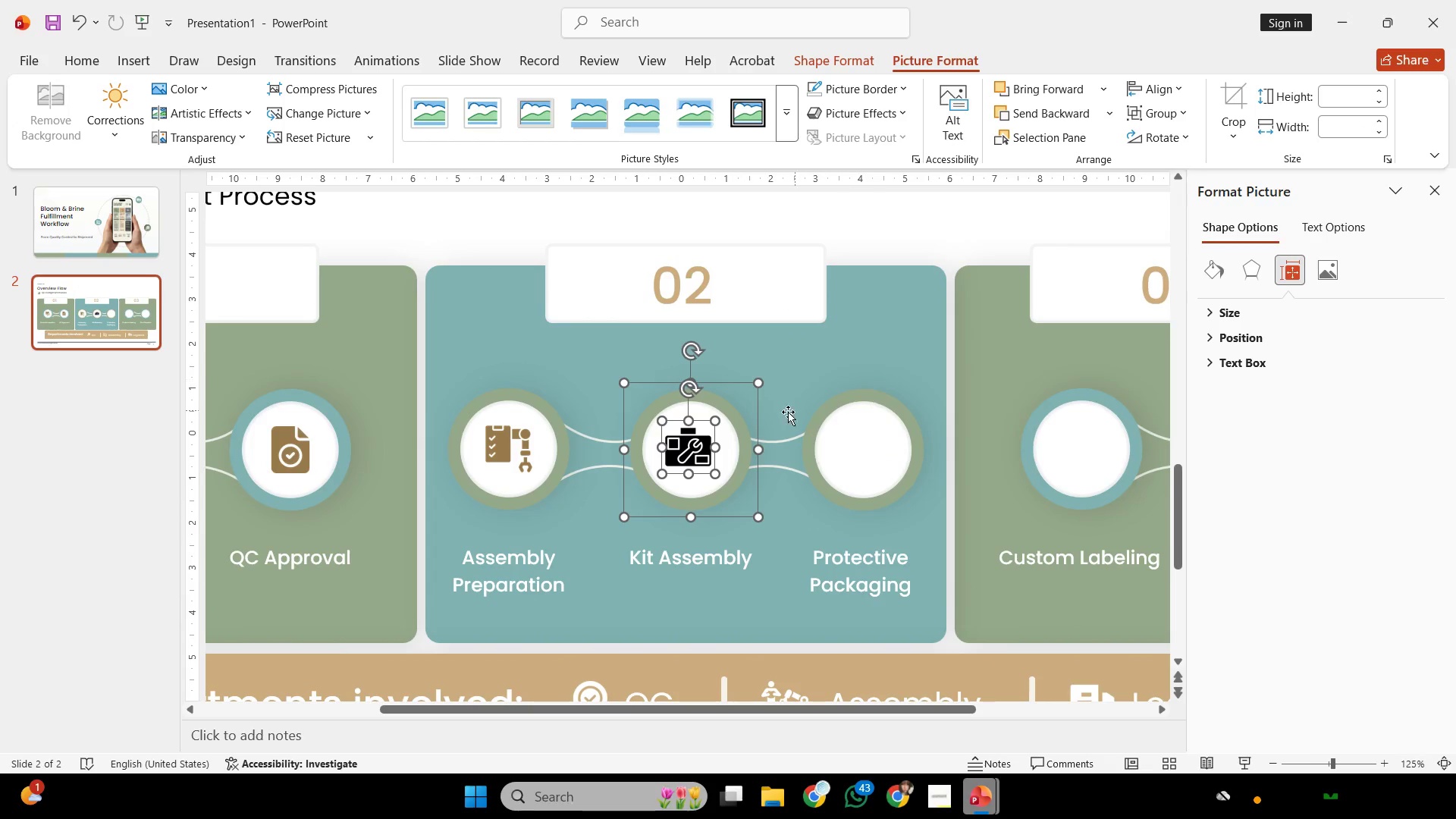 
key(Control+Shift+G)
 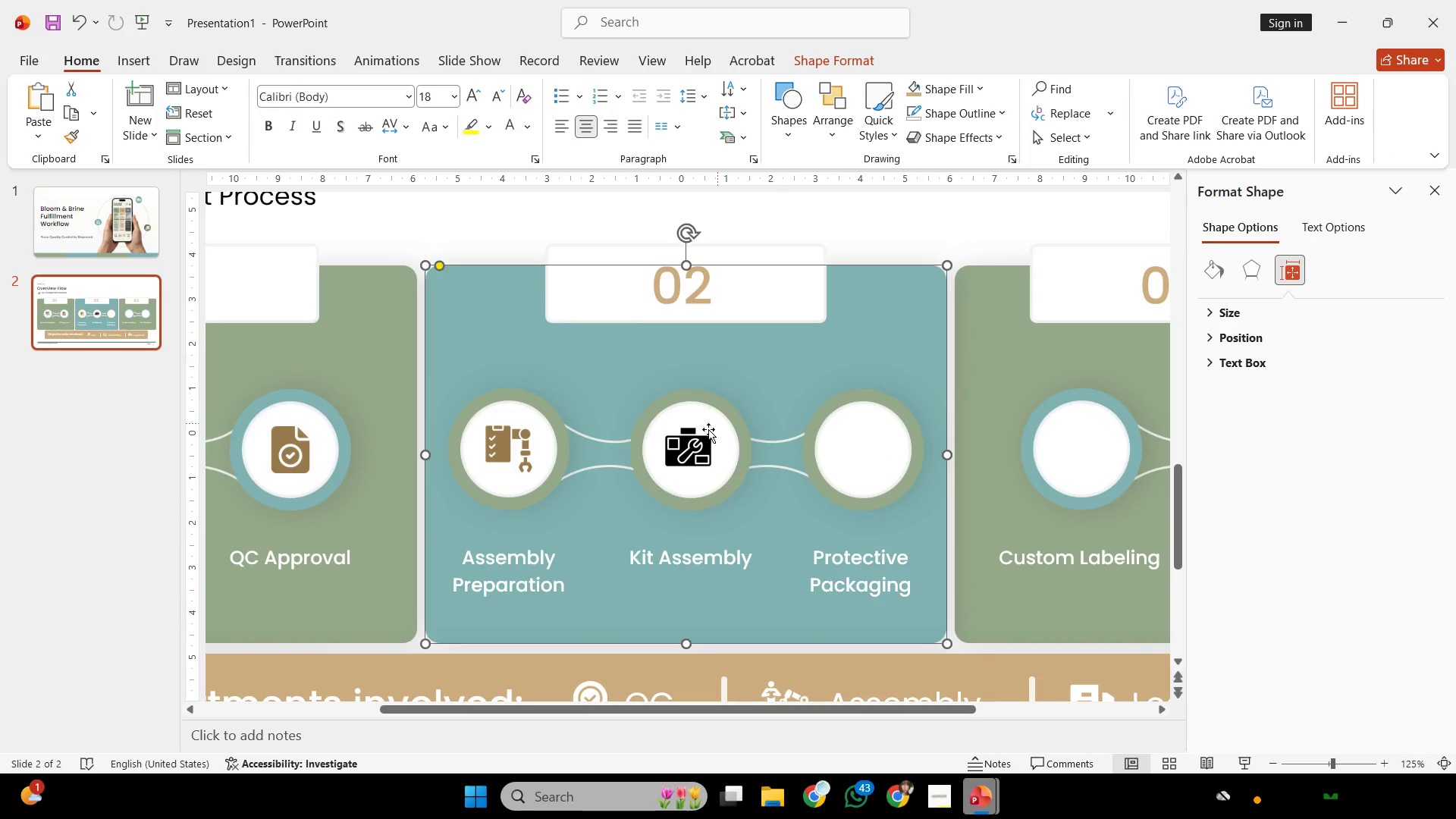 
double_click([701, 435])
 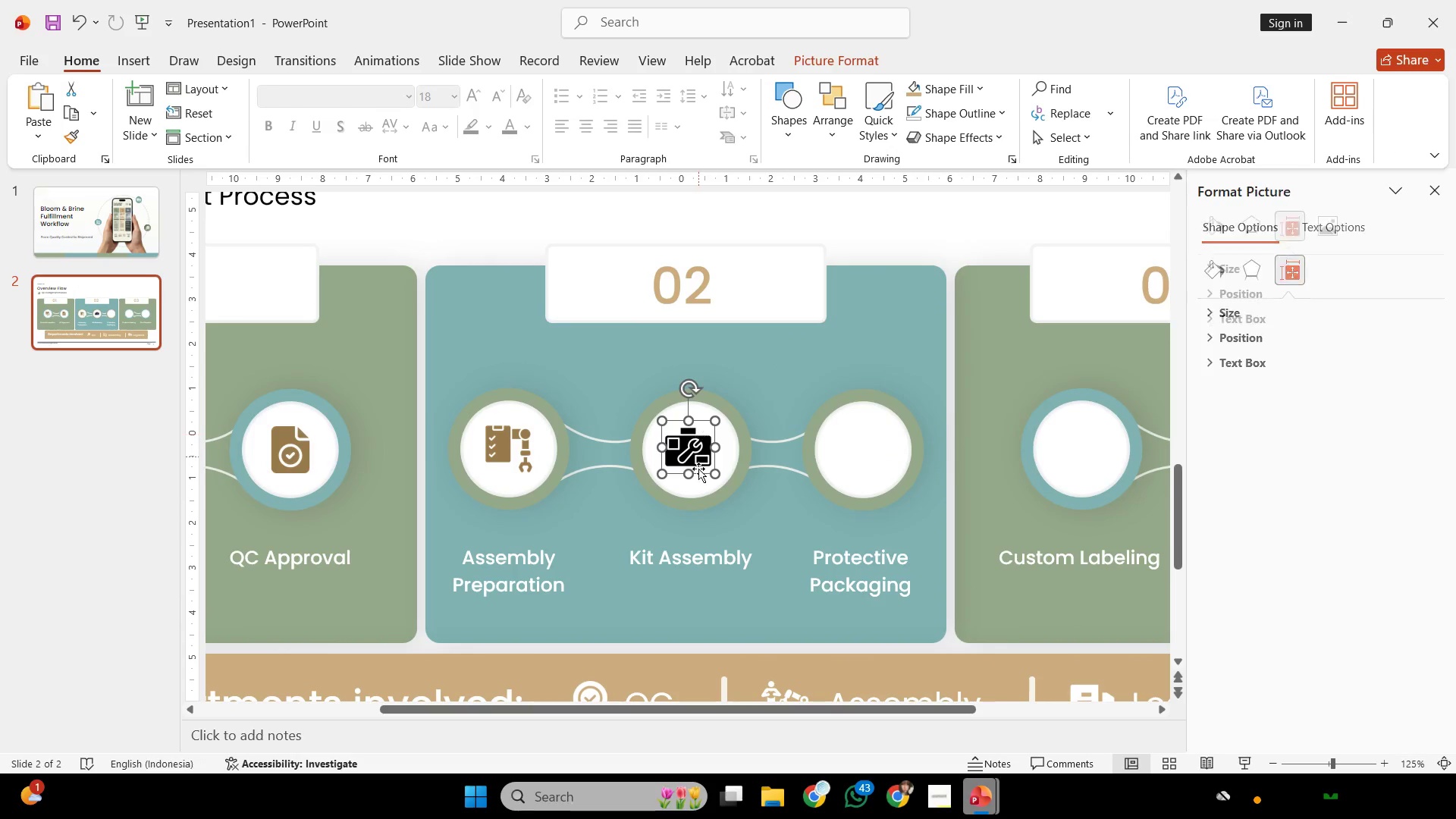 
key(Shift+ShiftLeft)
 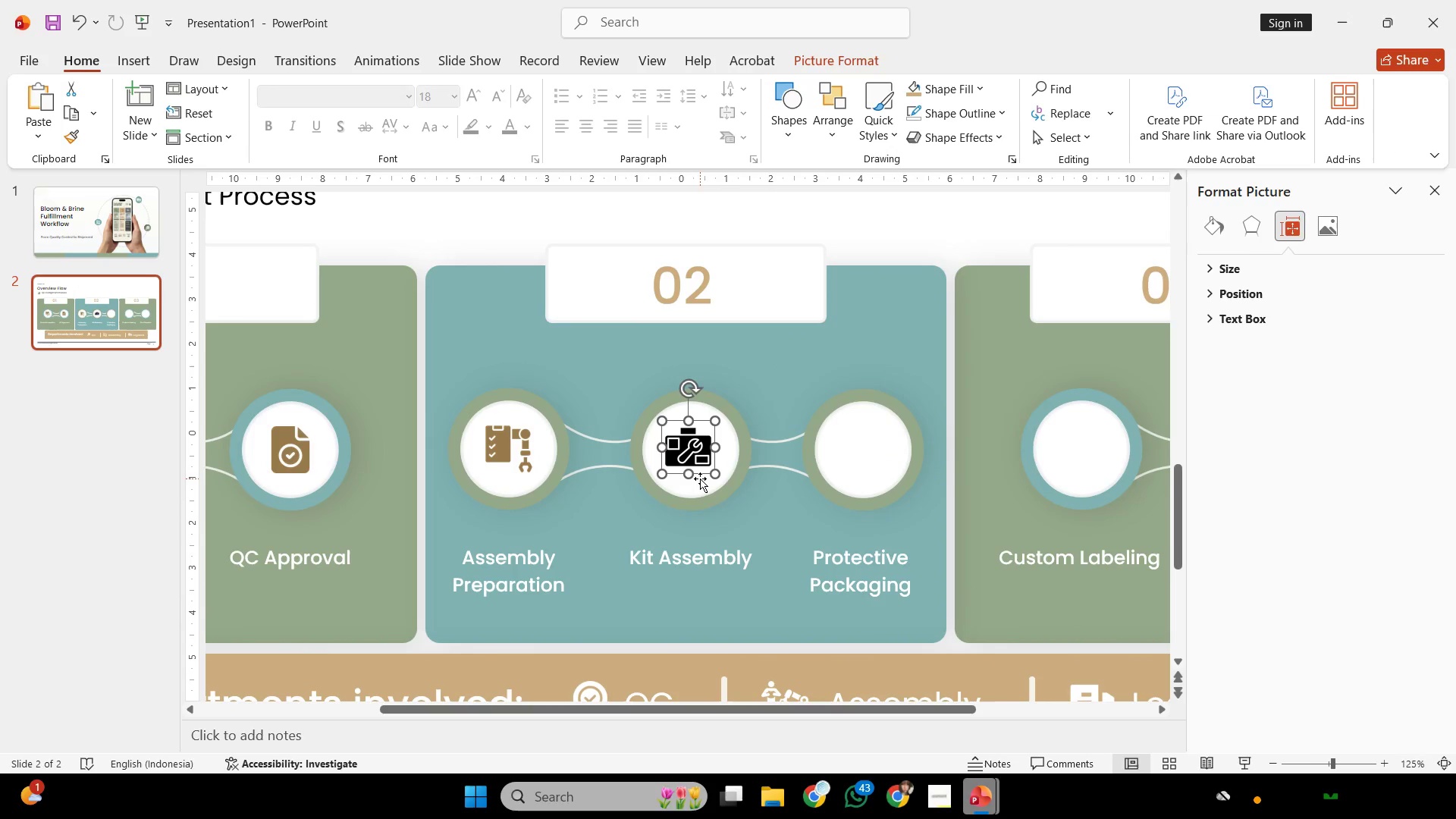 
triple_click([700, 479])
 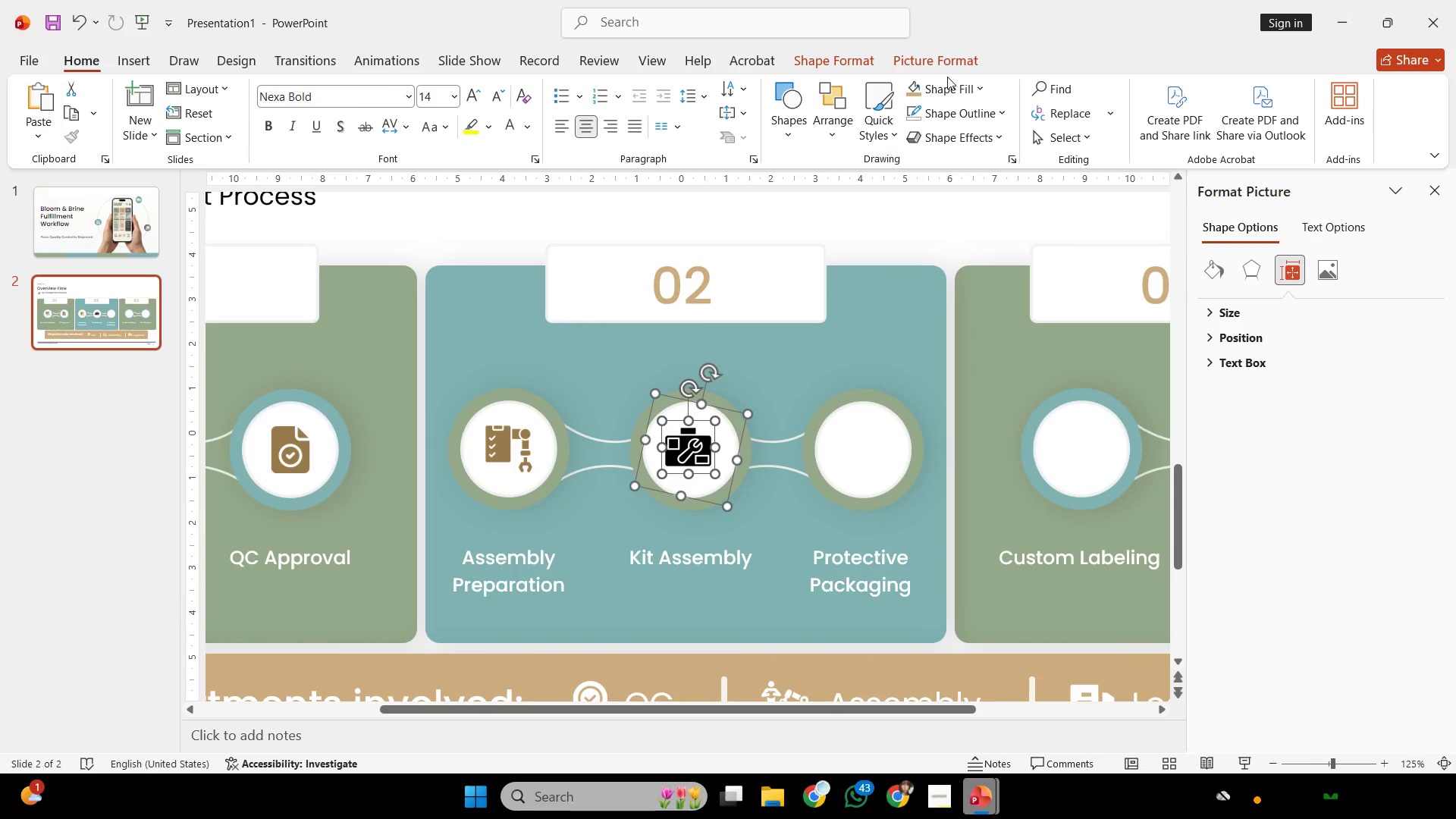 
left_click([943, 66])
 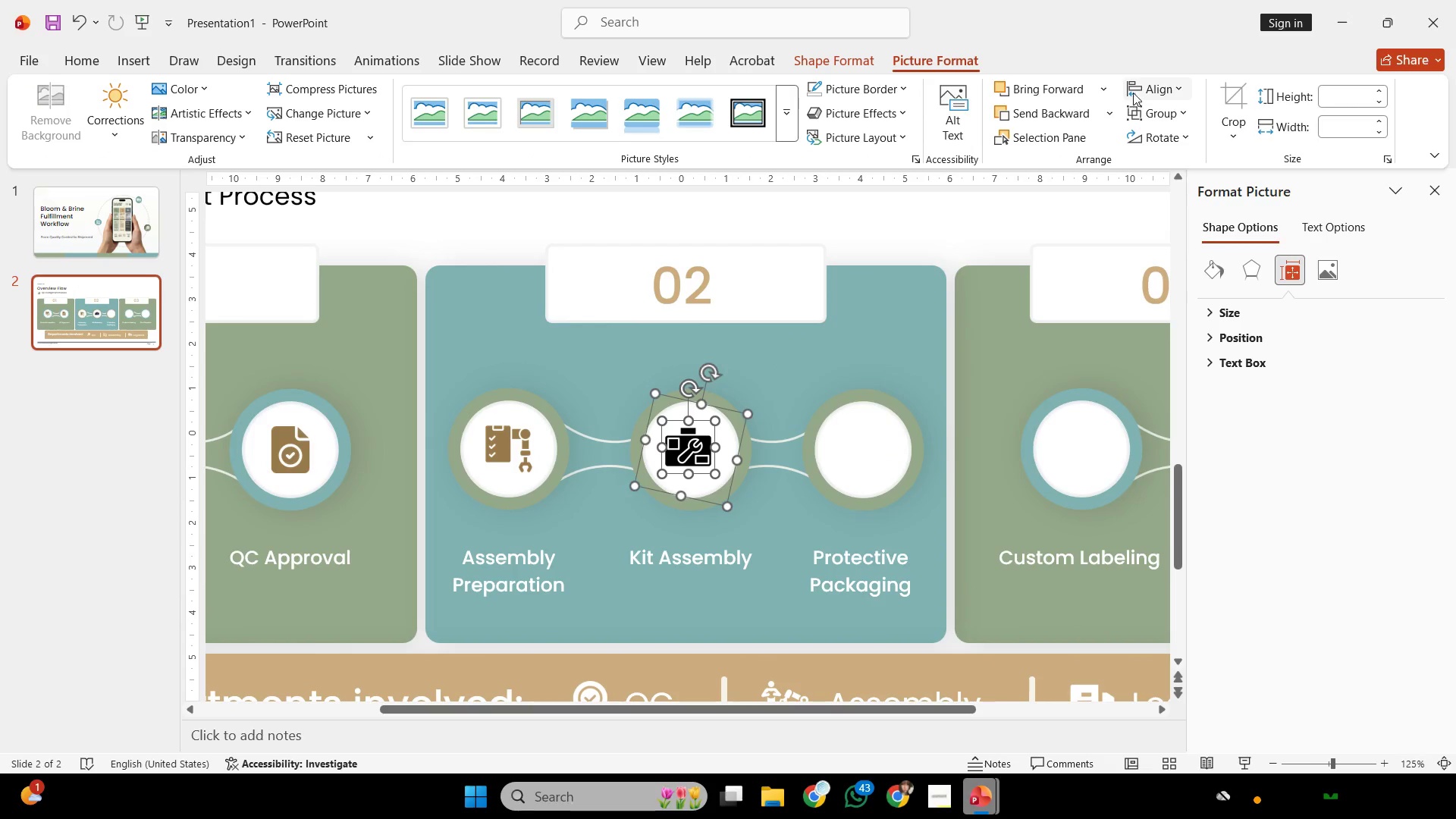 
left_click([1133, 89])
 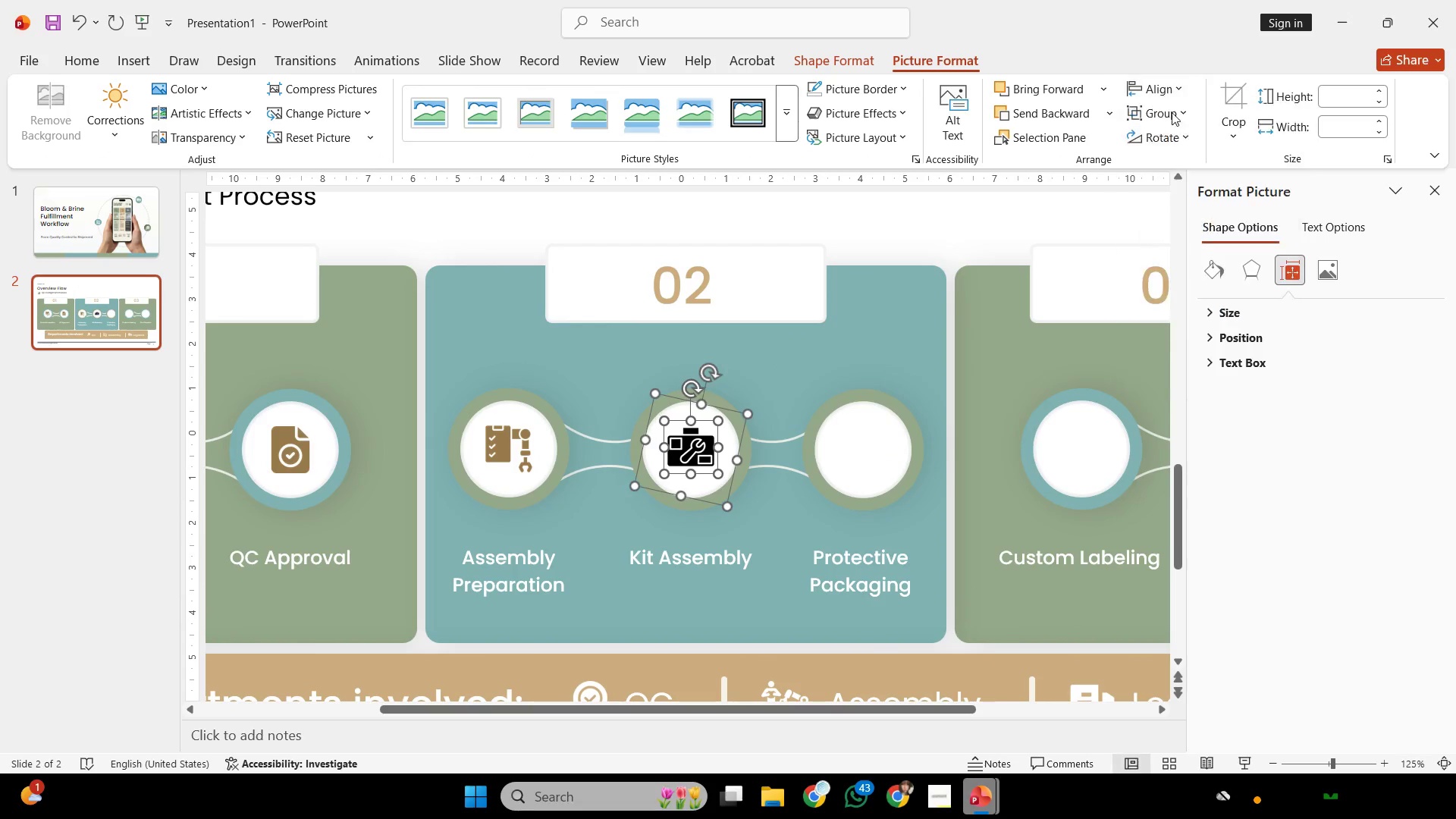 
double_click([1164, 91])
 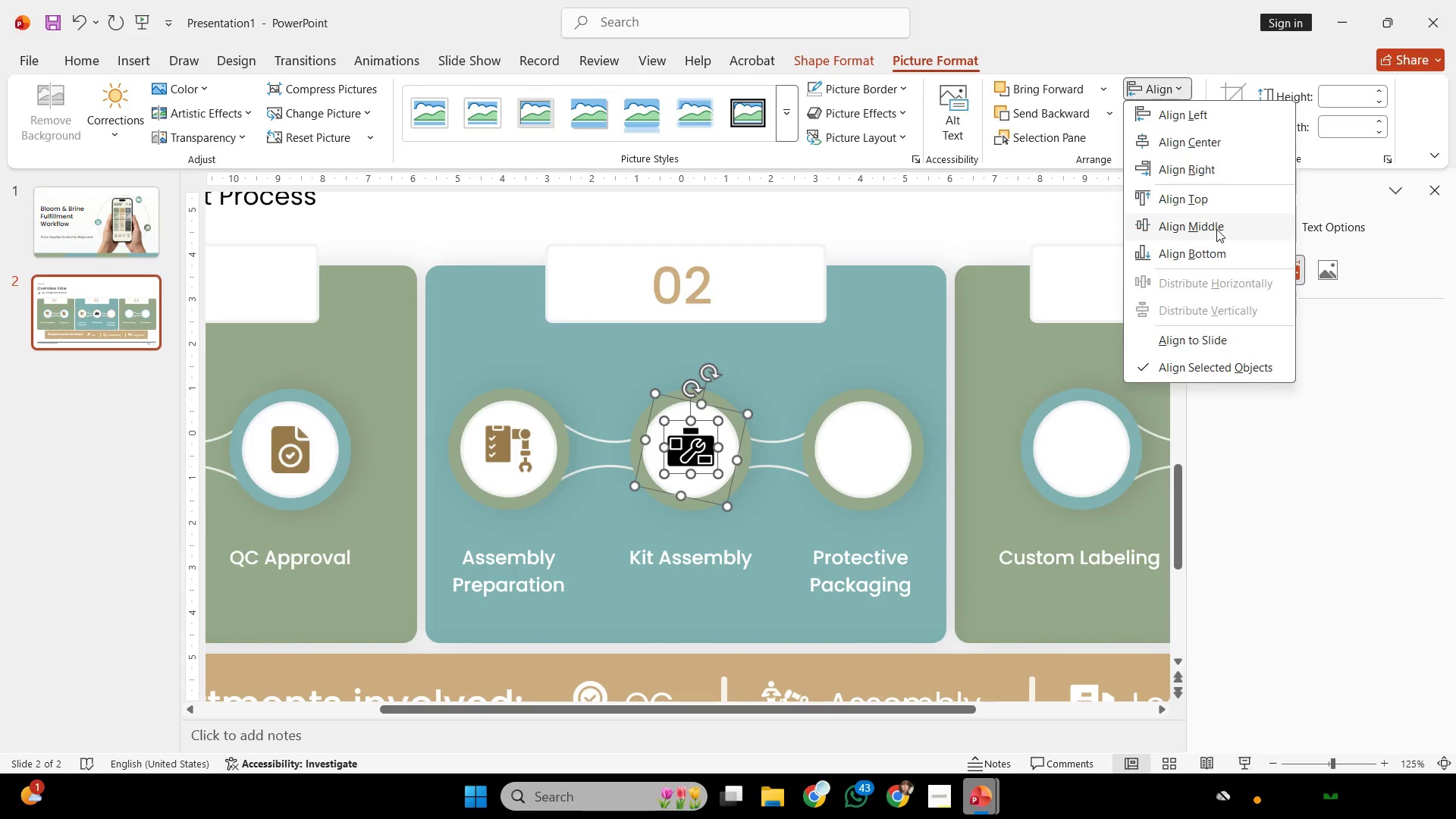 
left_click([1216, 229])
 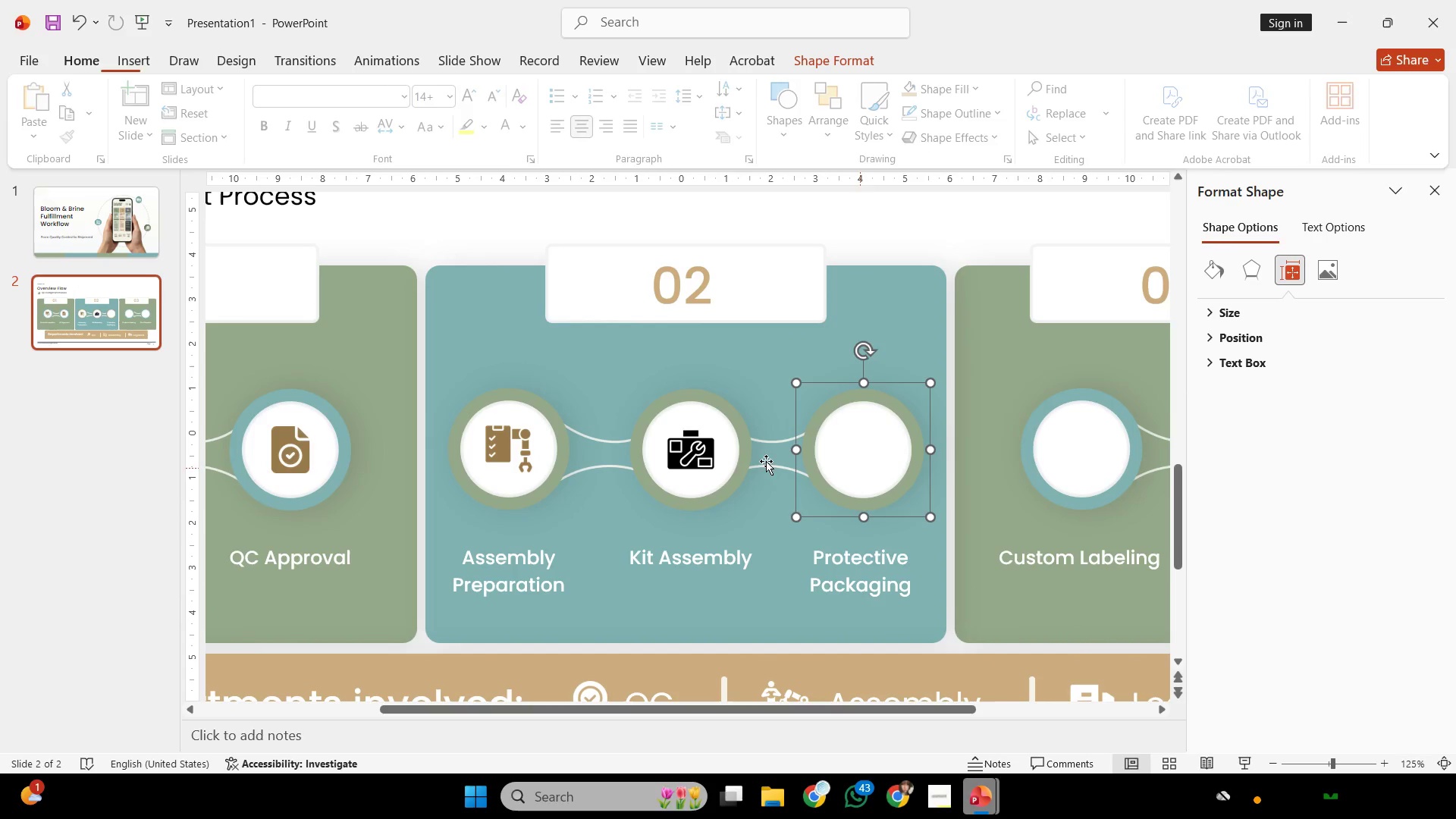 
double_click([698, 457])
 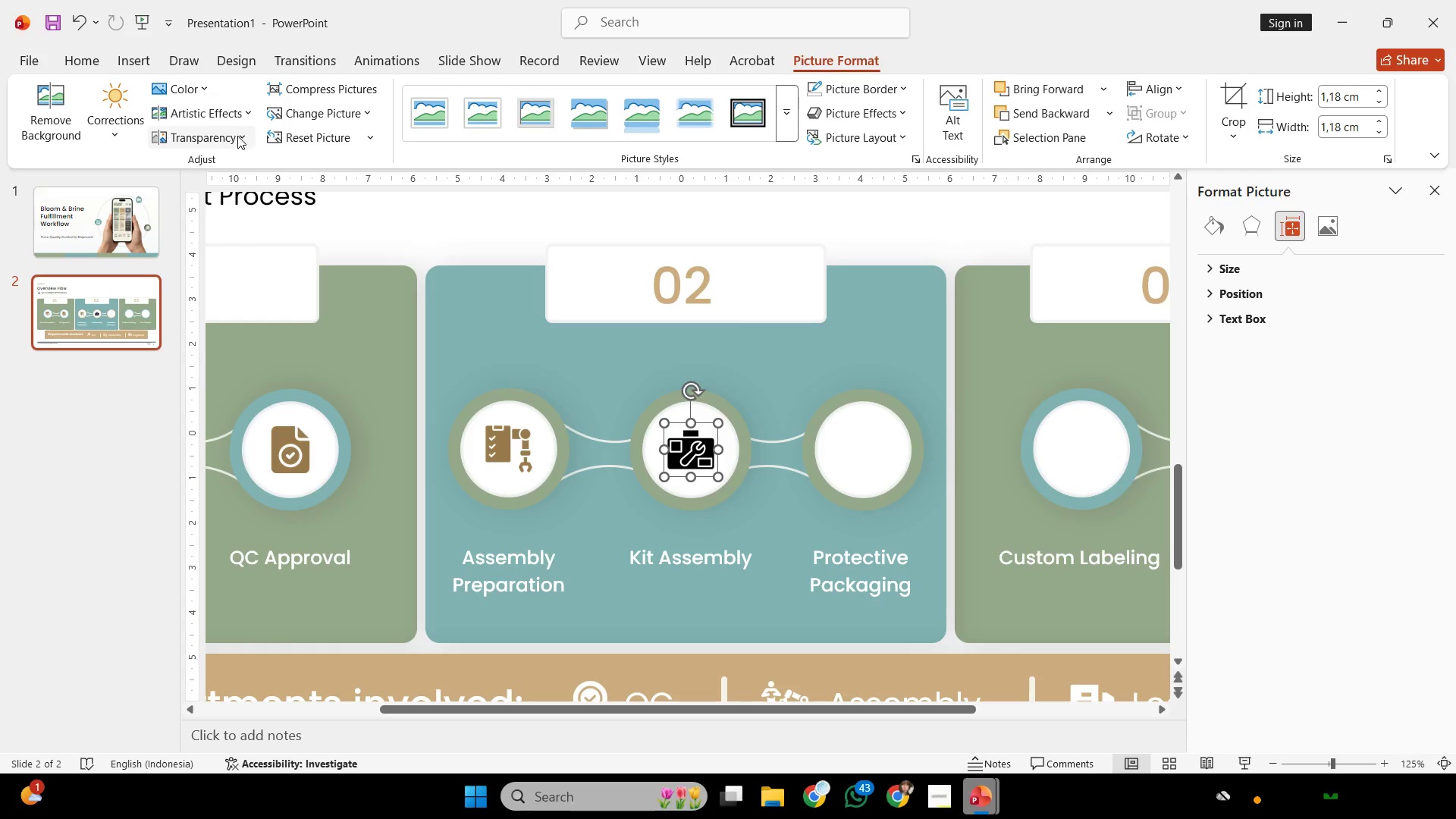 
left_click([199, 91])
 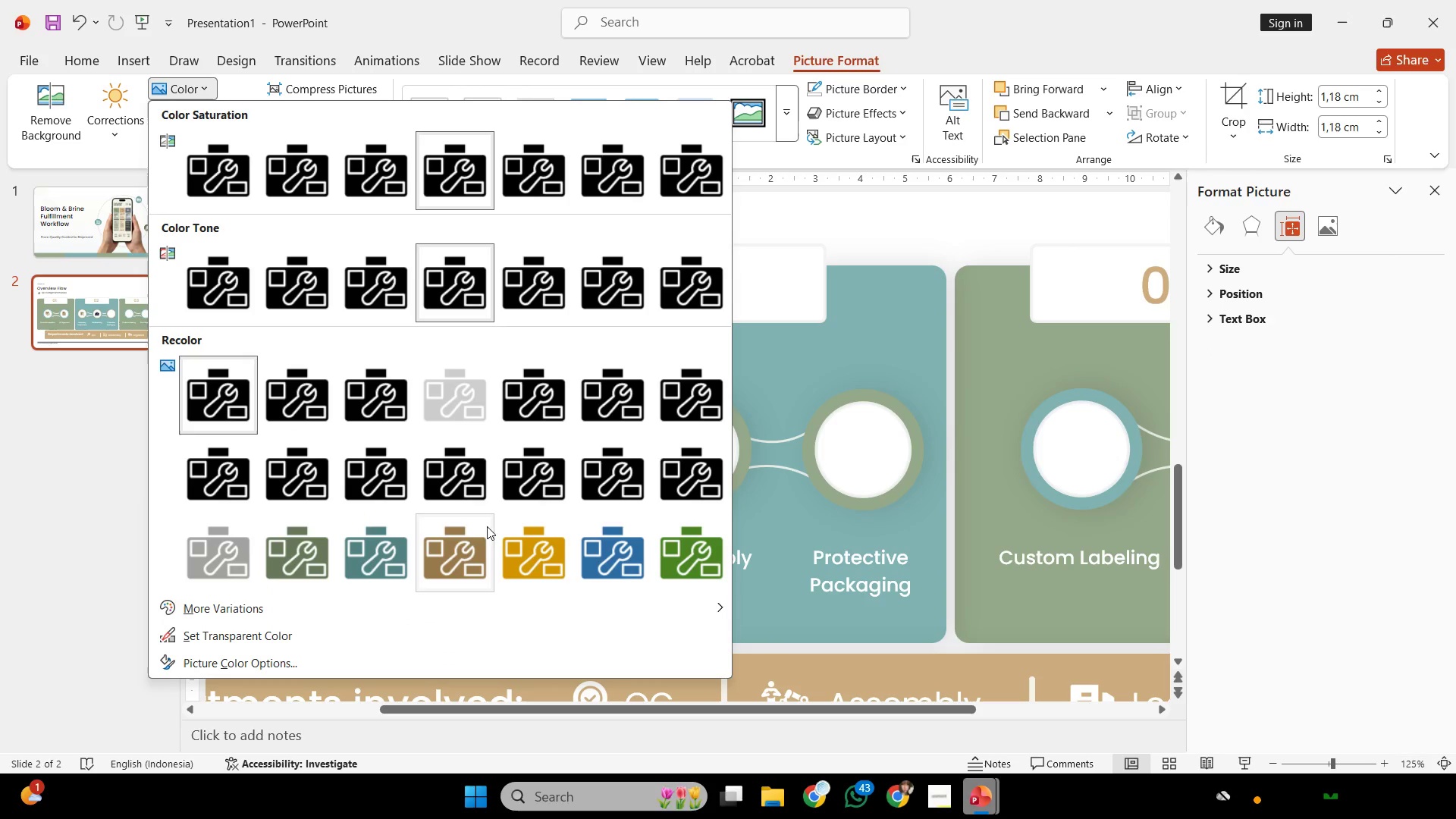 
left_click([469, 541])
 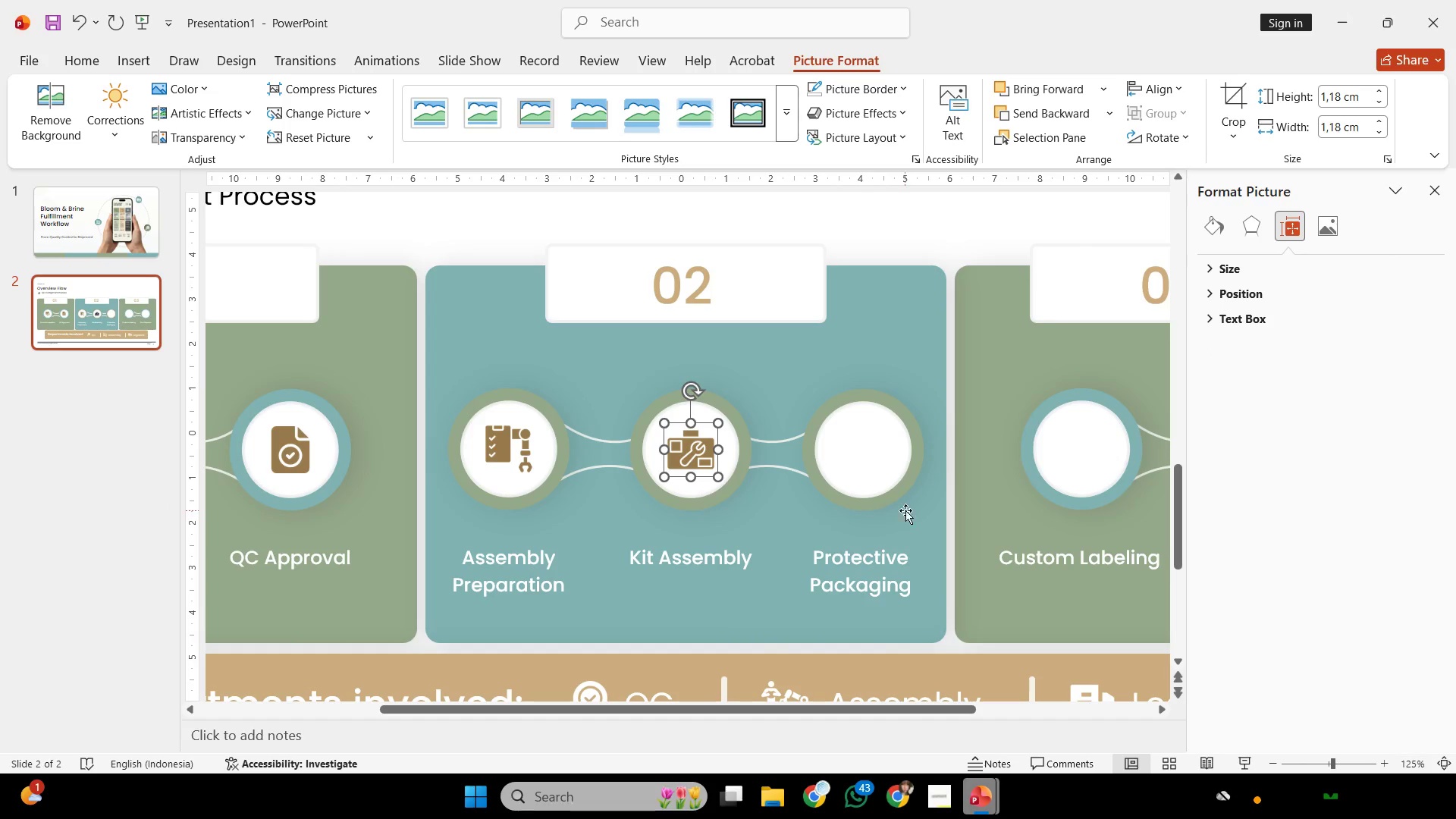 
hold_key(key=ControlLeft, duration=0.34)
 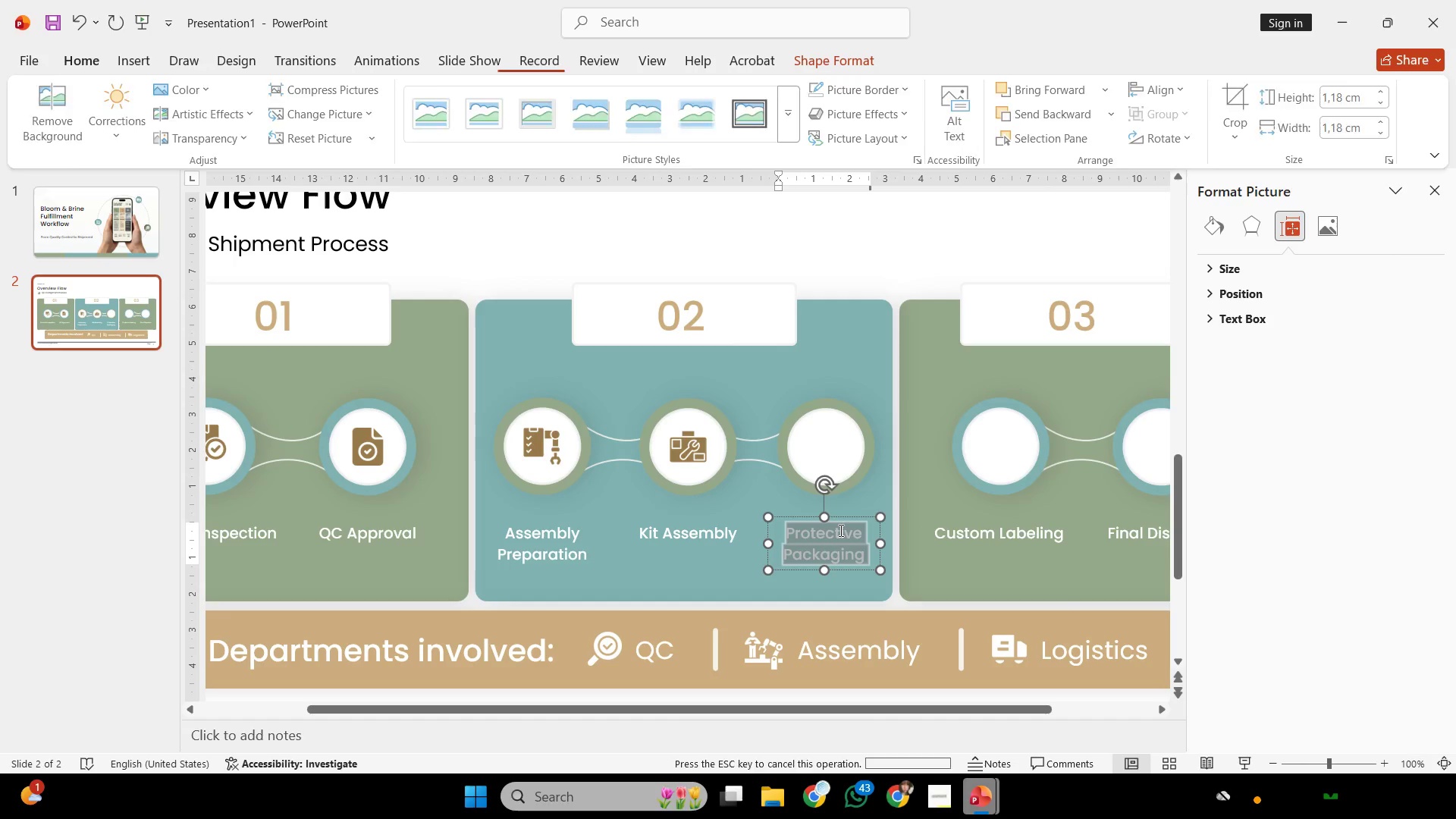 
left_click([839, 530])
 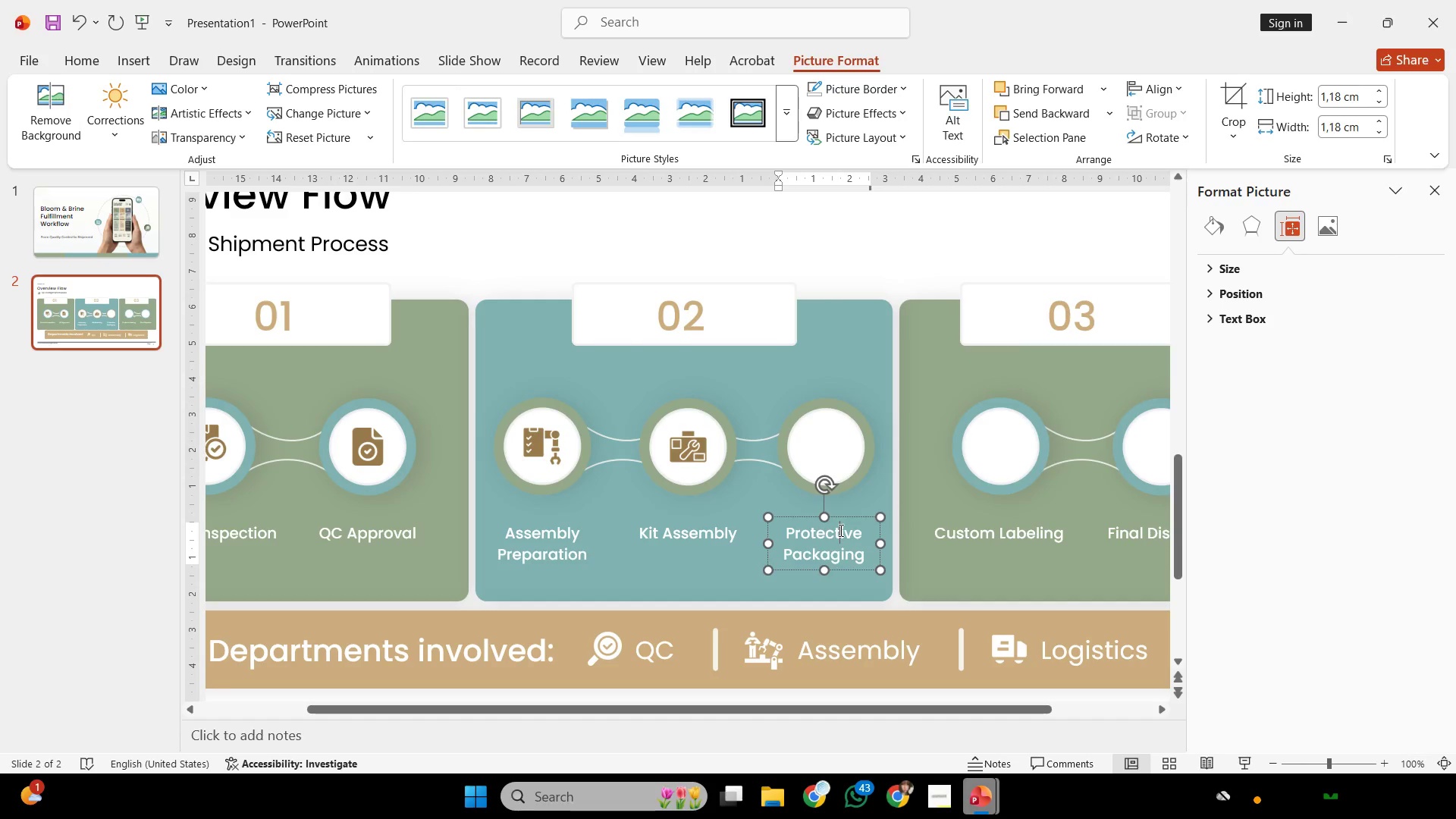 
scroll: coordinate [908, 506], scroll_direction: none, amount: 0.0
 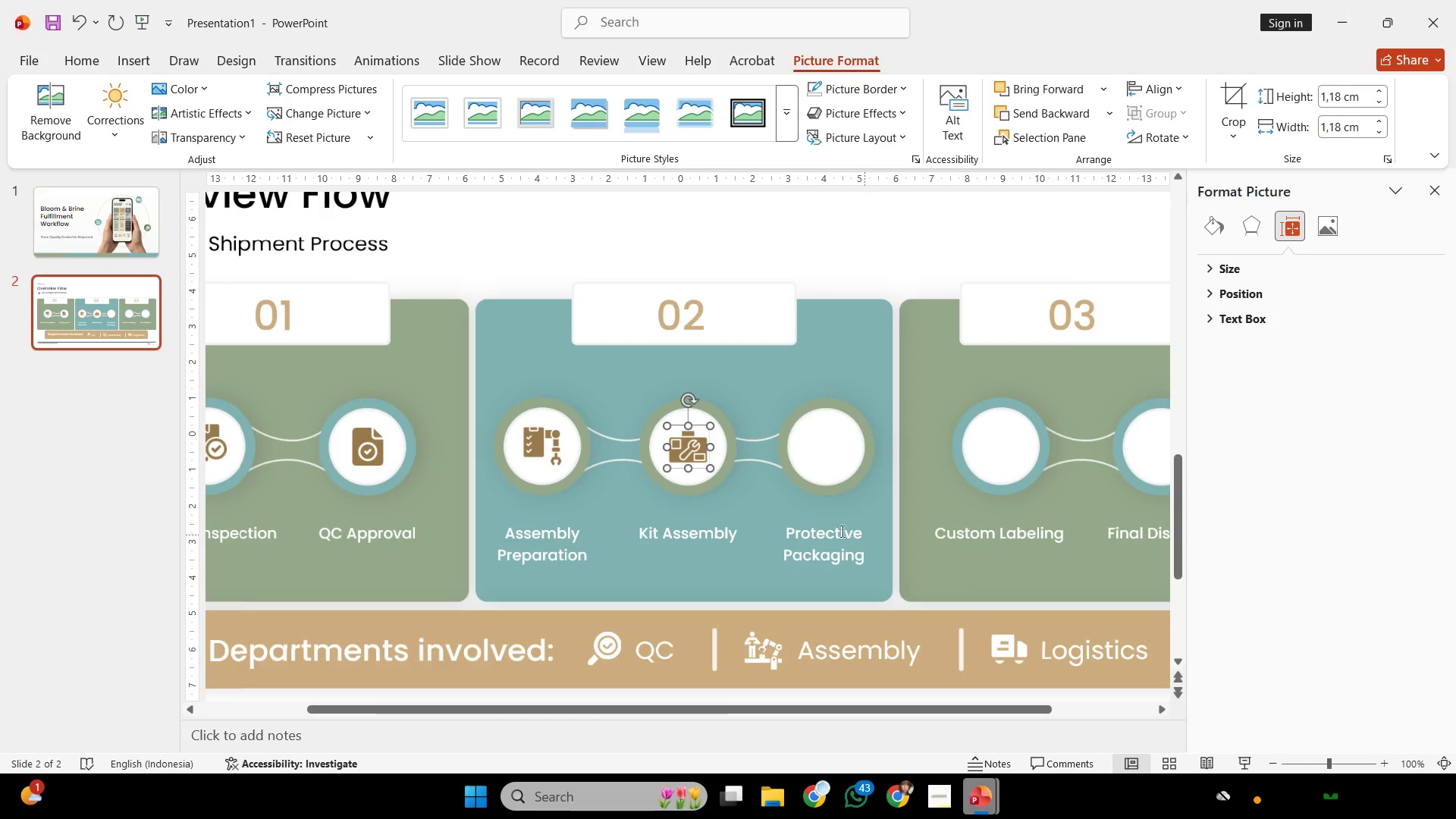 
key(Control+ControlLeft)
 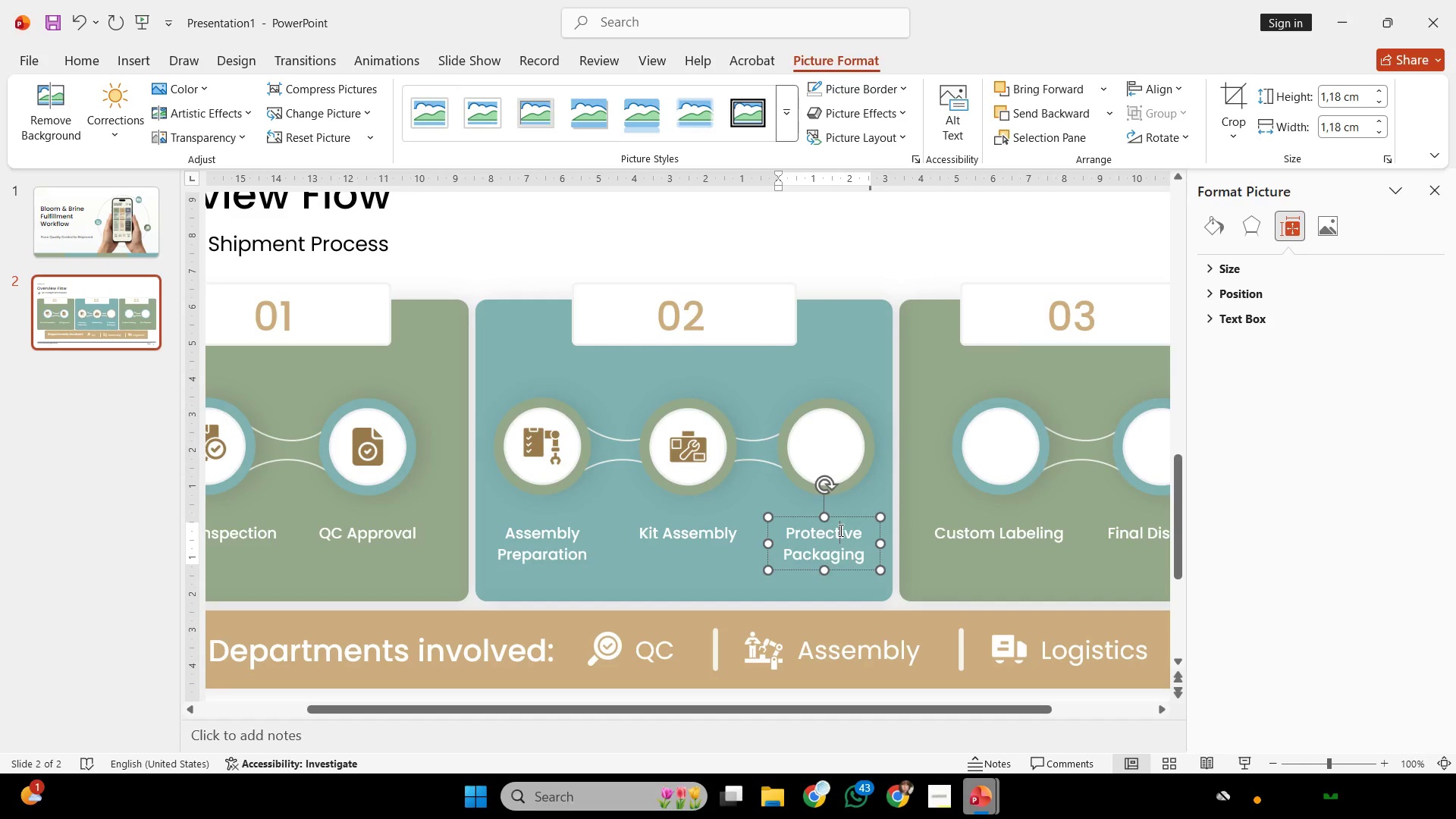 
key(Control+A)
 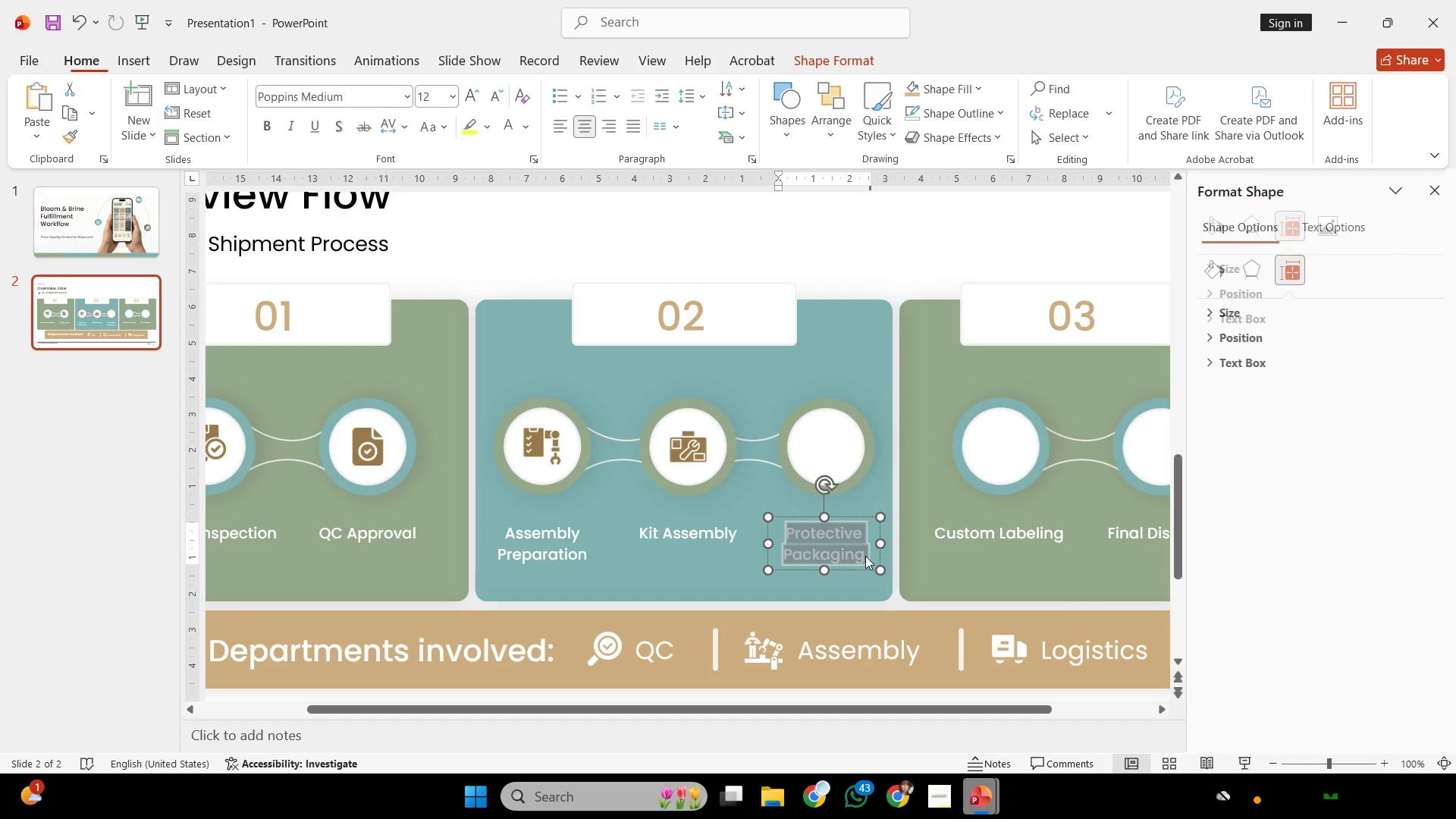 
key(Control+C)
 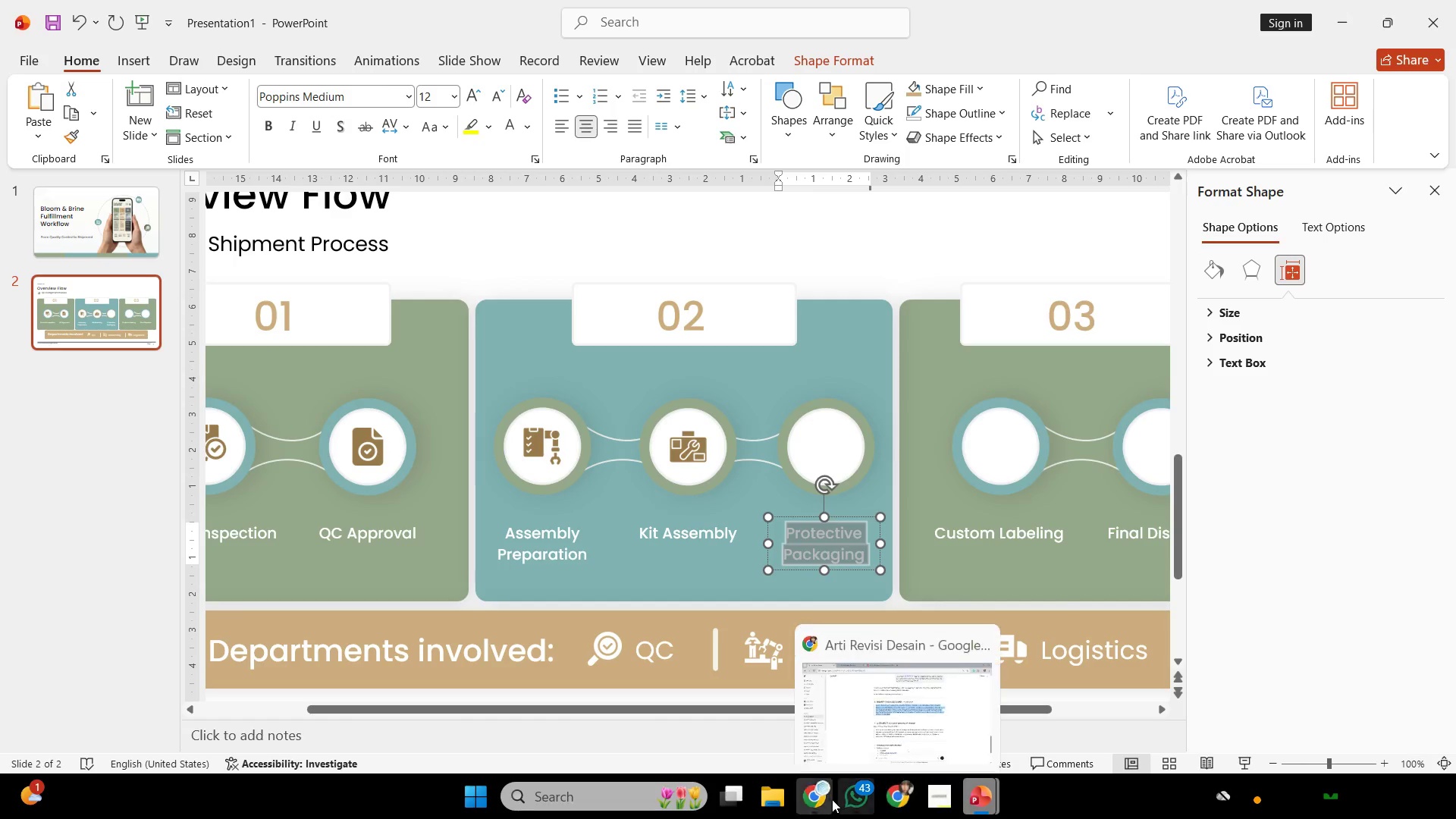 
left_click([832, 800])
 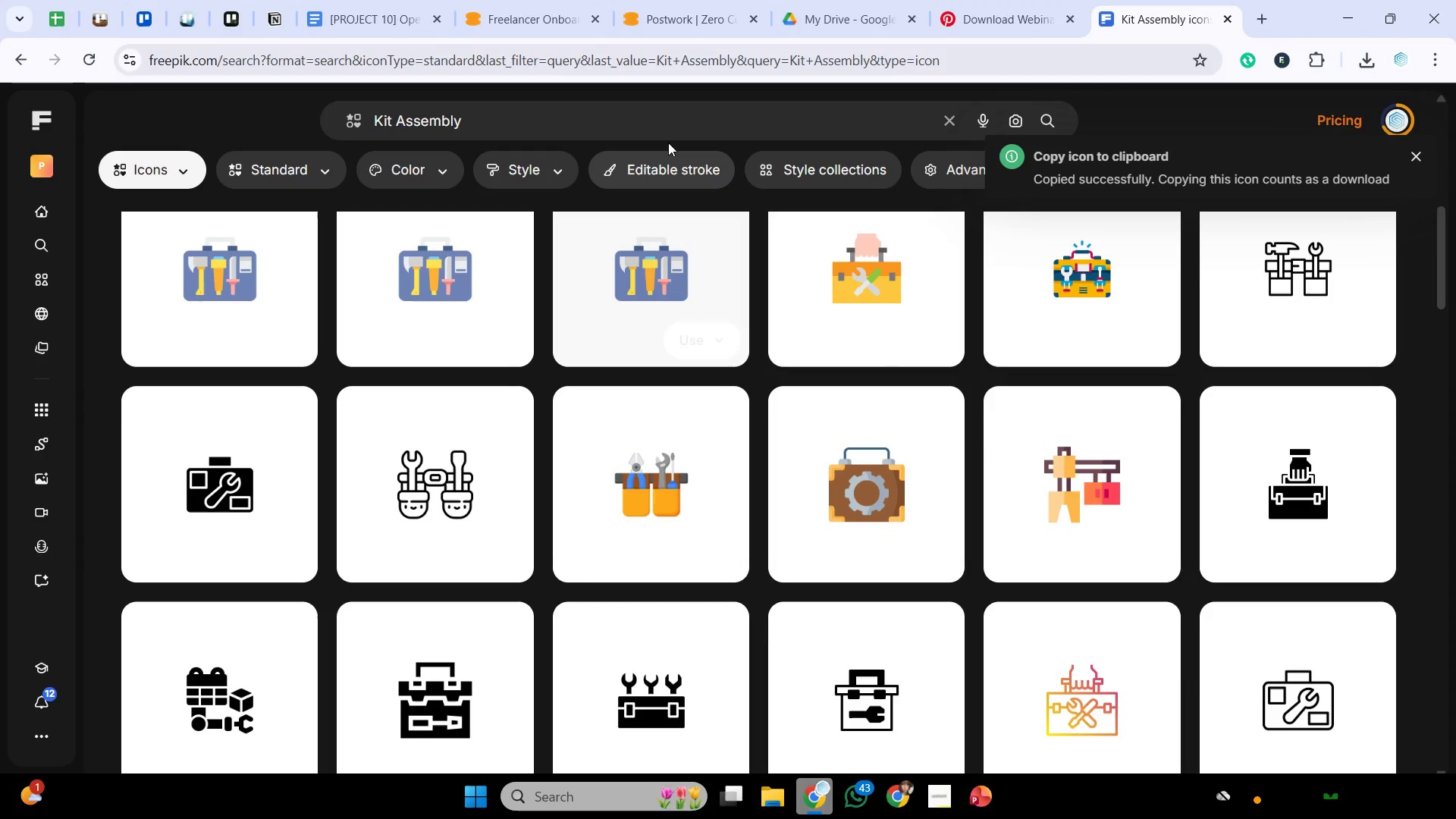 
left_click_drag(start_coordinate=[661, 118], to_coordinate=[0, 194])
 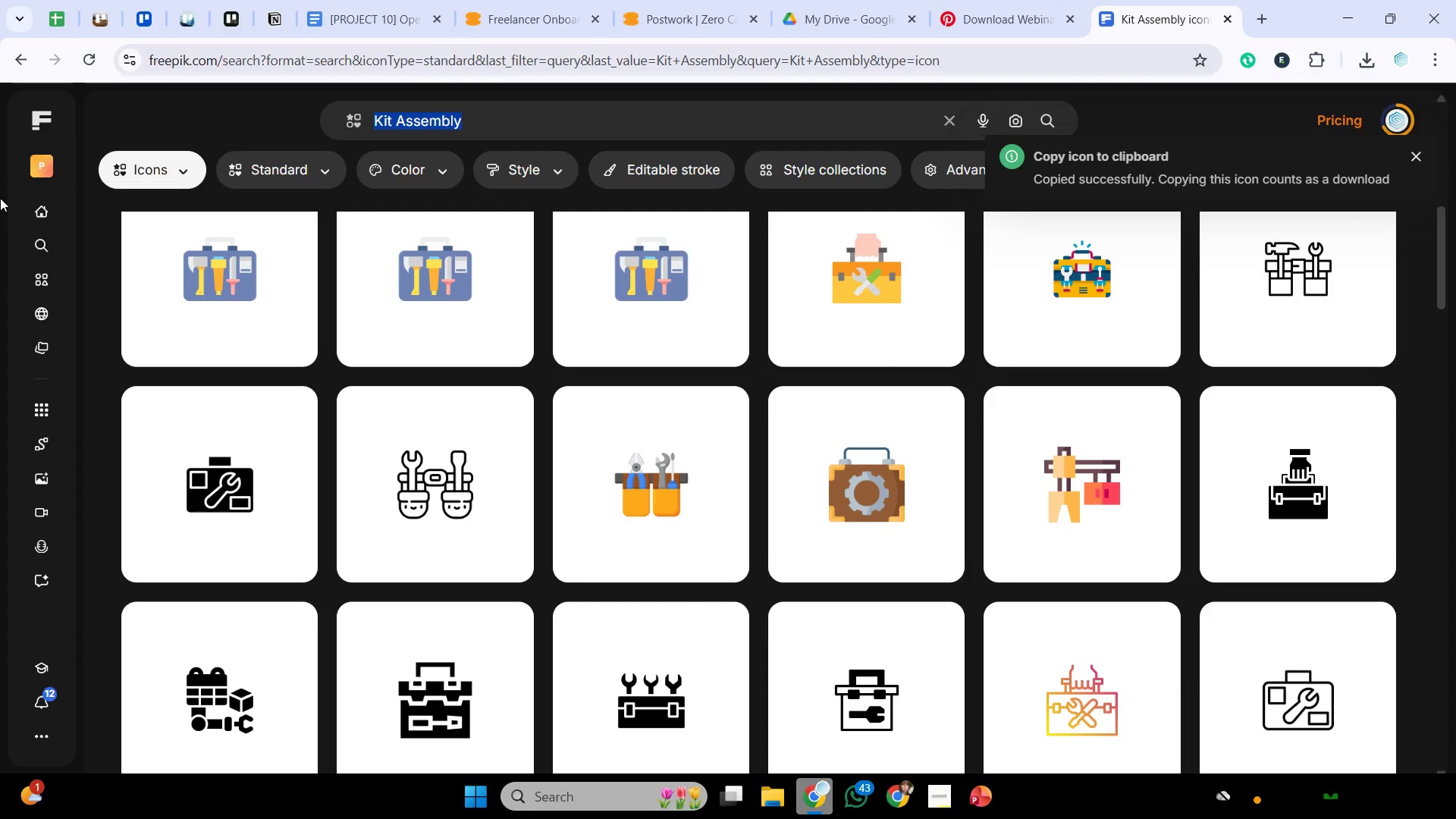 
key(Control+V)
 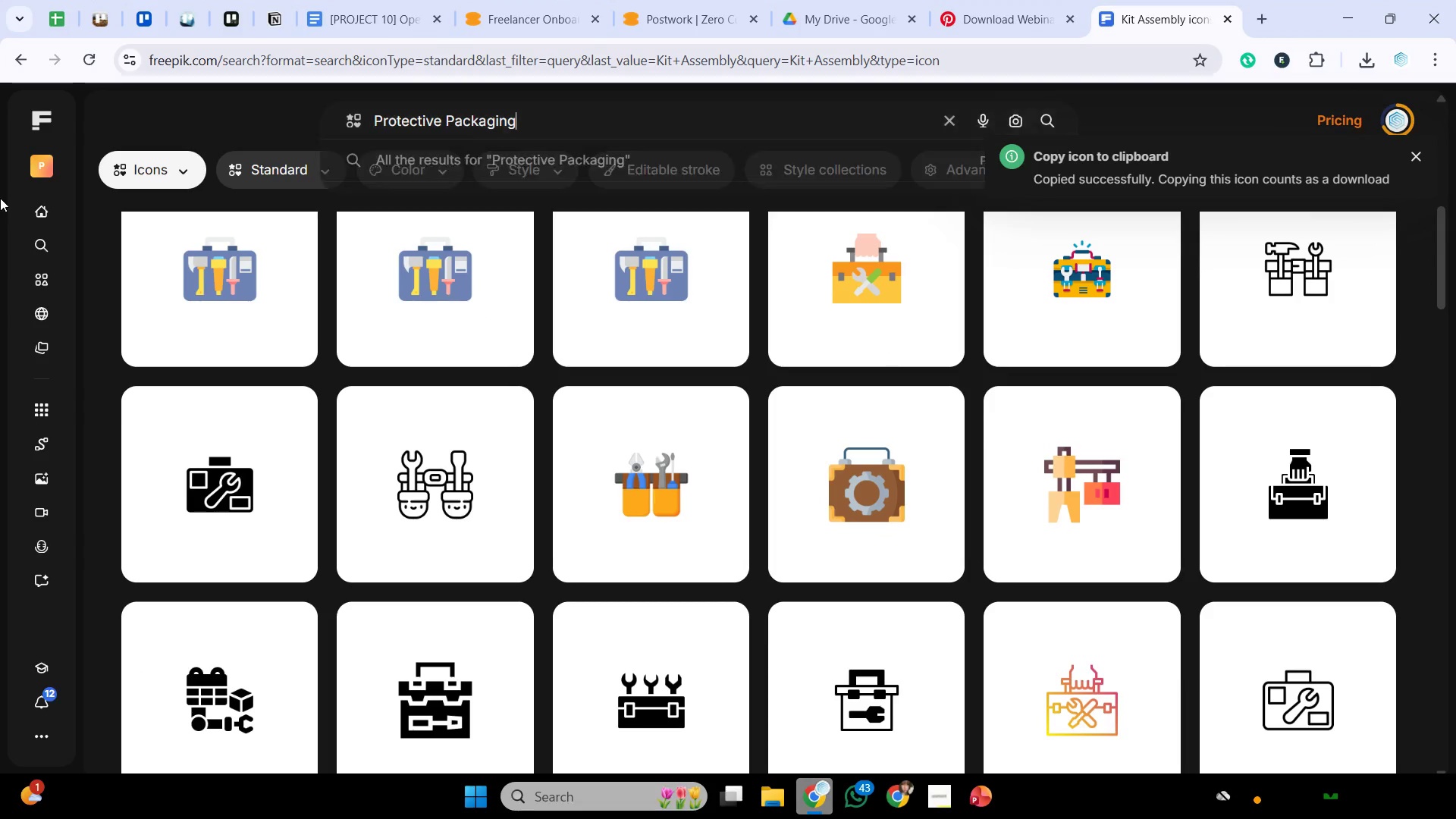 
key(Enter)
 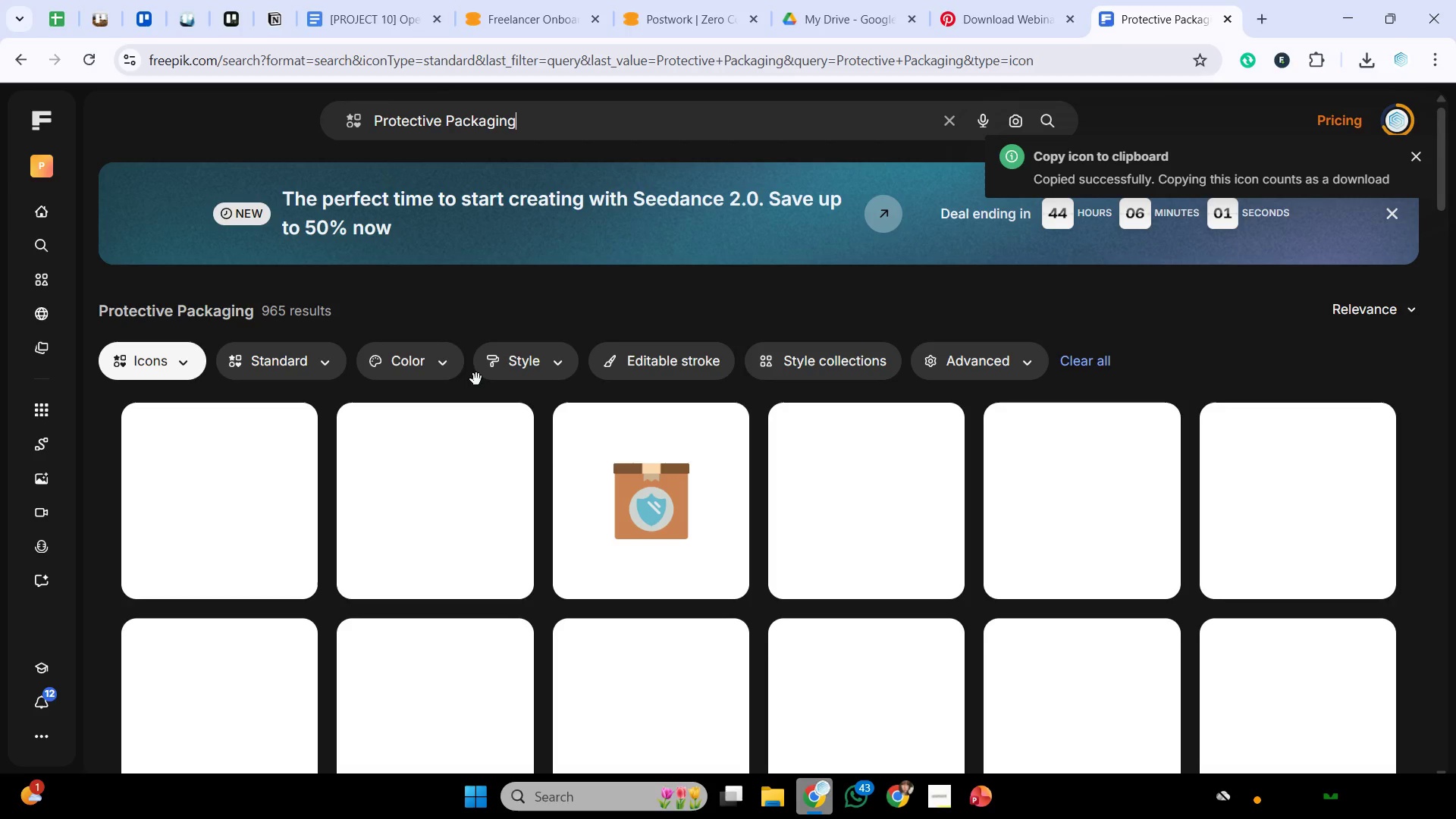 
scroll: coordinate [855, 423], scroll_direction: down, amount: 7.0
 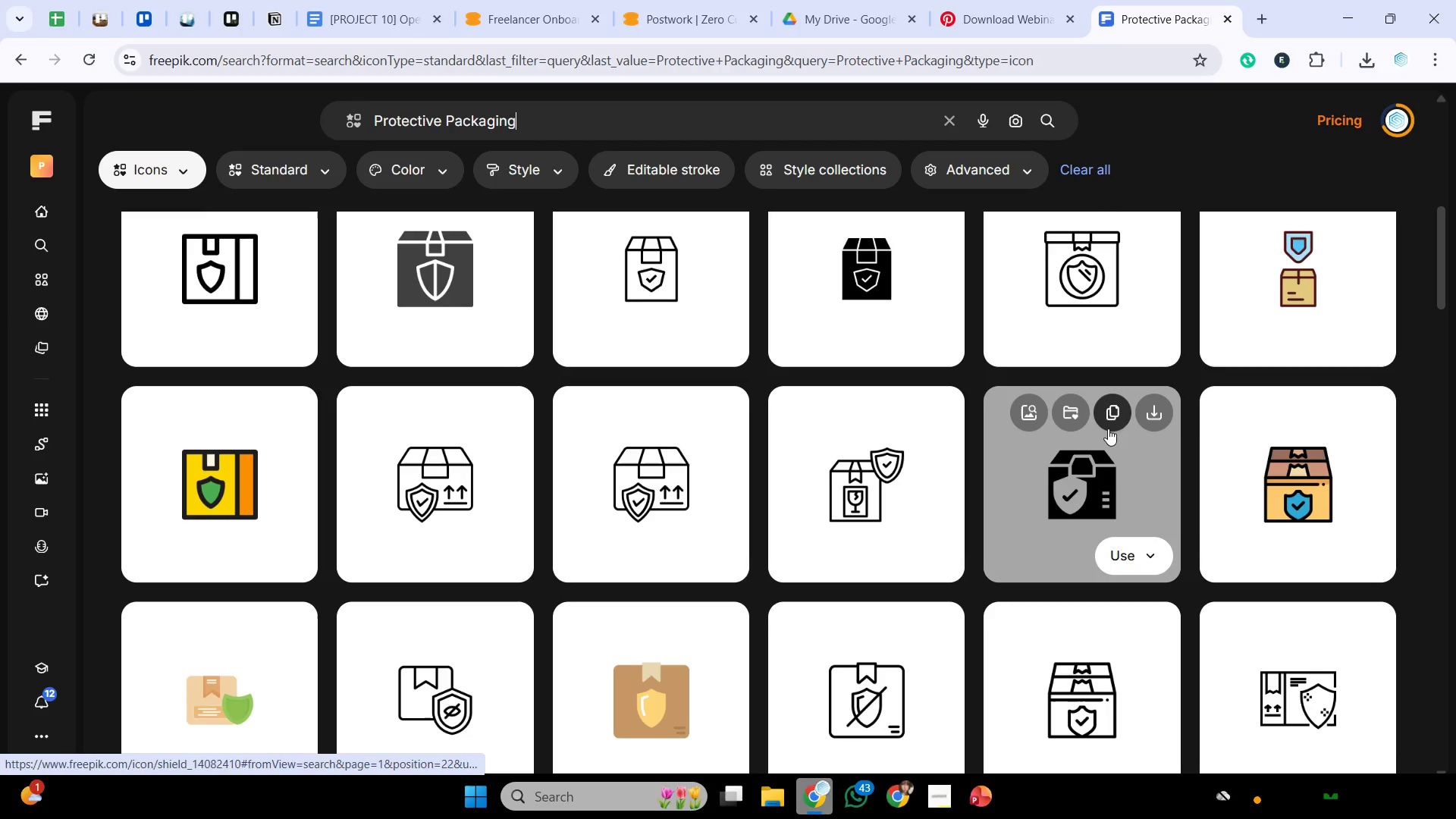 
left_click([1112, 419])
 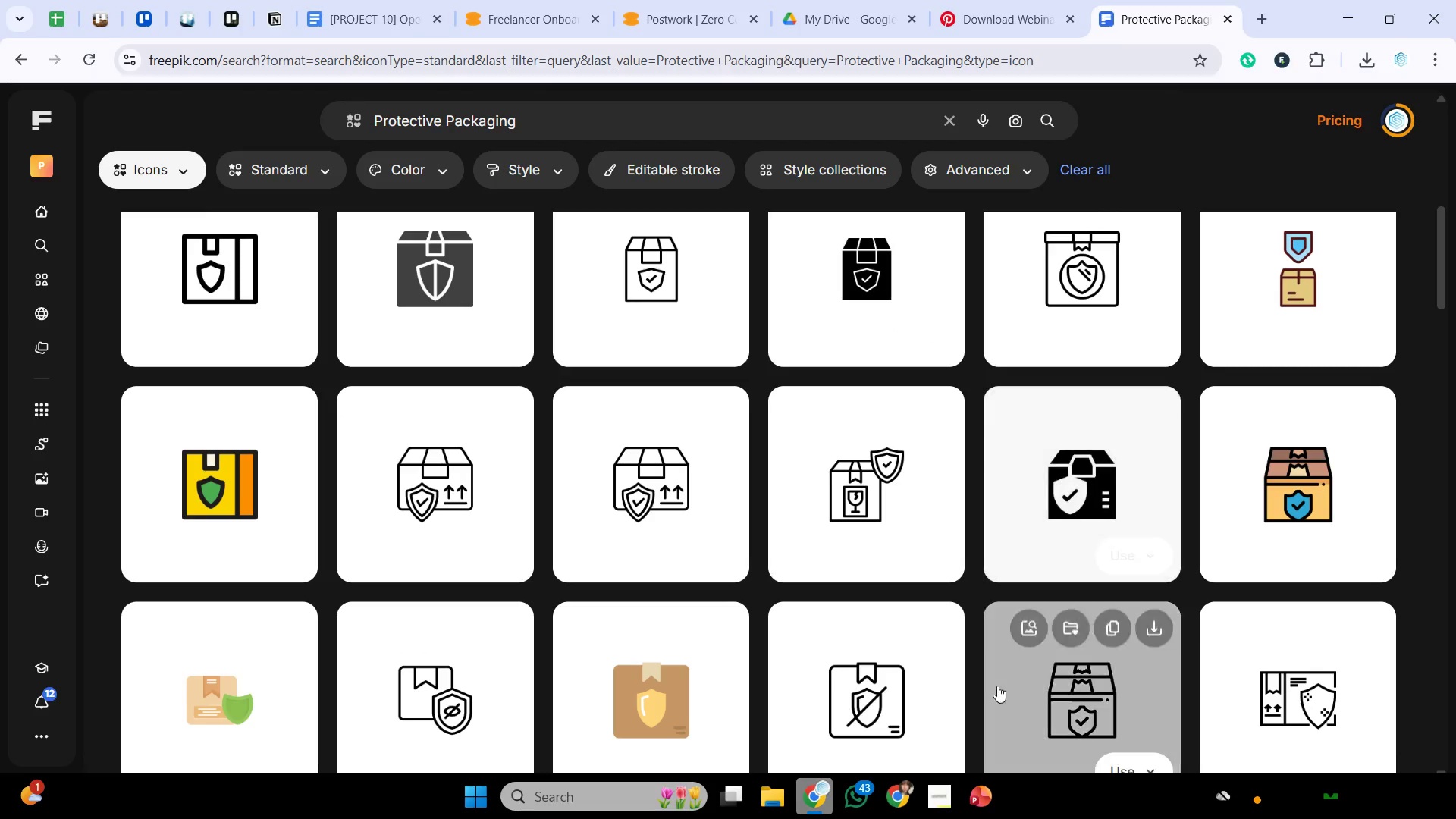 
mouse_move([948, 783])
 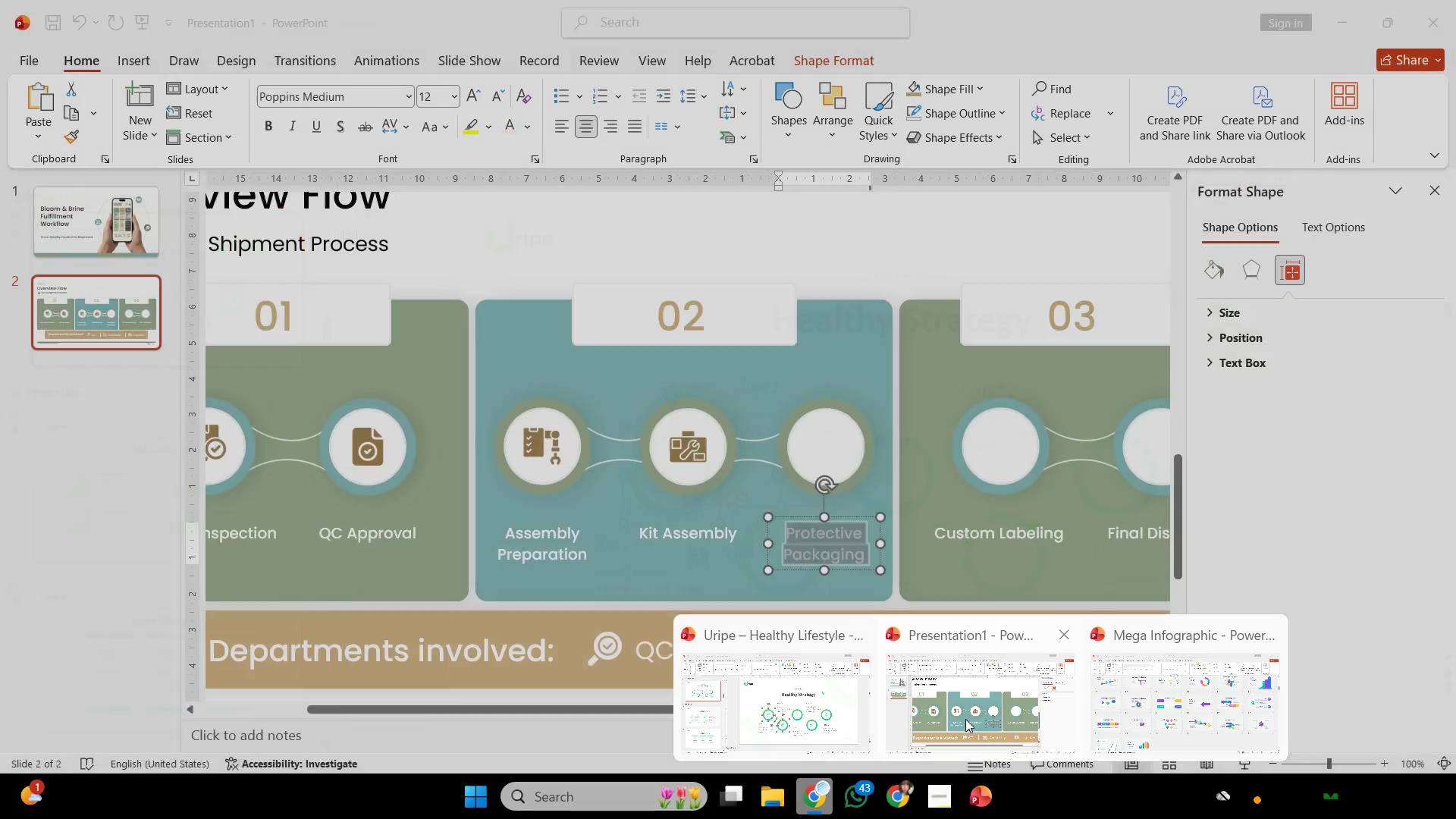 
left_click([965, 719])
 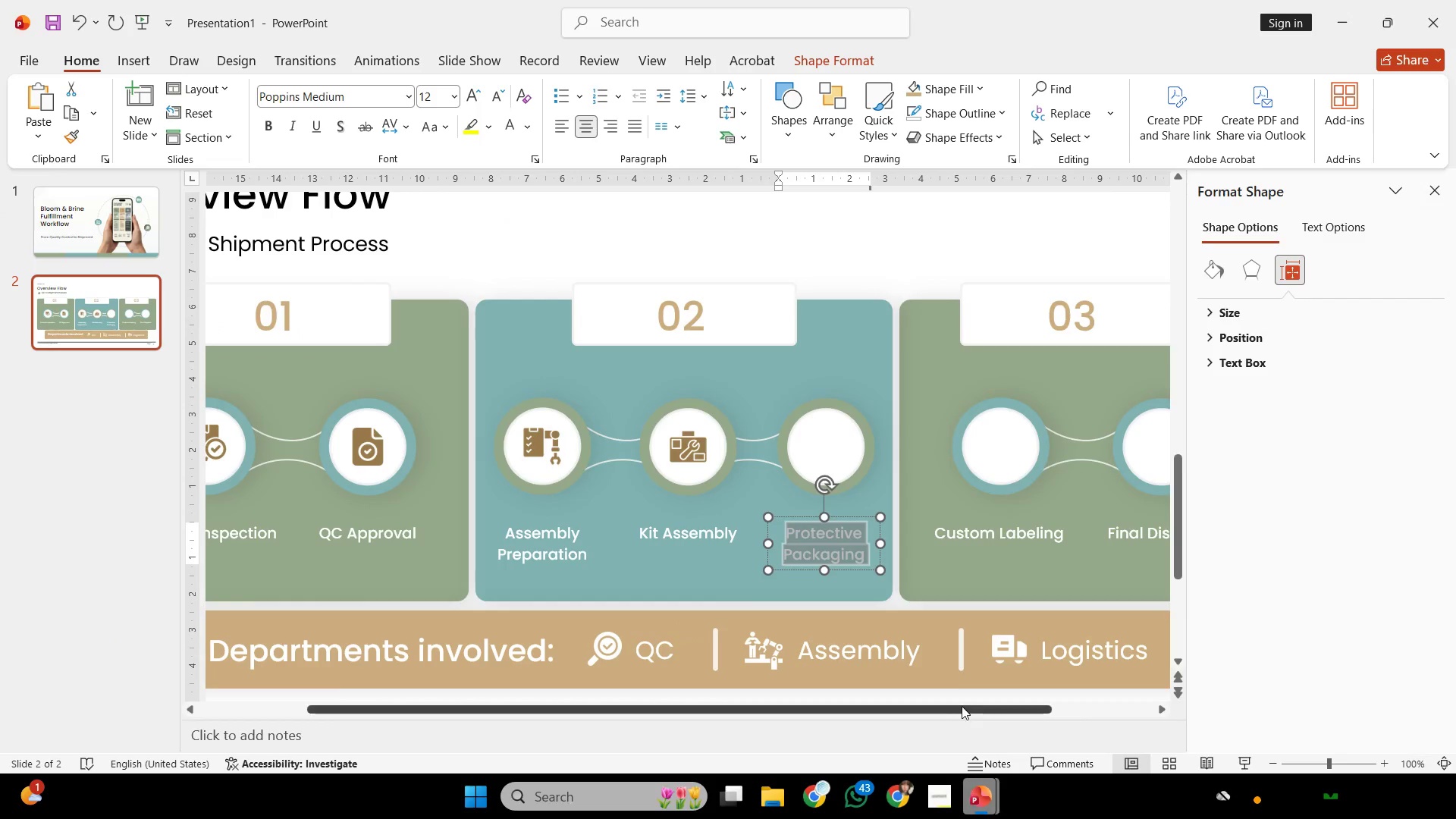 
key(Control+V)
 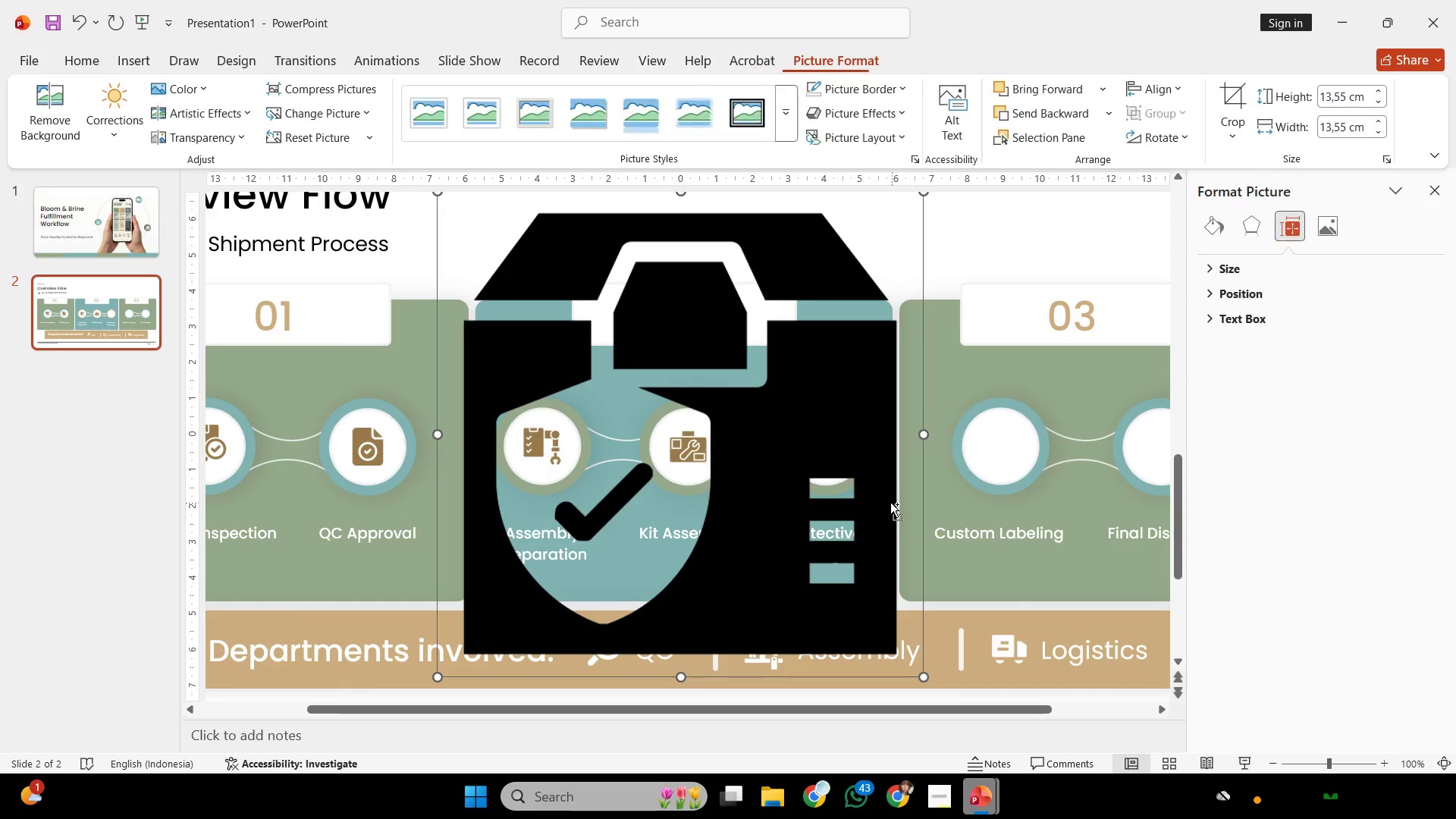 
key(Control+ControlLeft)
 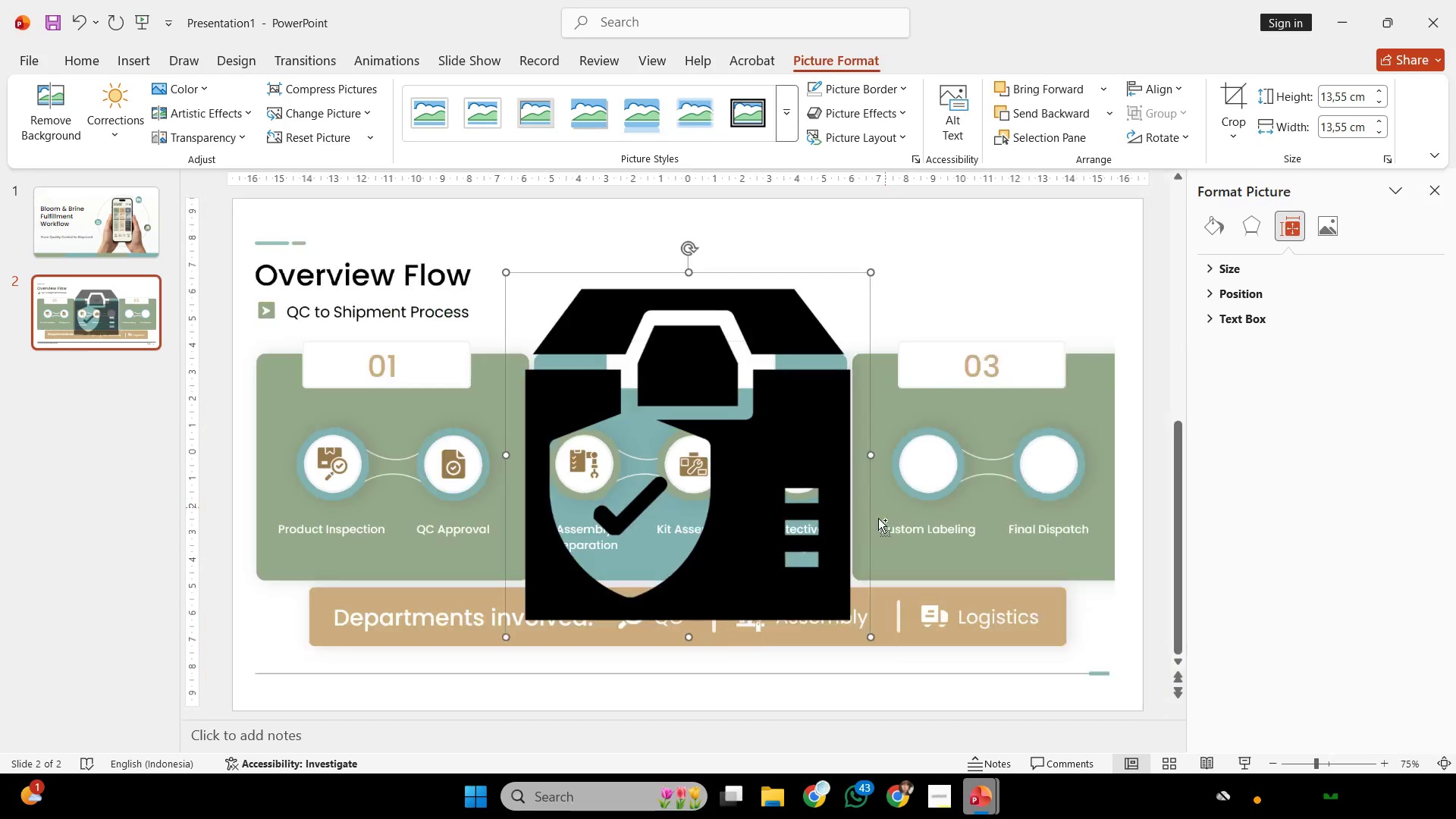 
scroll: coordinate [887, 504], scroll_direction: down, amount: 1.0
 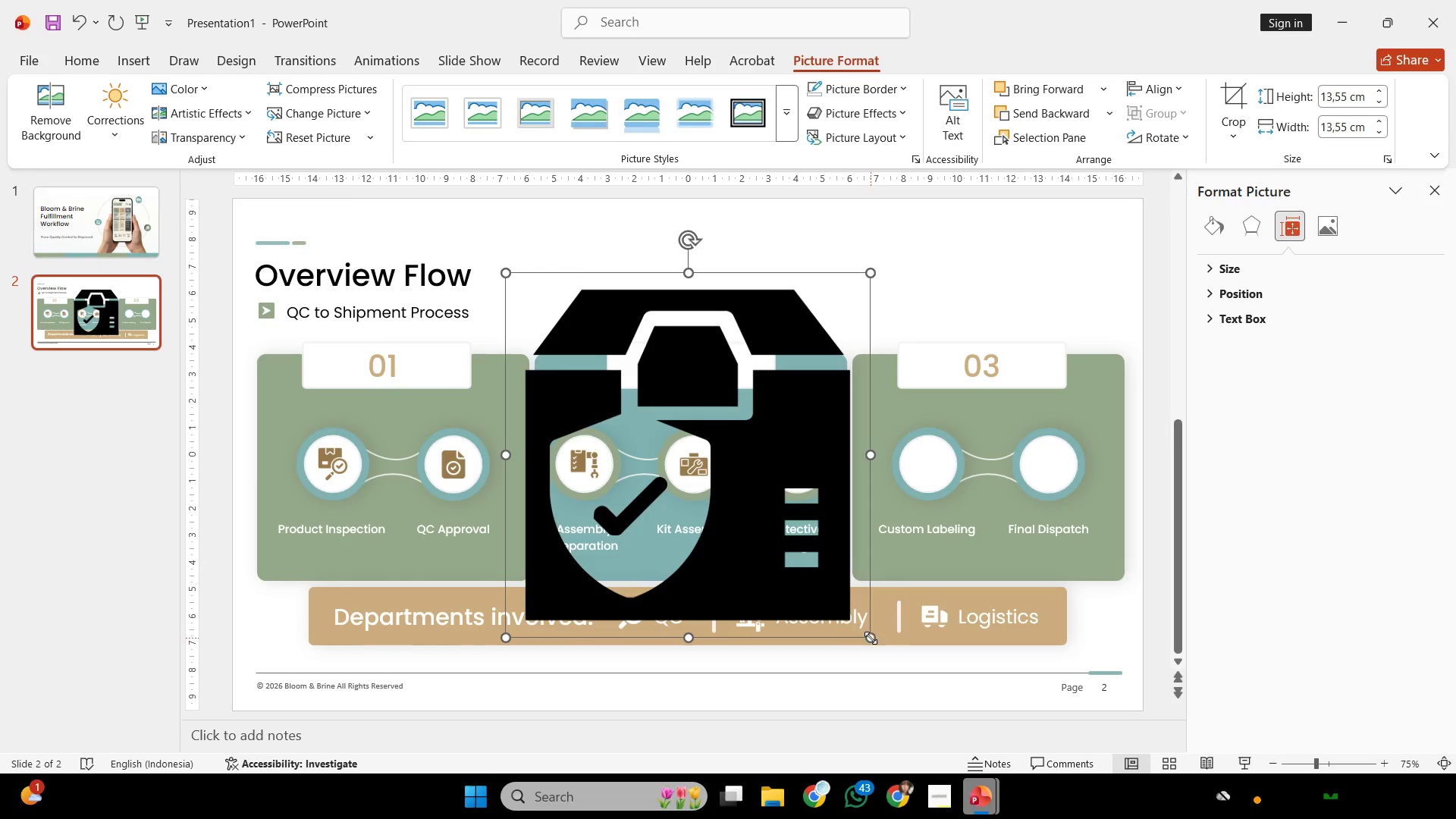 
left_click_drag(start_coordinate=[871, 638], to_coordinate=[513, 300])
 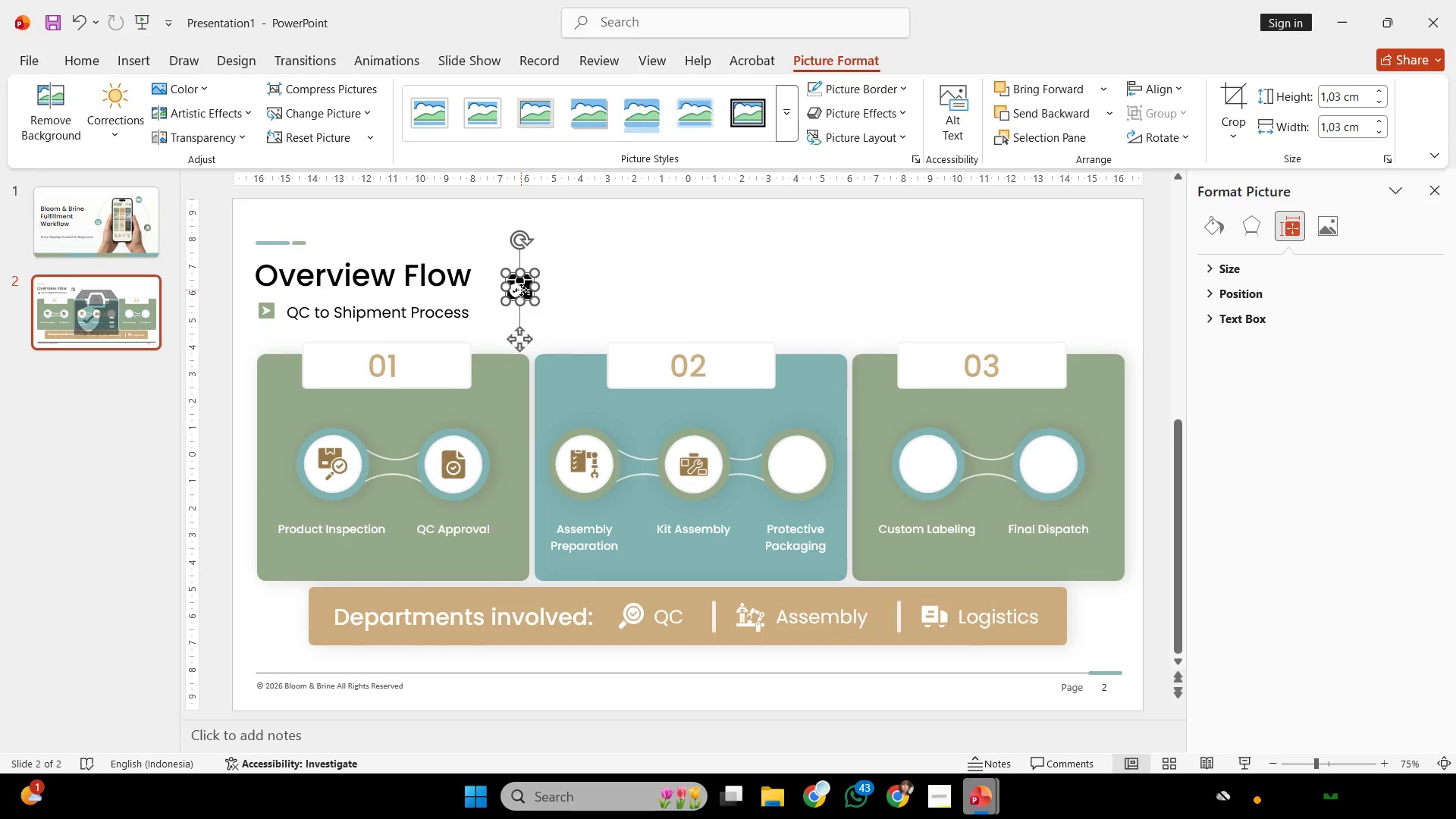 
left_click_drag(start_coordinate=[521, 290], to_coordinate=[799, 464])
 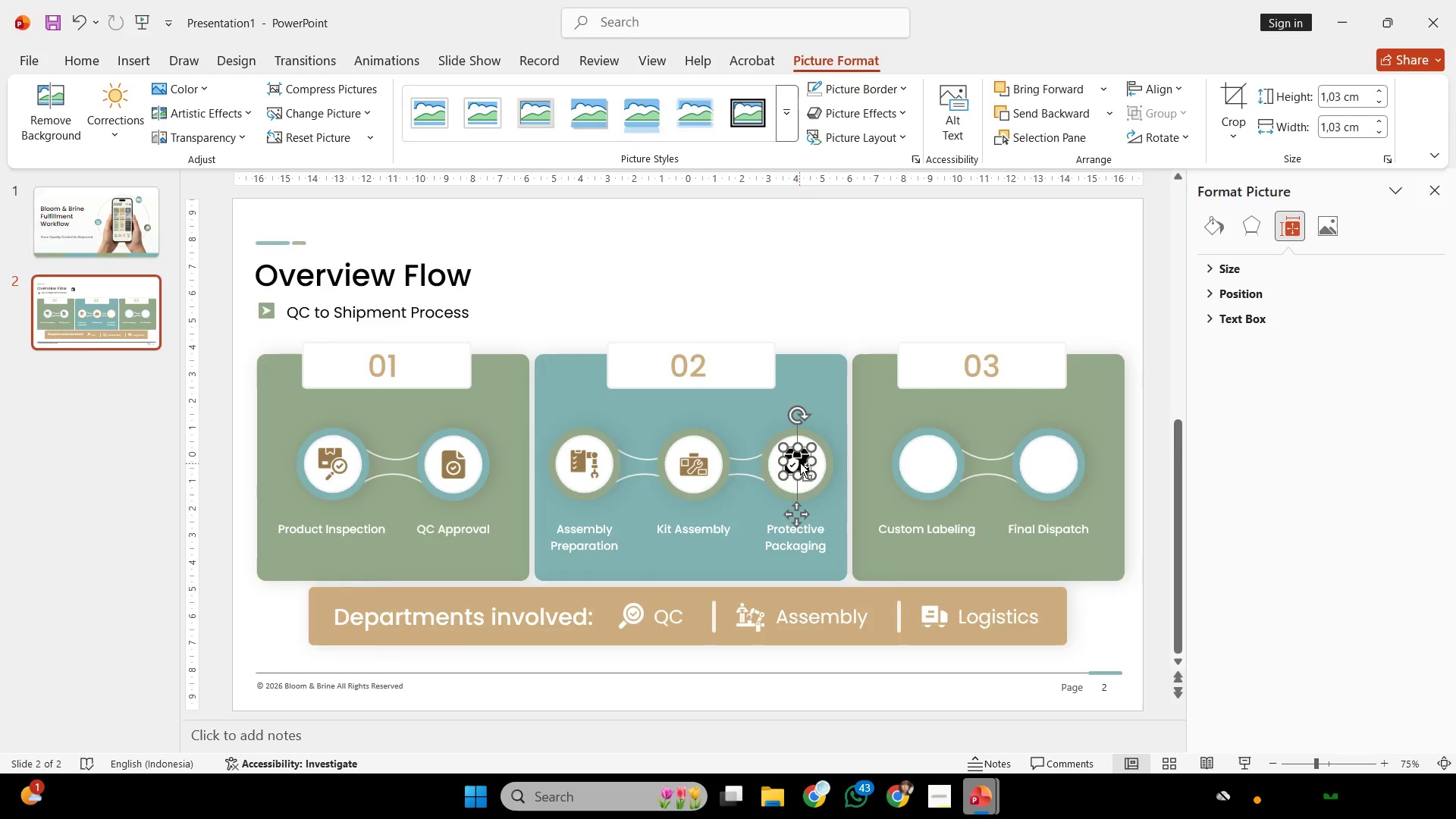 
key(Control+ControlLeft)
 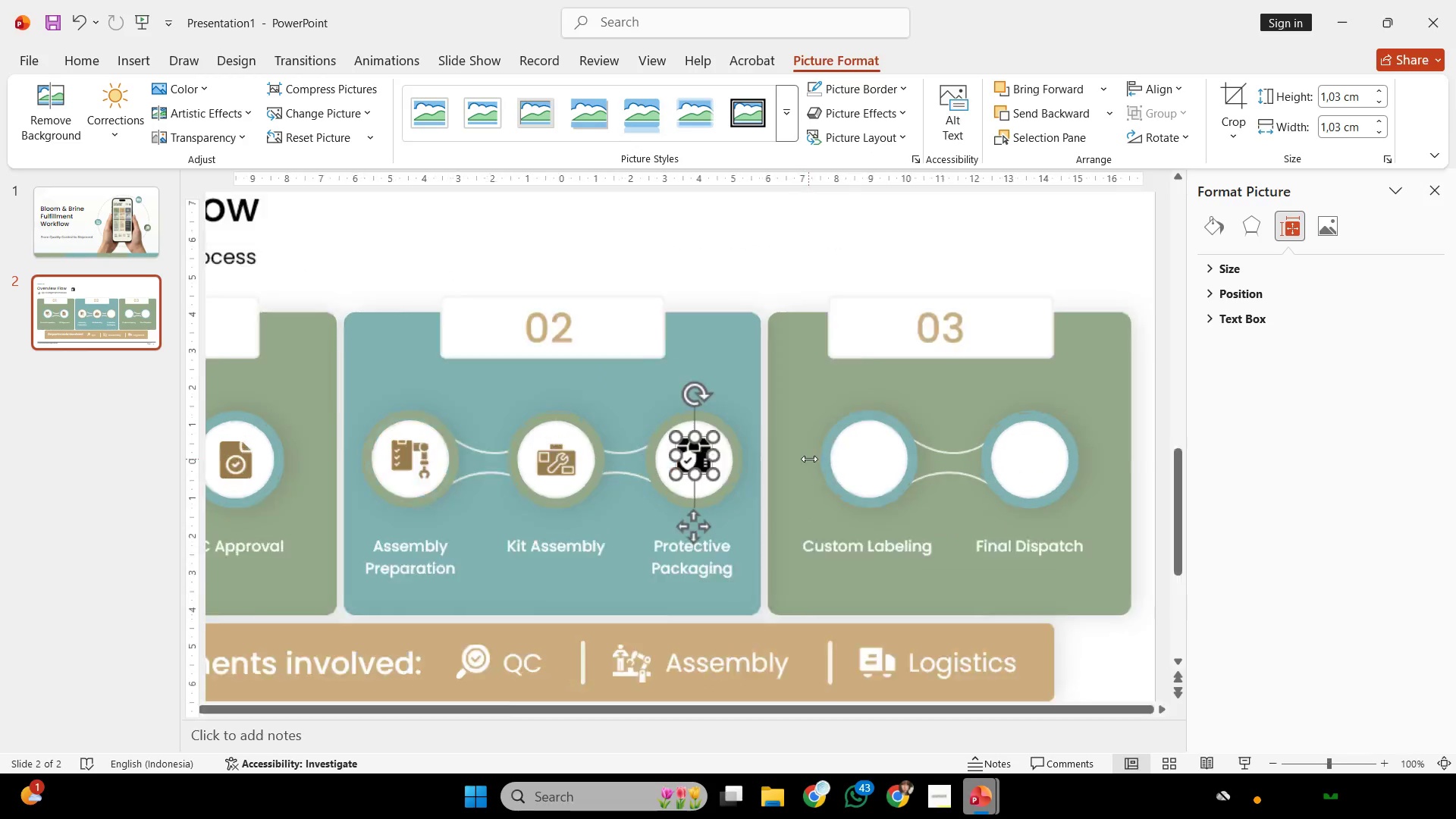 
hold_key(key=ShiftLeft, duration=0.67)
 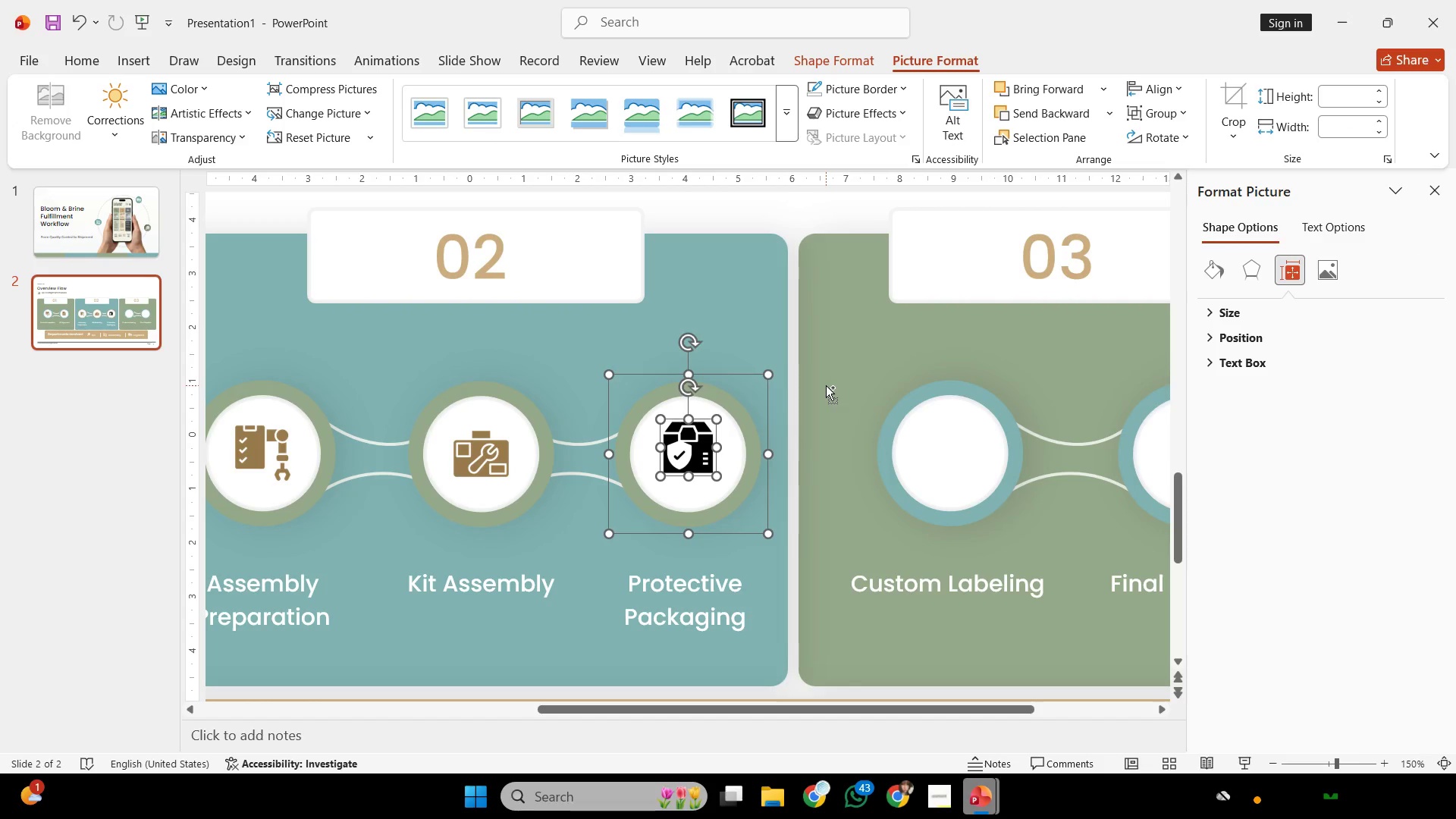 
scroll: coordinate [811, 460], scroll_direction: up, amount: 2.0
 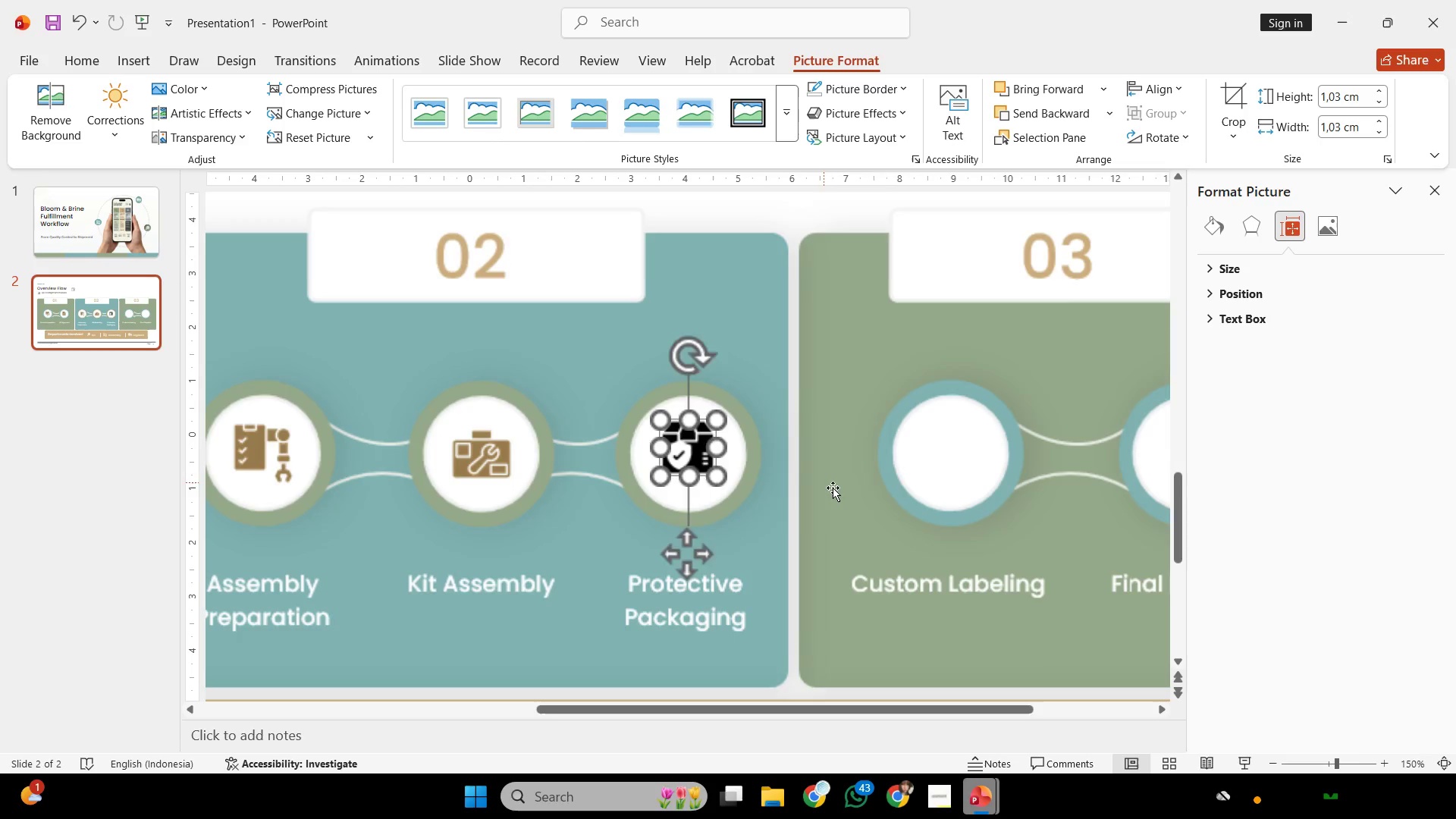 
left_click([717, 496])
 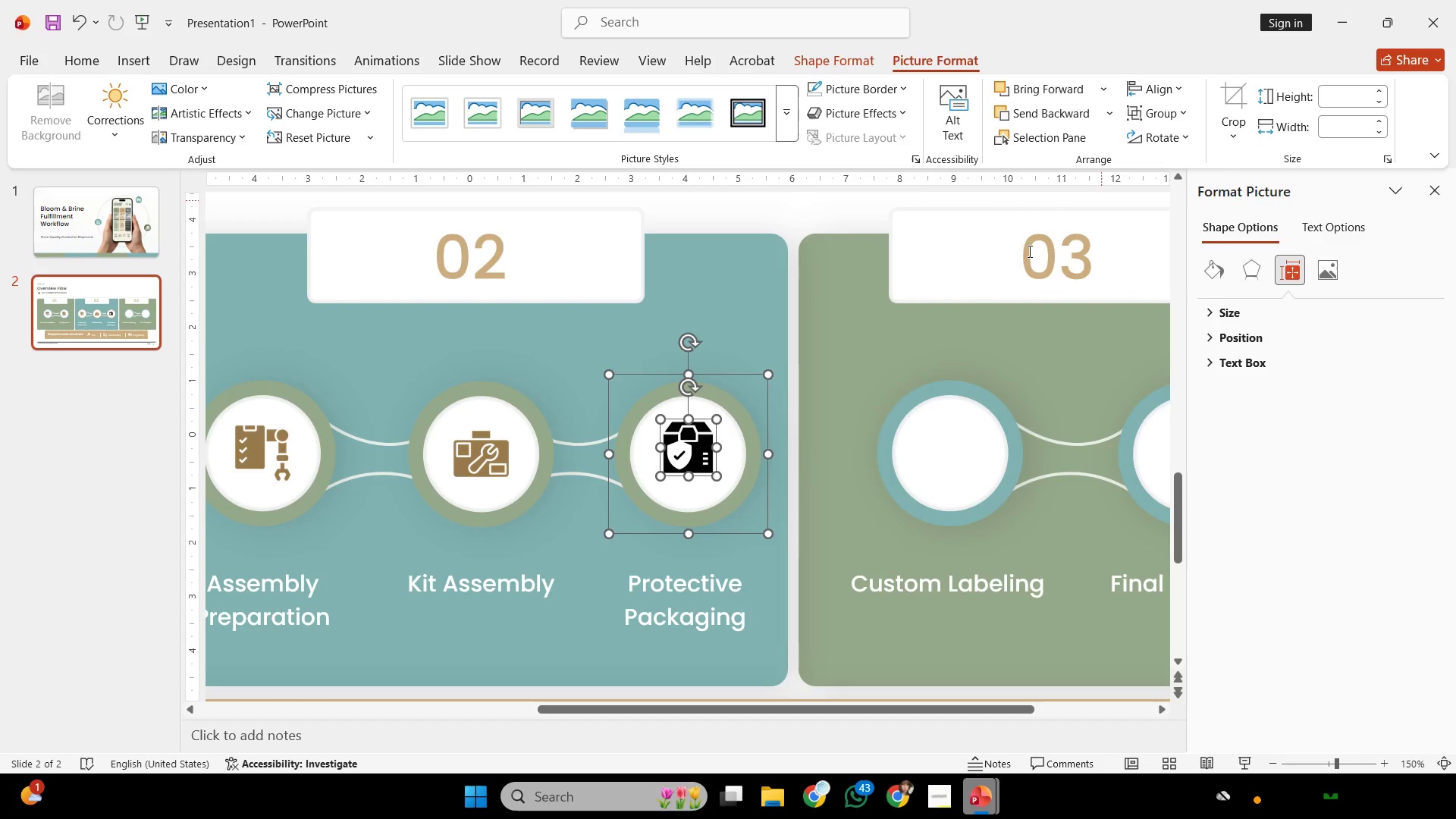 
key(Control+Shift+G)
 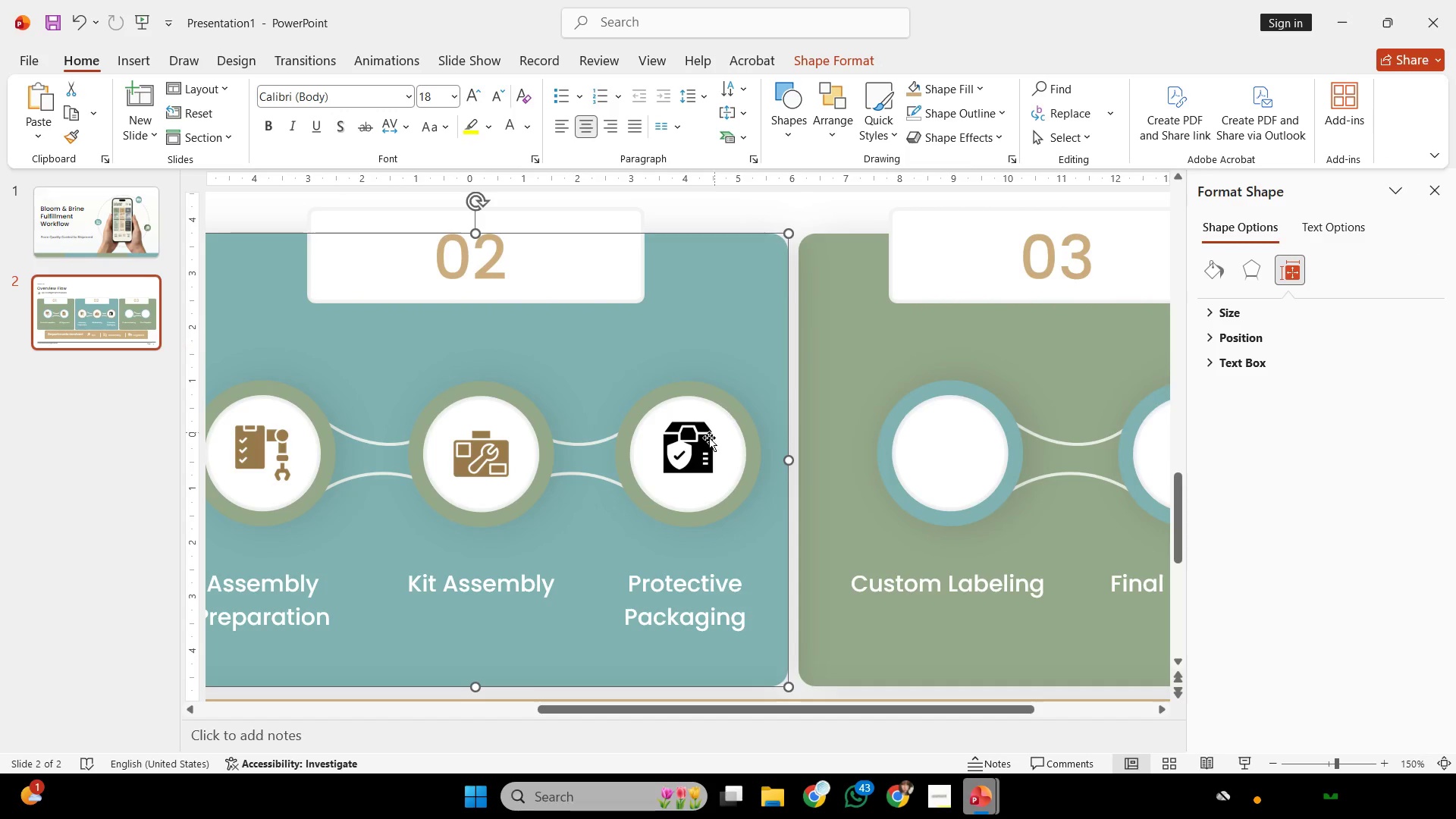 
double_click([701, 453])
 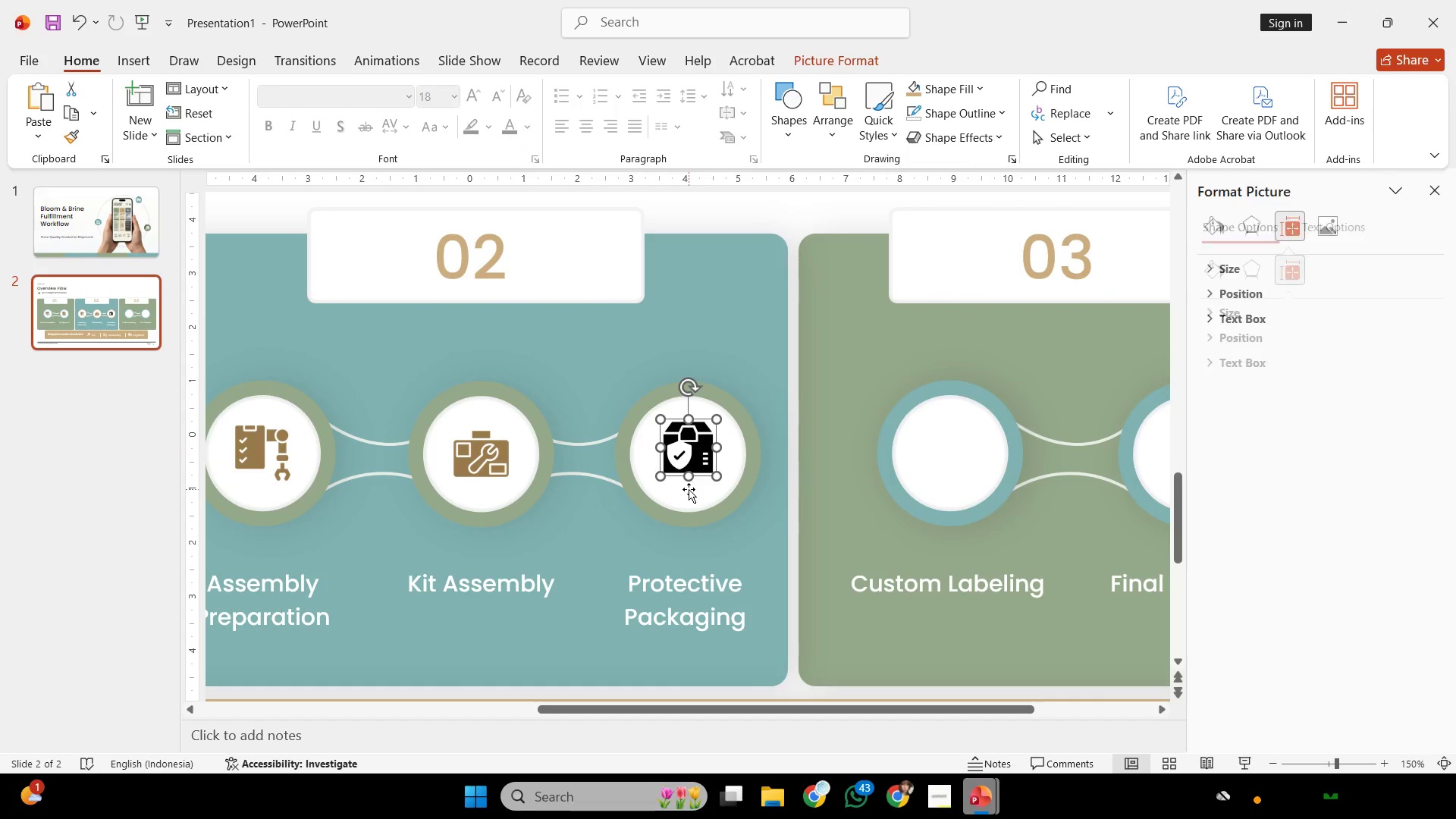 
key(Shift+ShiftLeft)
 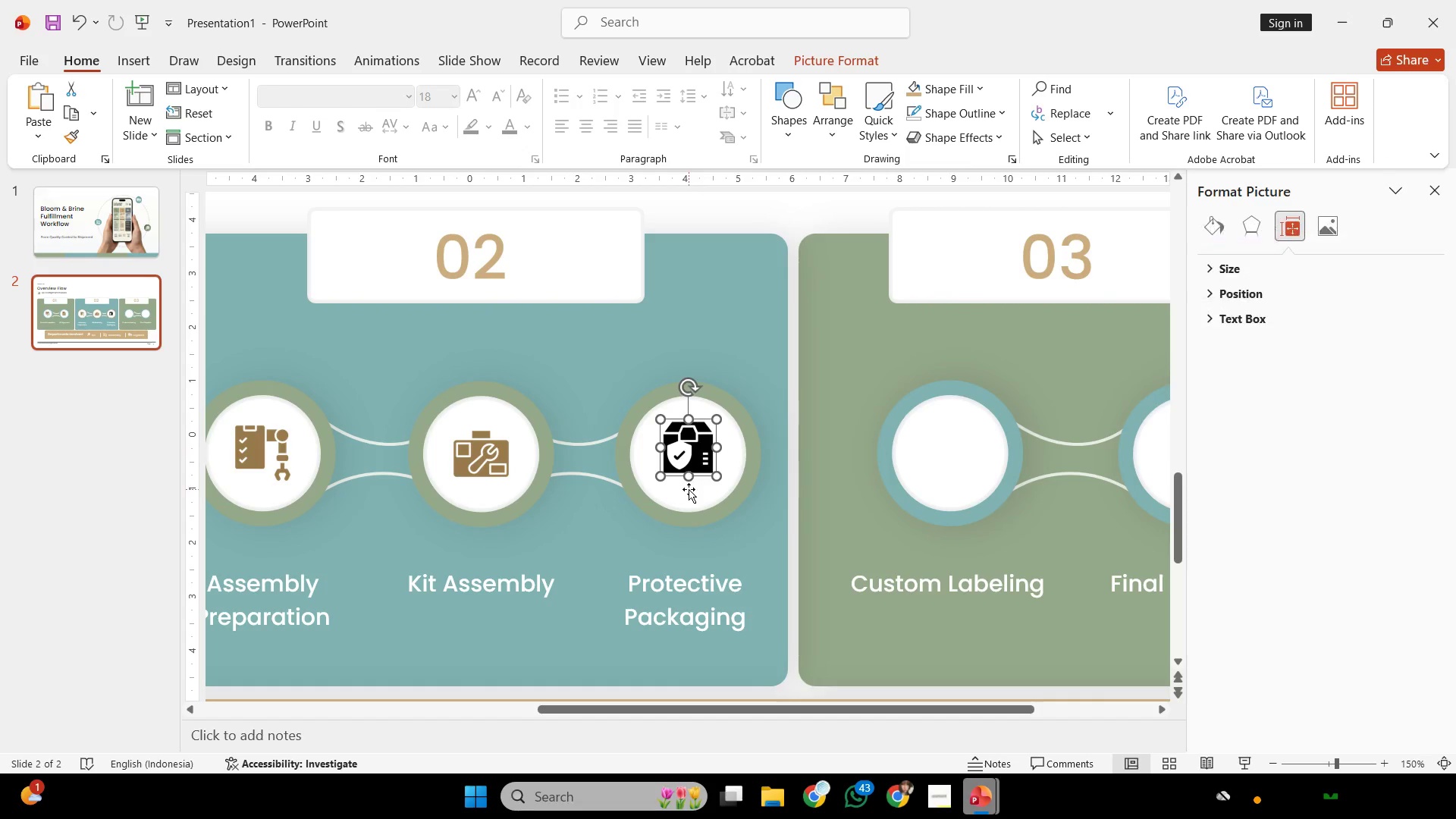 
triple_click([689, 489])
 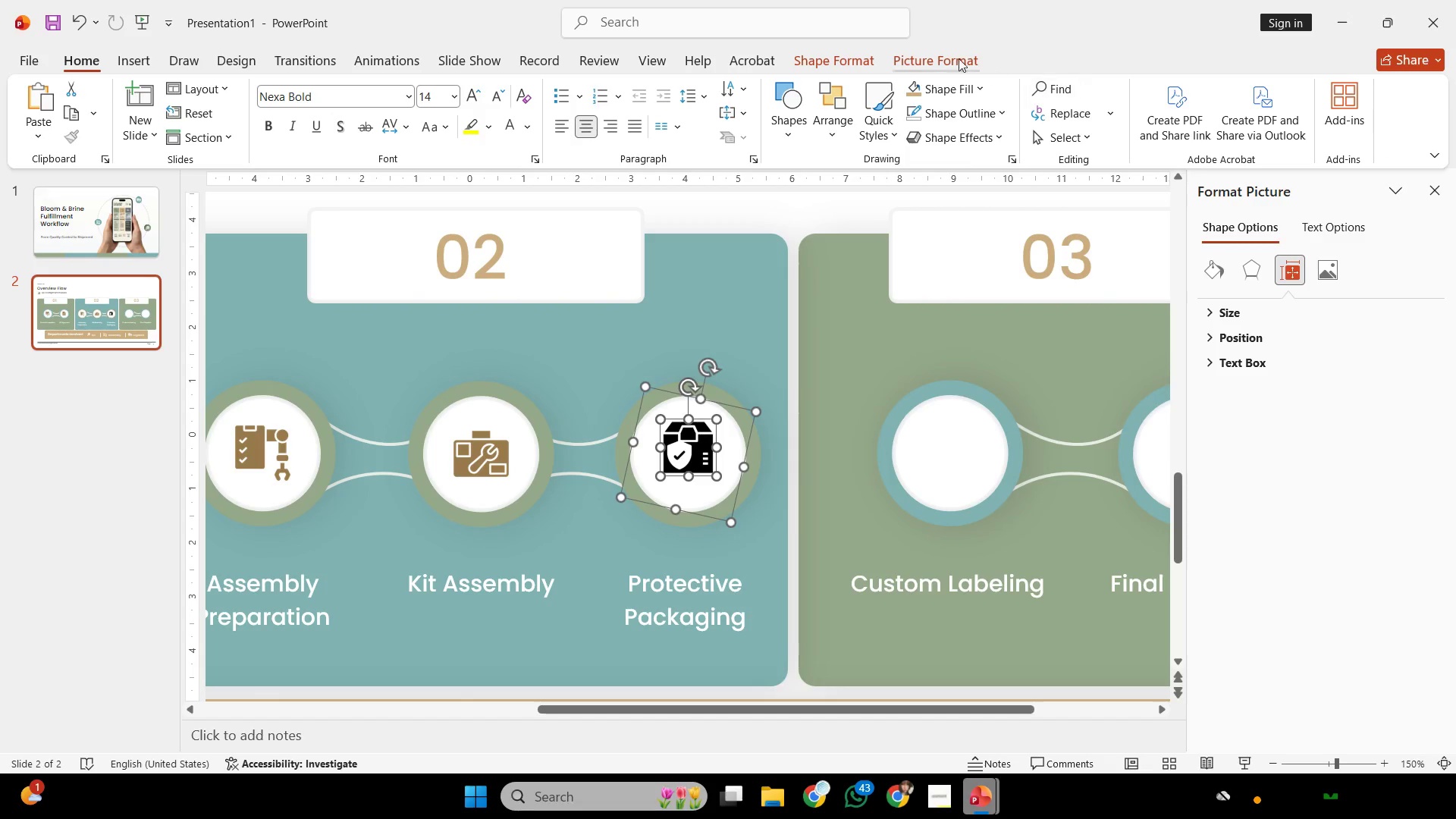 
left_click([946, 50])
 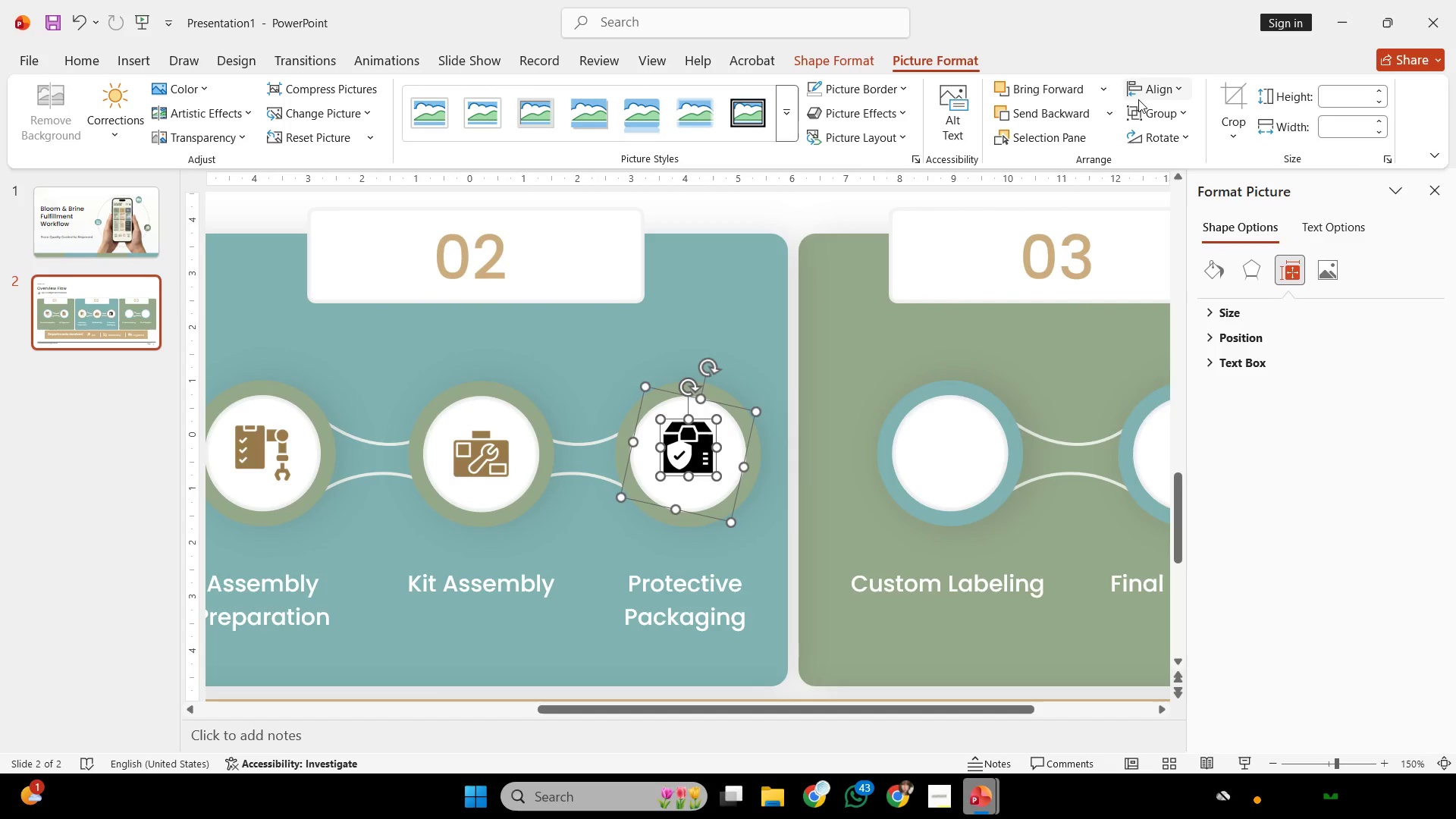 
left_click([1139, 99])
 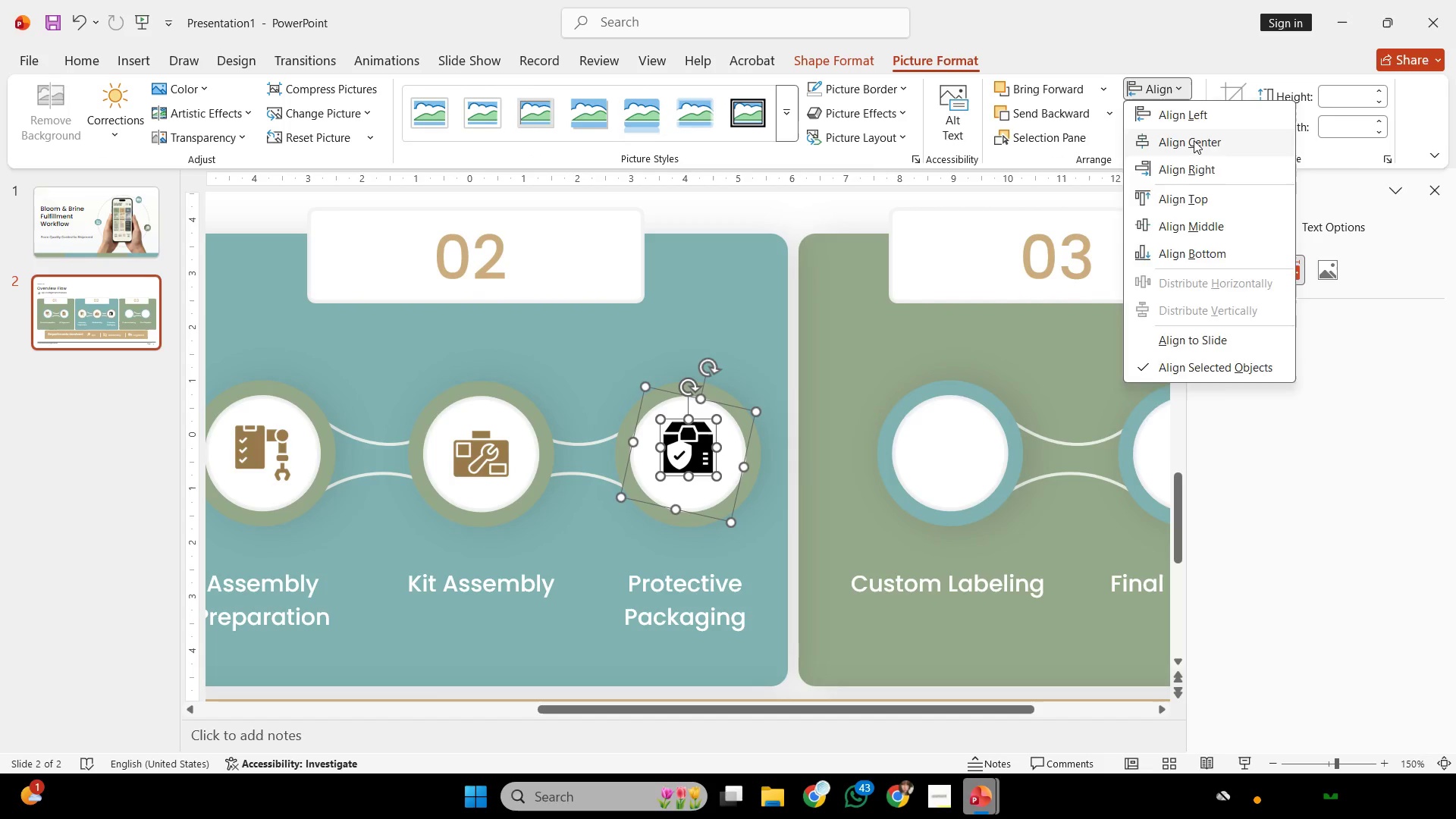 
double_click([1178, 102])
 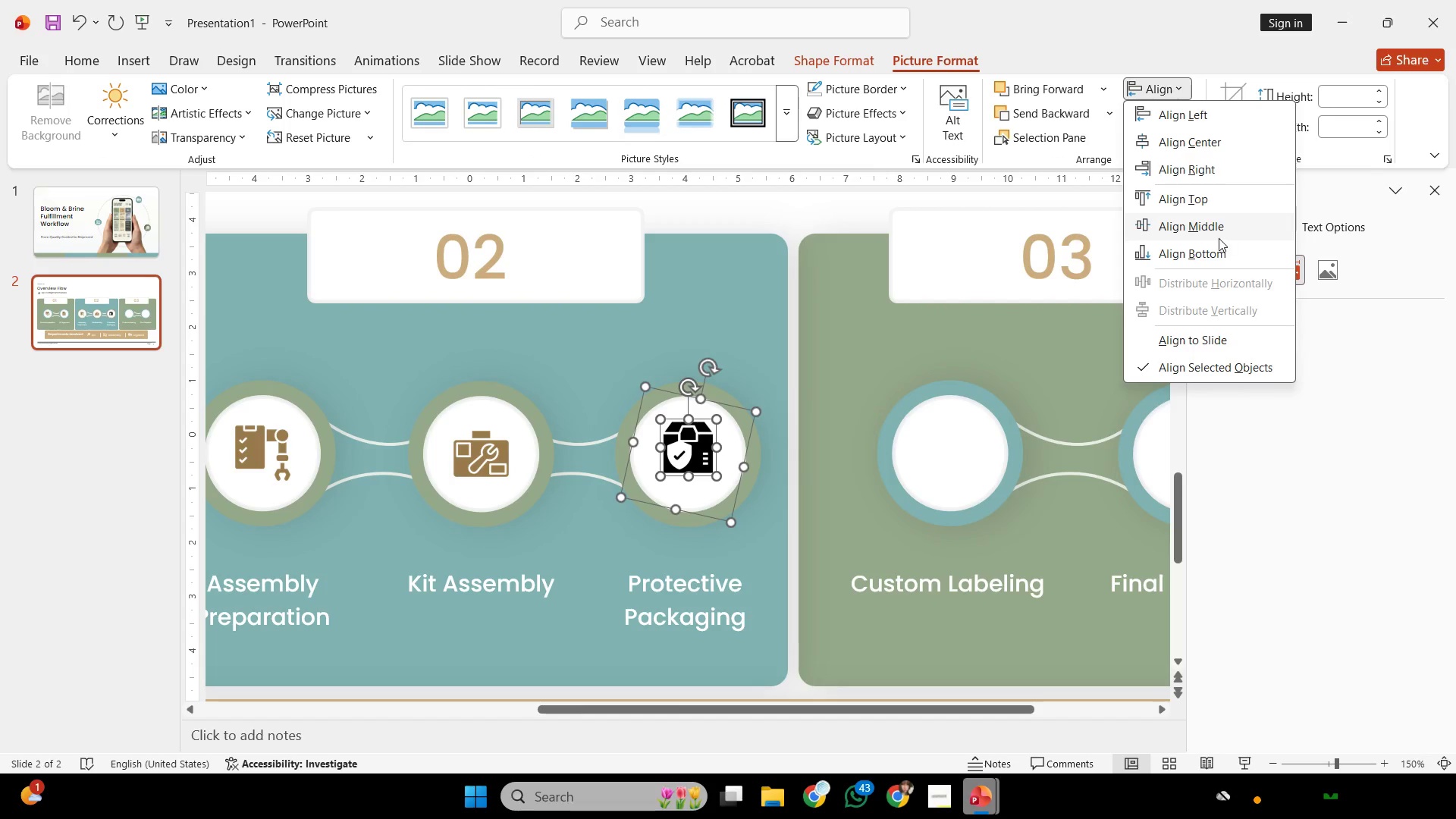 
left_click([1216, 237])
 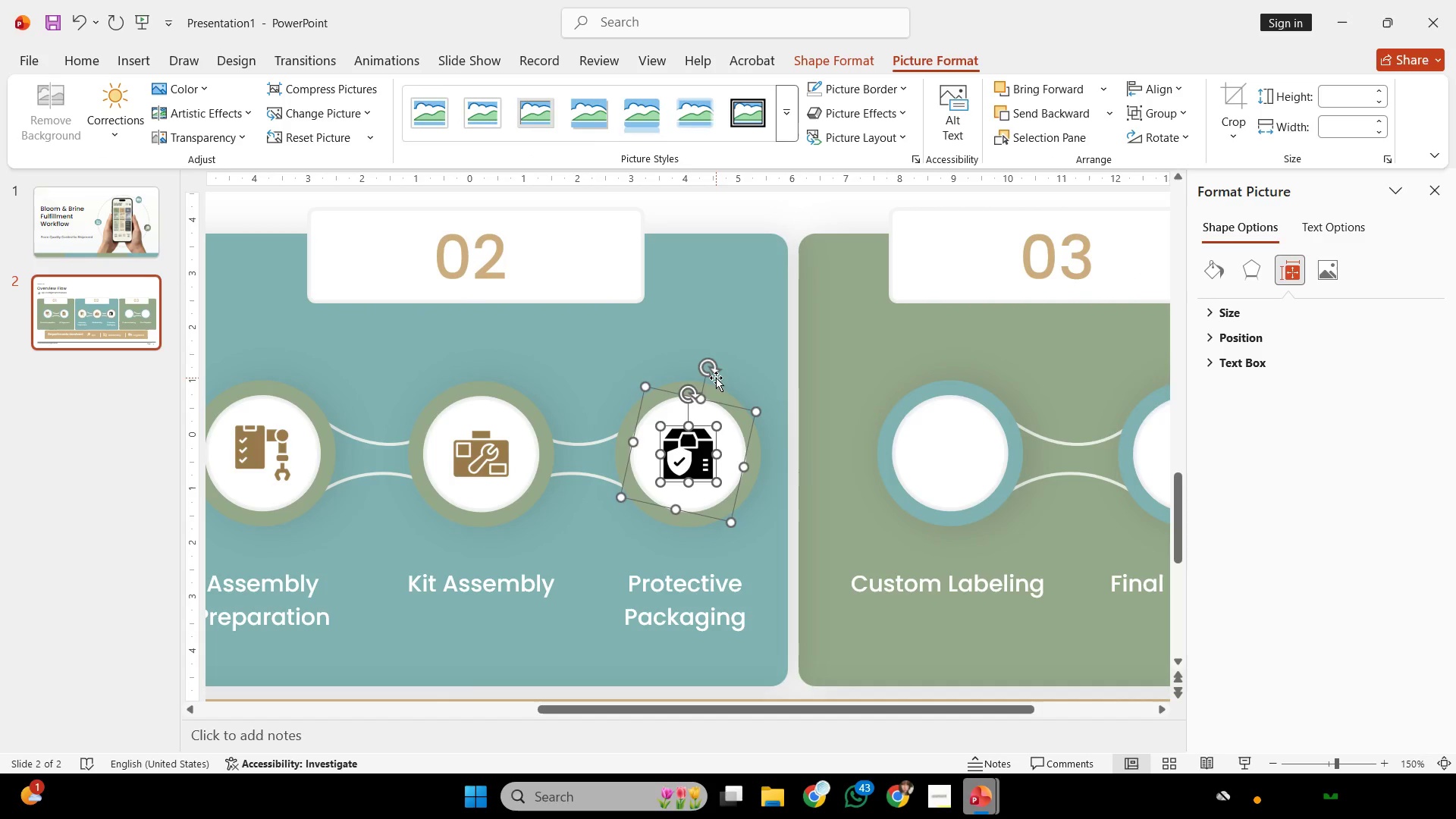 
left_click([716, 378])
 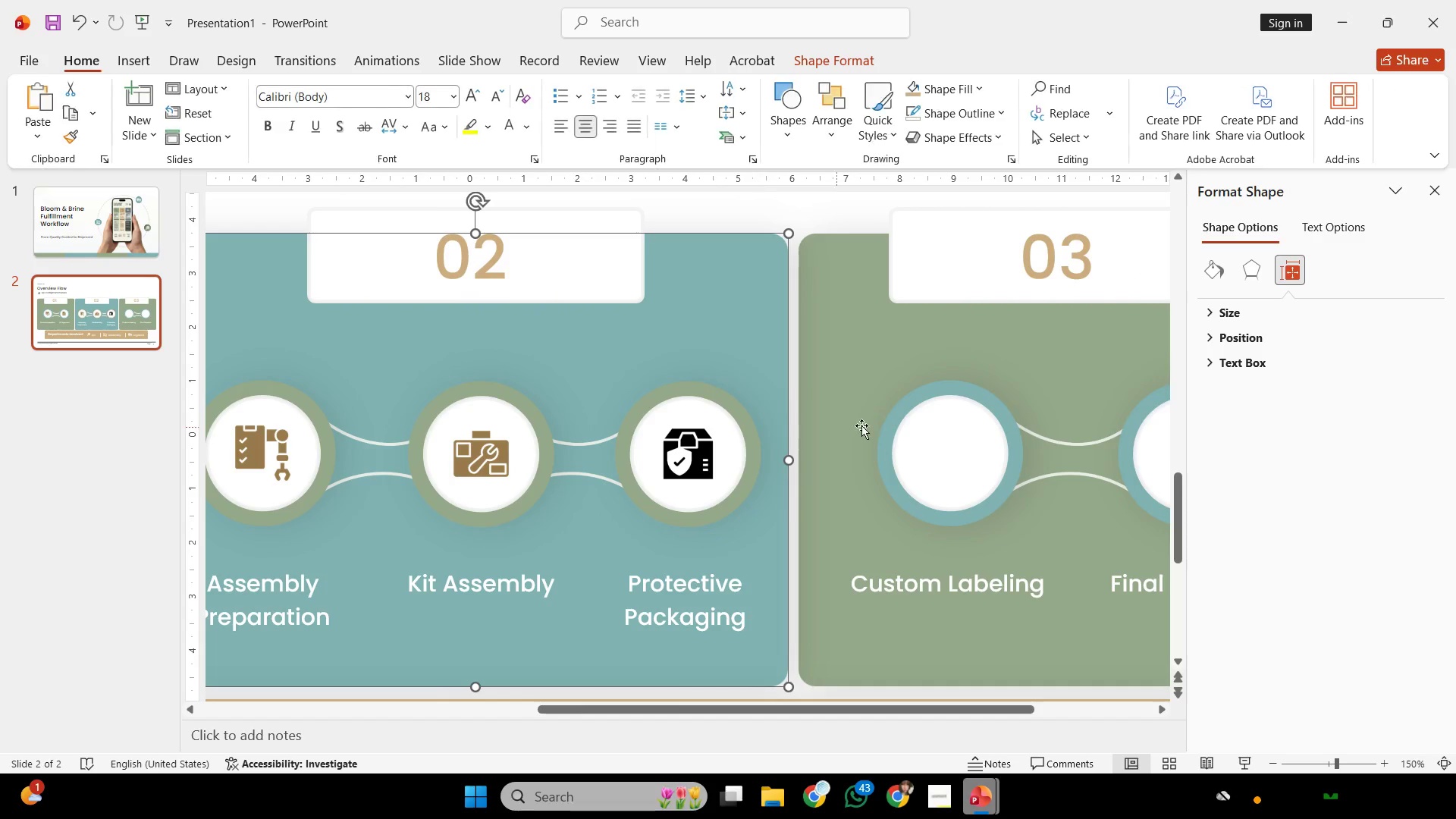 
key(Control+ControlLeft)
 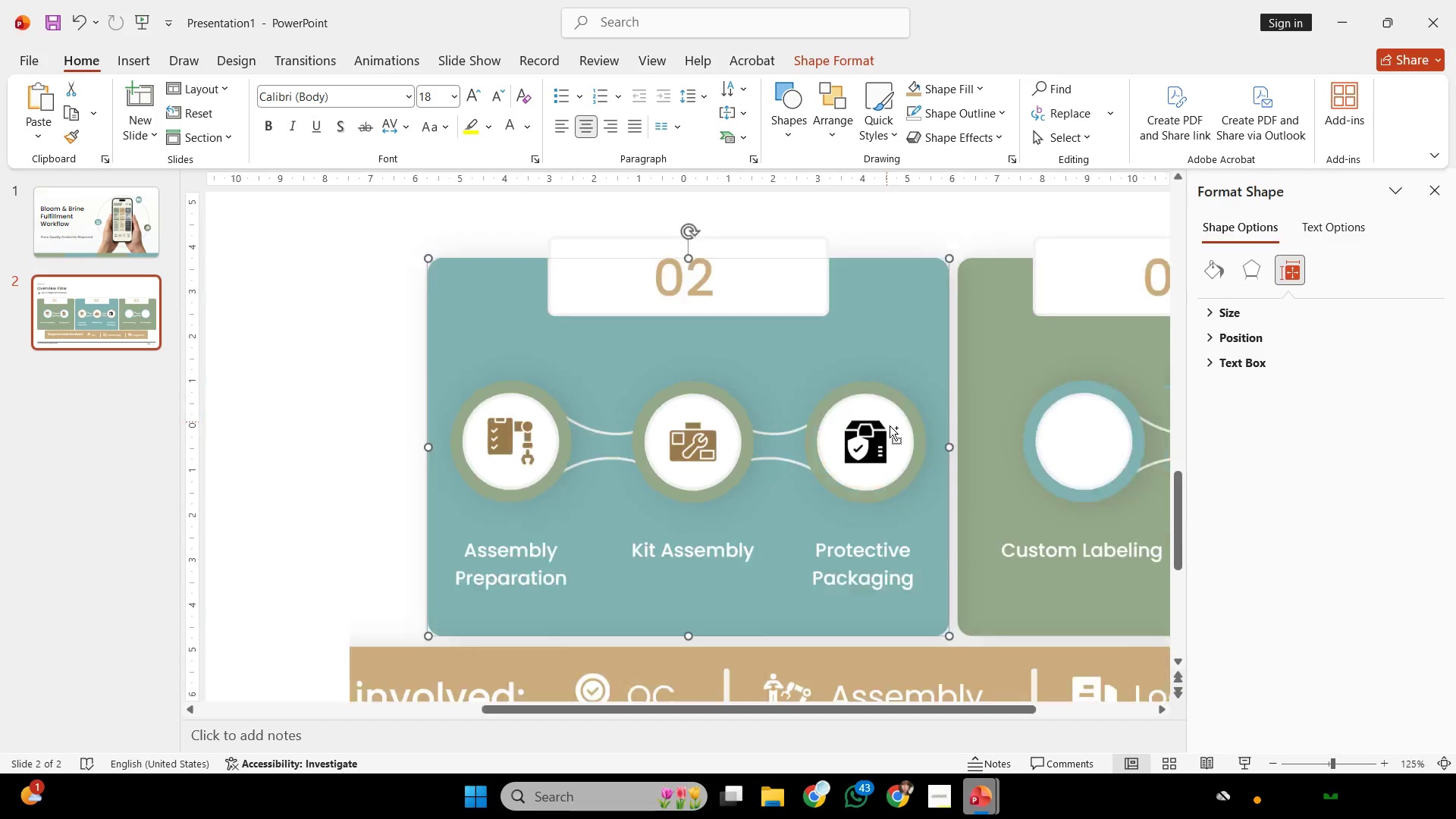 
scroll: coordinate [886, 422], scroll_direction: down, amount: 1.0
 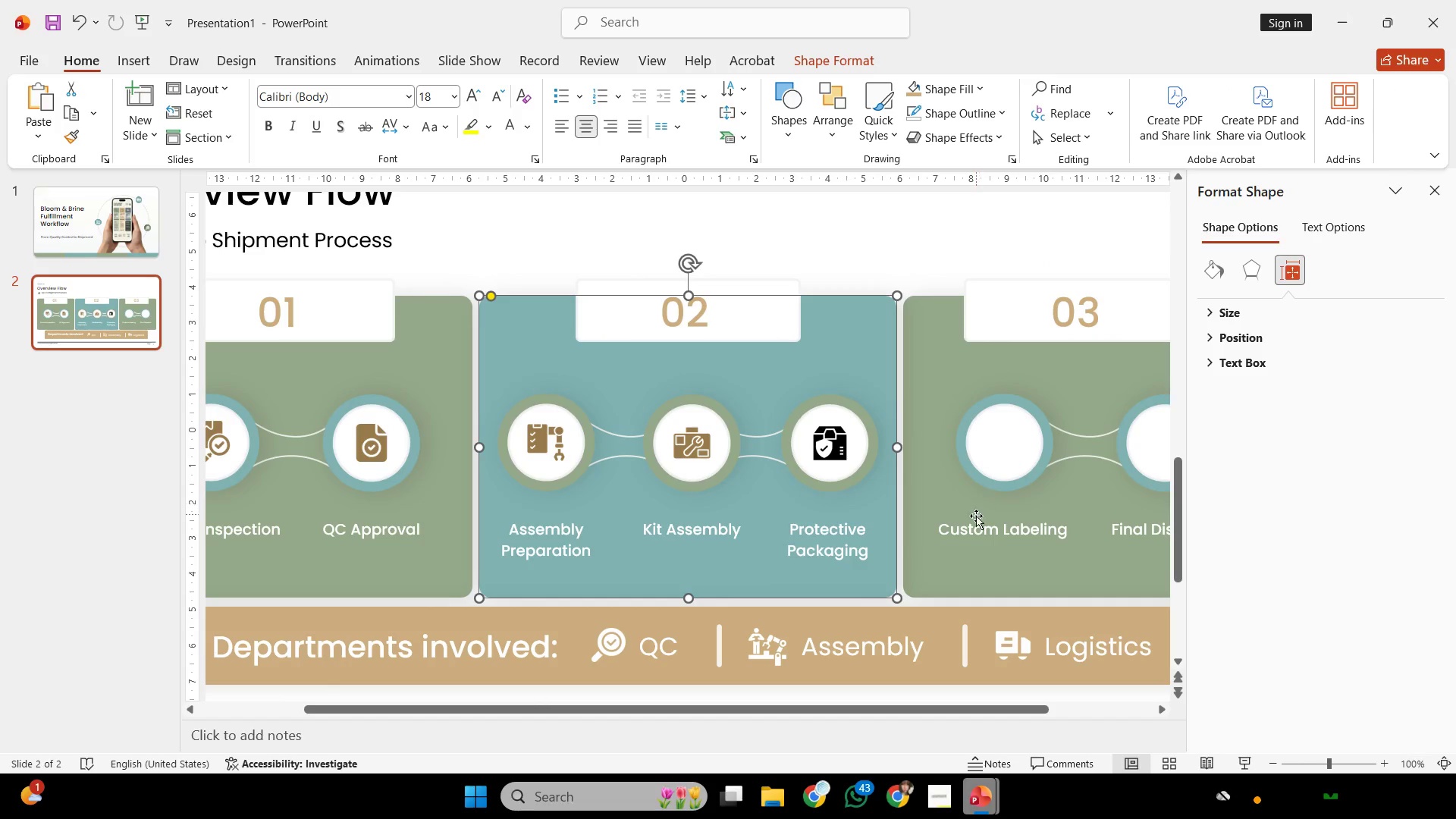 
left_click([982, 529])
 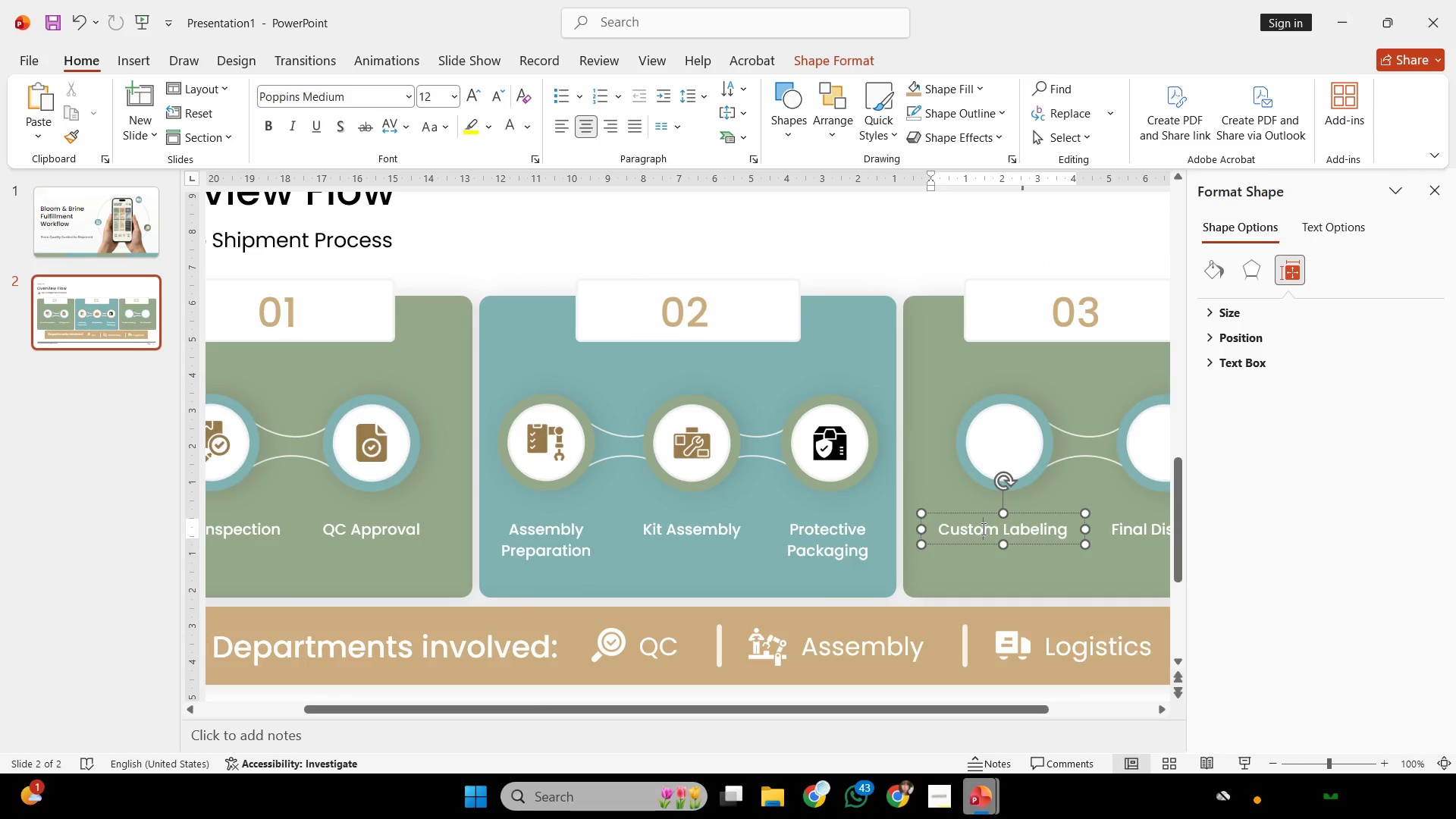 
key(Control+A)
 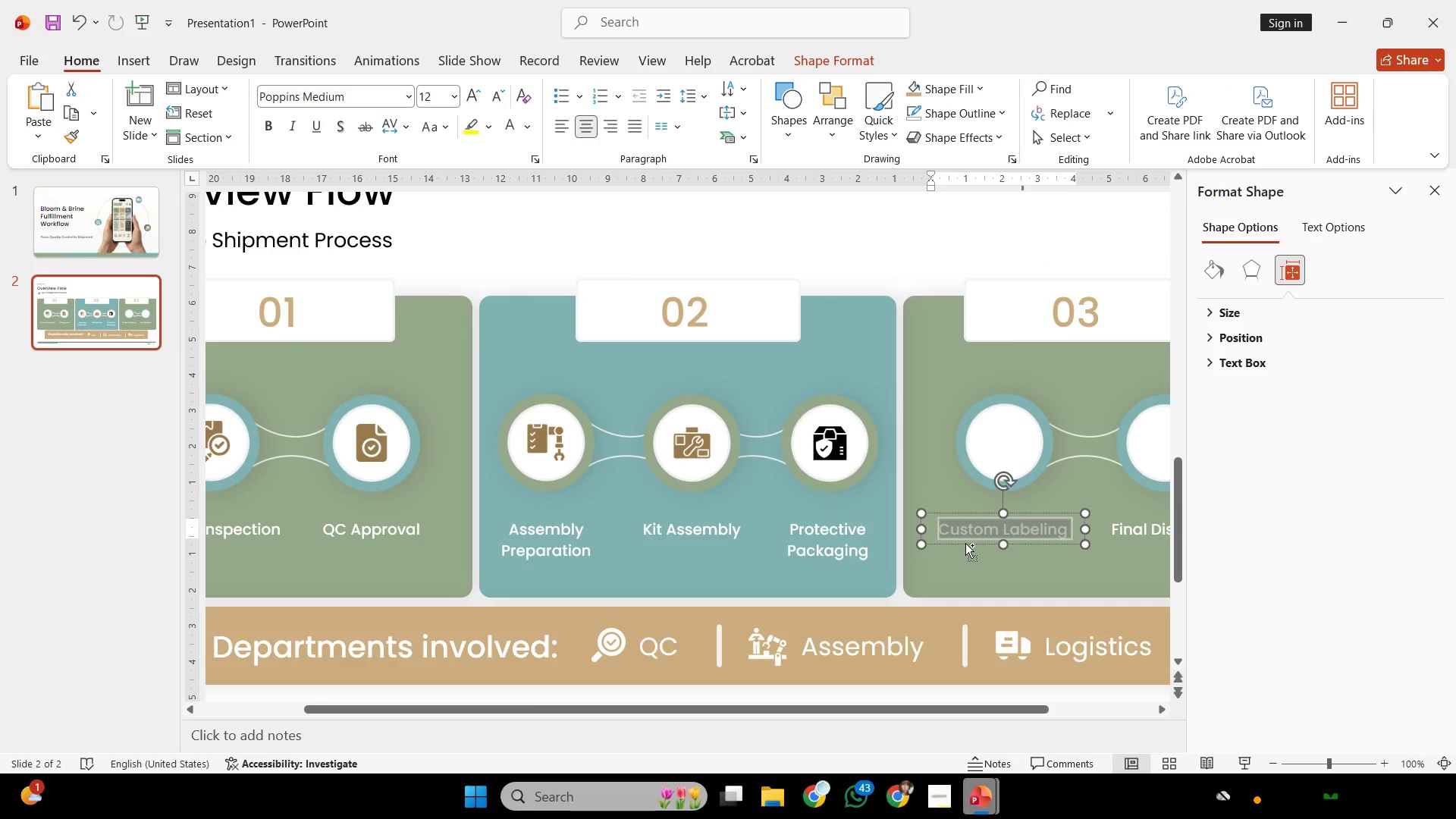 
key(Control+C)
 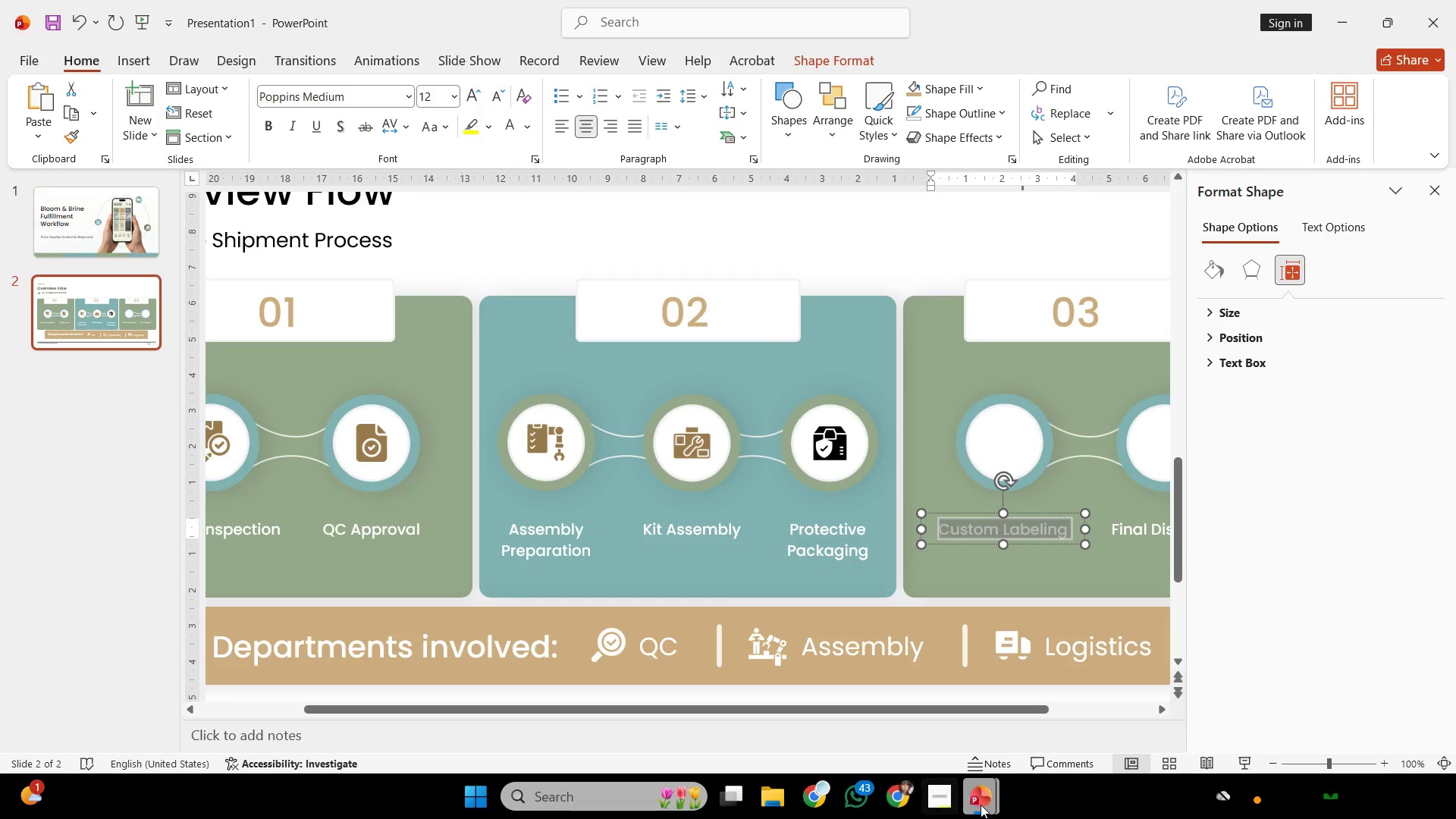 
left_click([811, 805])
 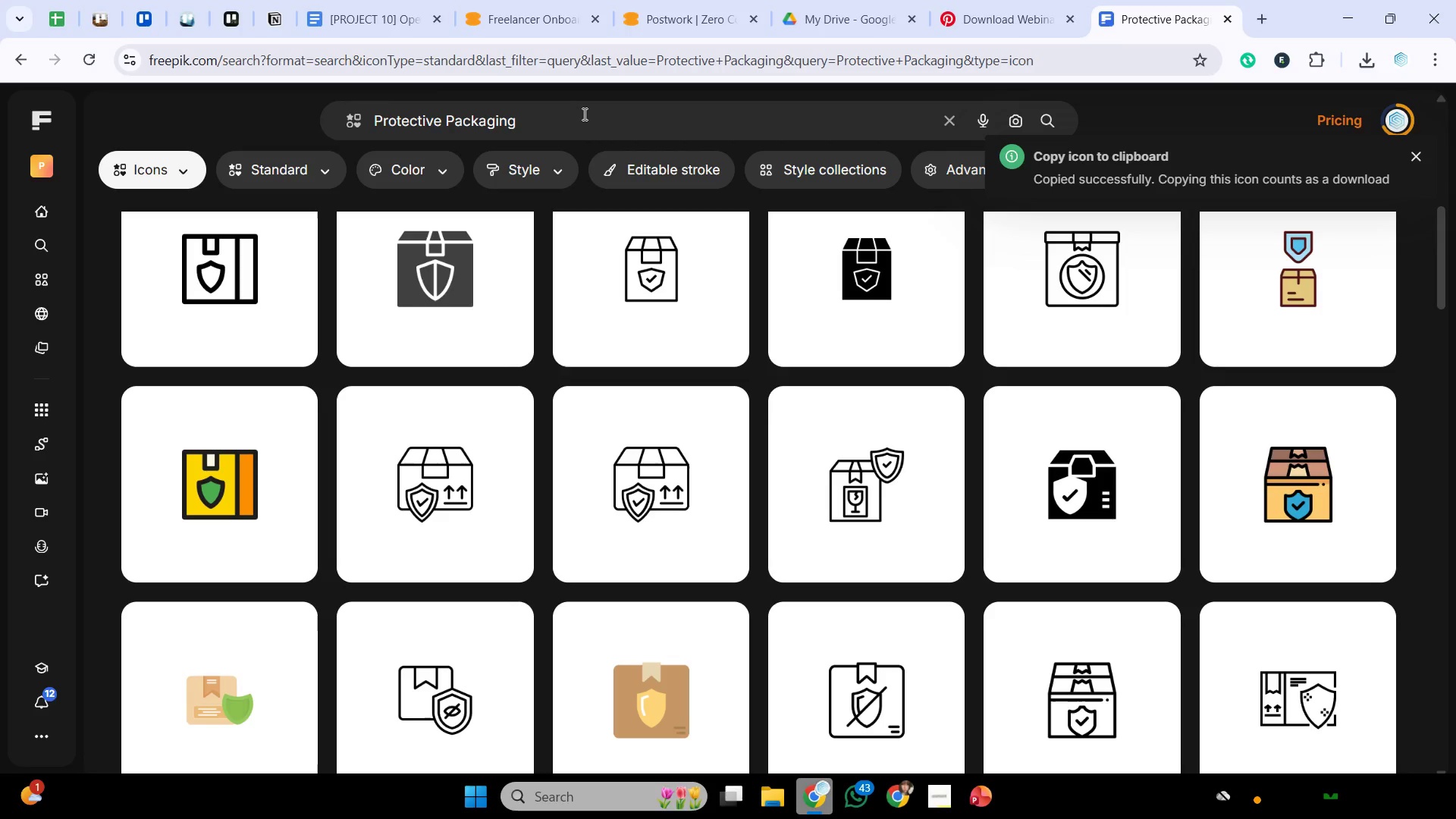 
left_click_drag(start_coordinate=[583, 114], to_coordinate=[0, 203])
 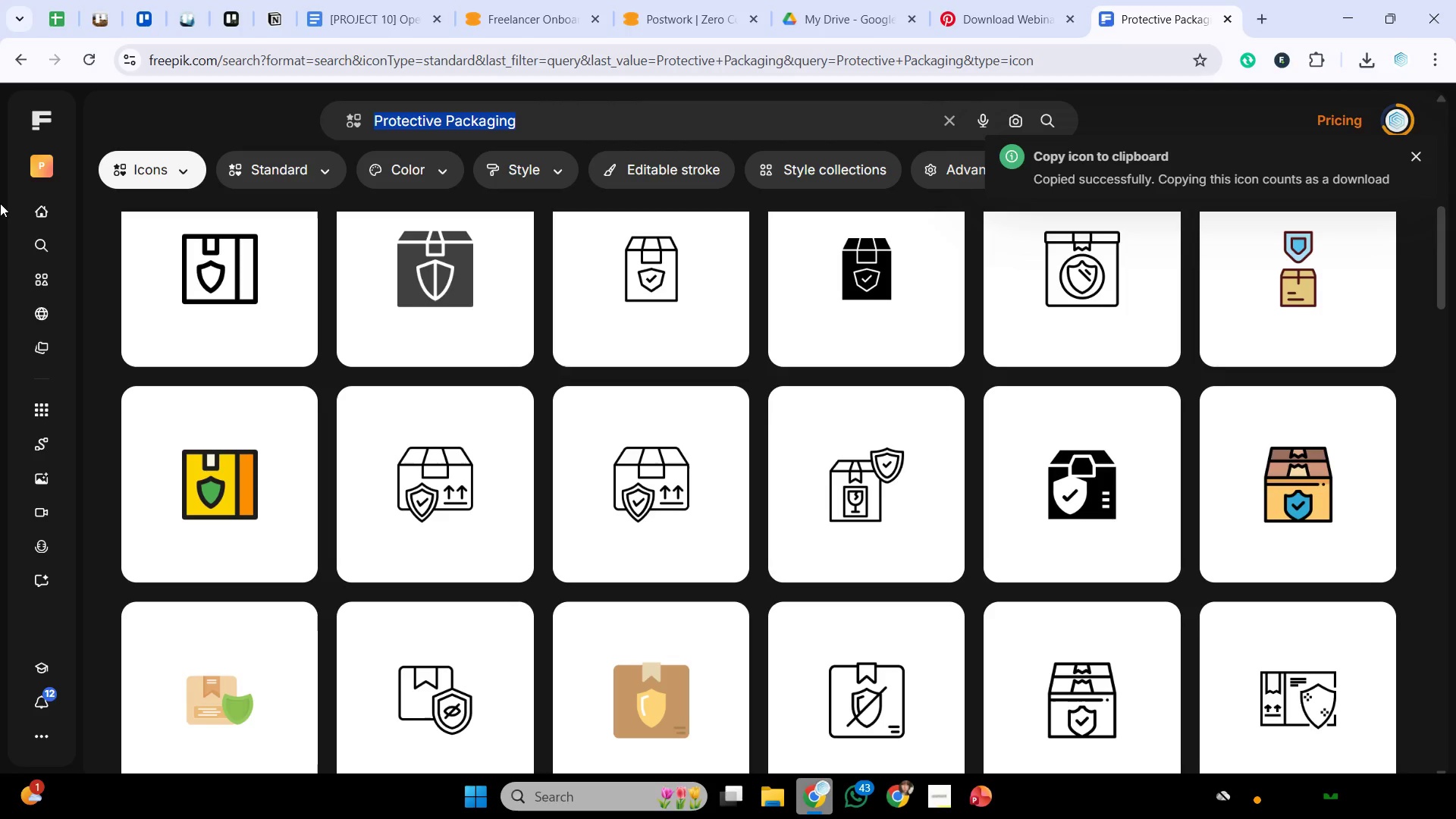 
key(Control+V)
 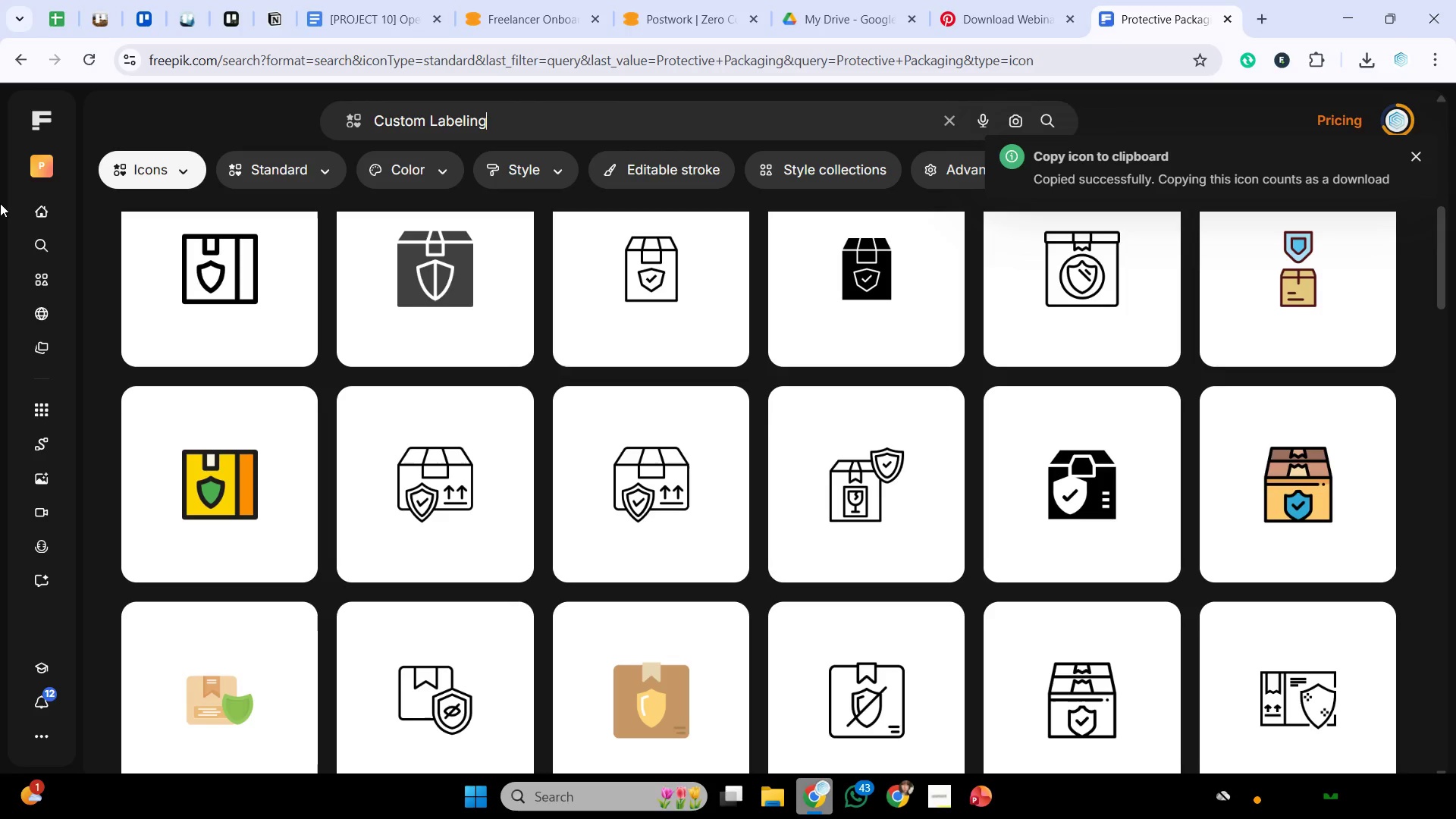 
key(Enter)
 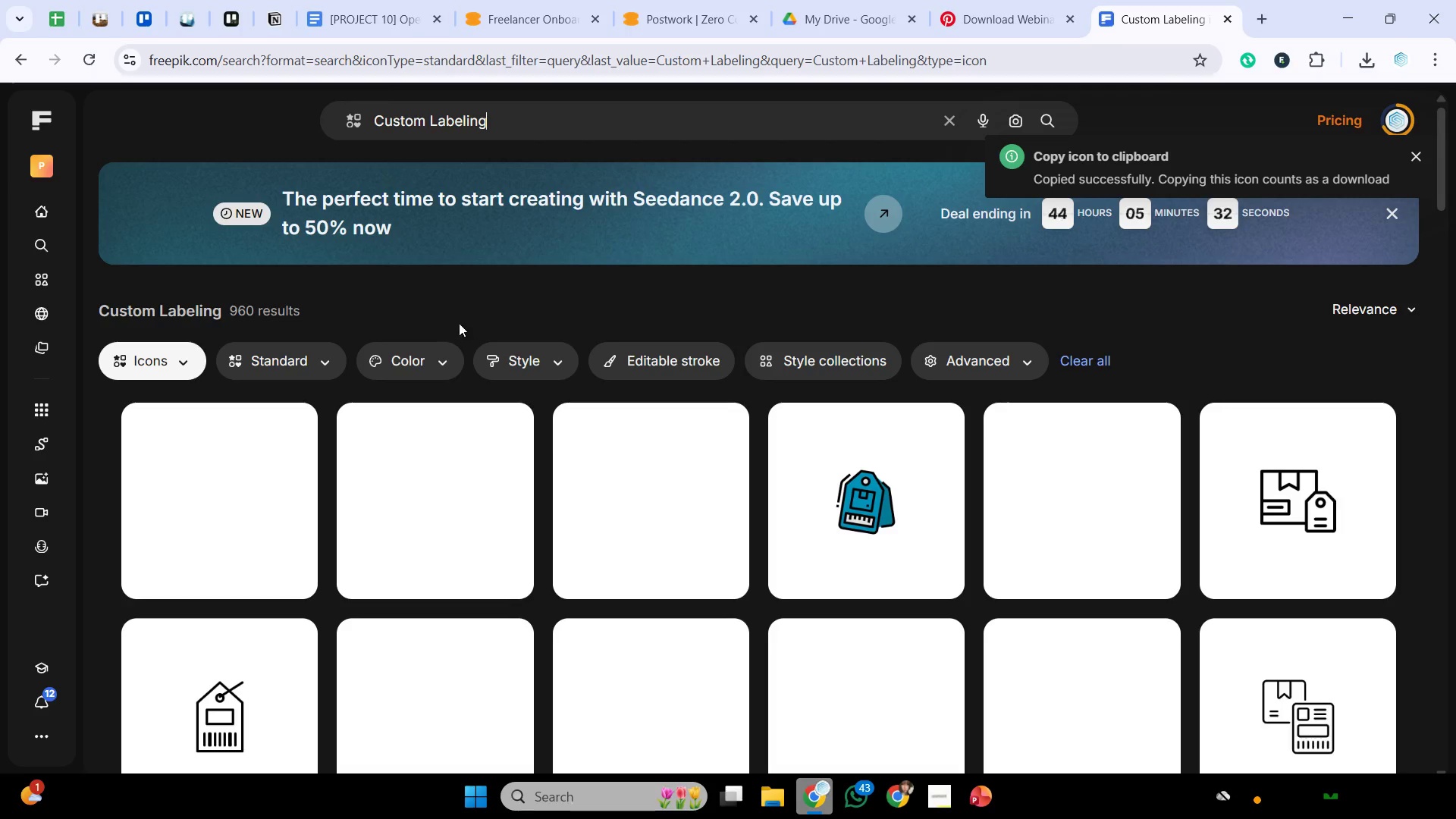 
scroll: coordinate [1325, 441], scroll_direction: down, amount: 10.0
 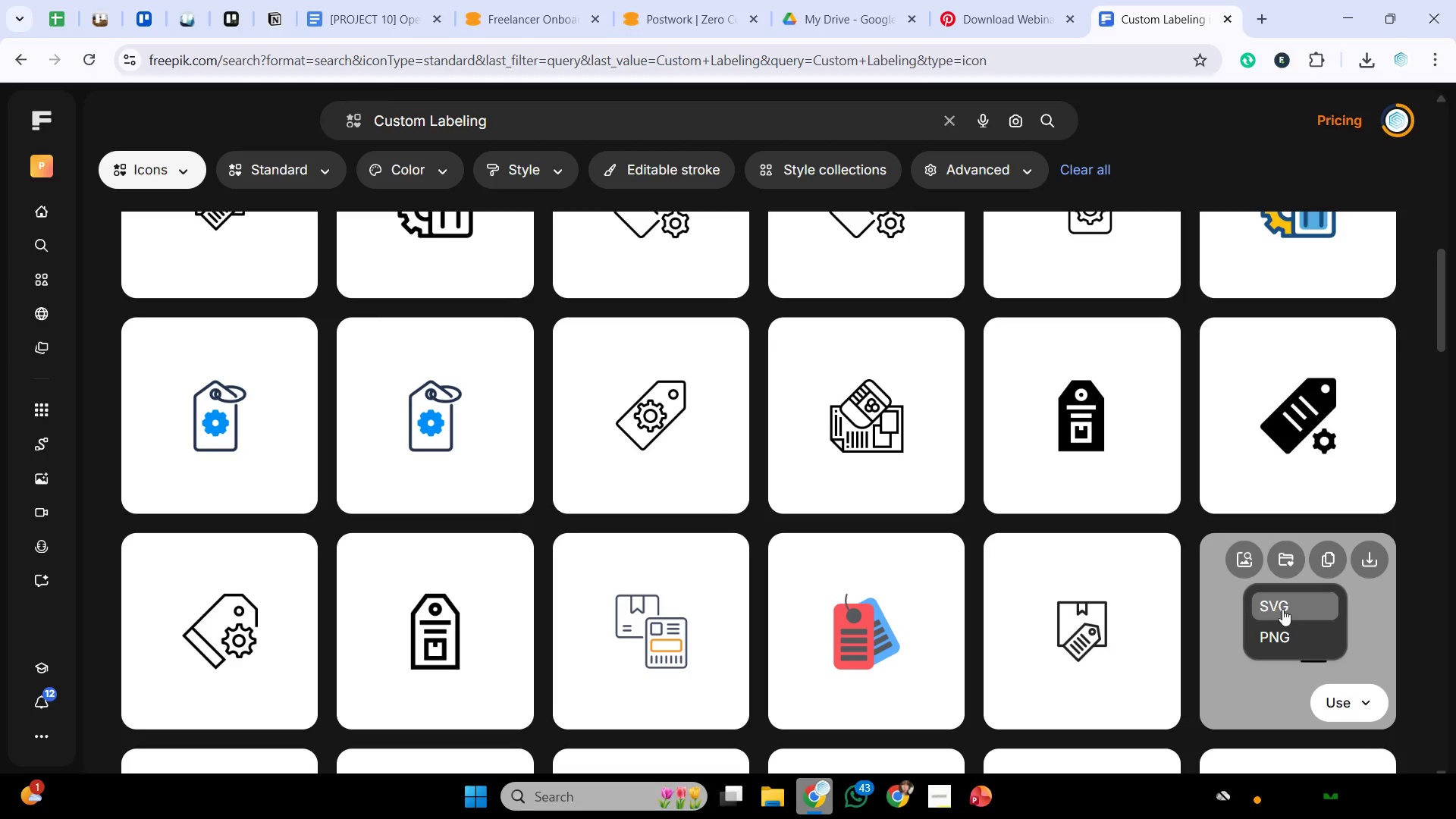 
left_click([1269, 634])
 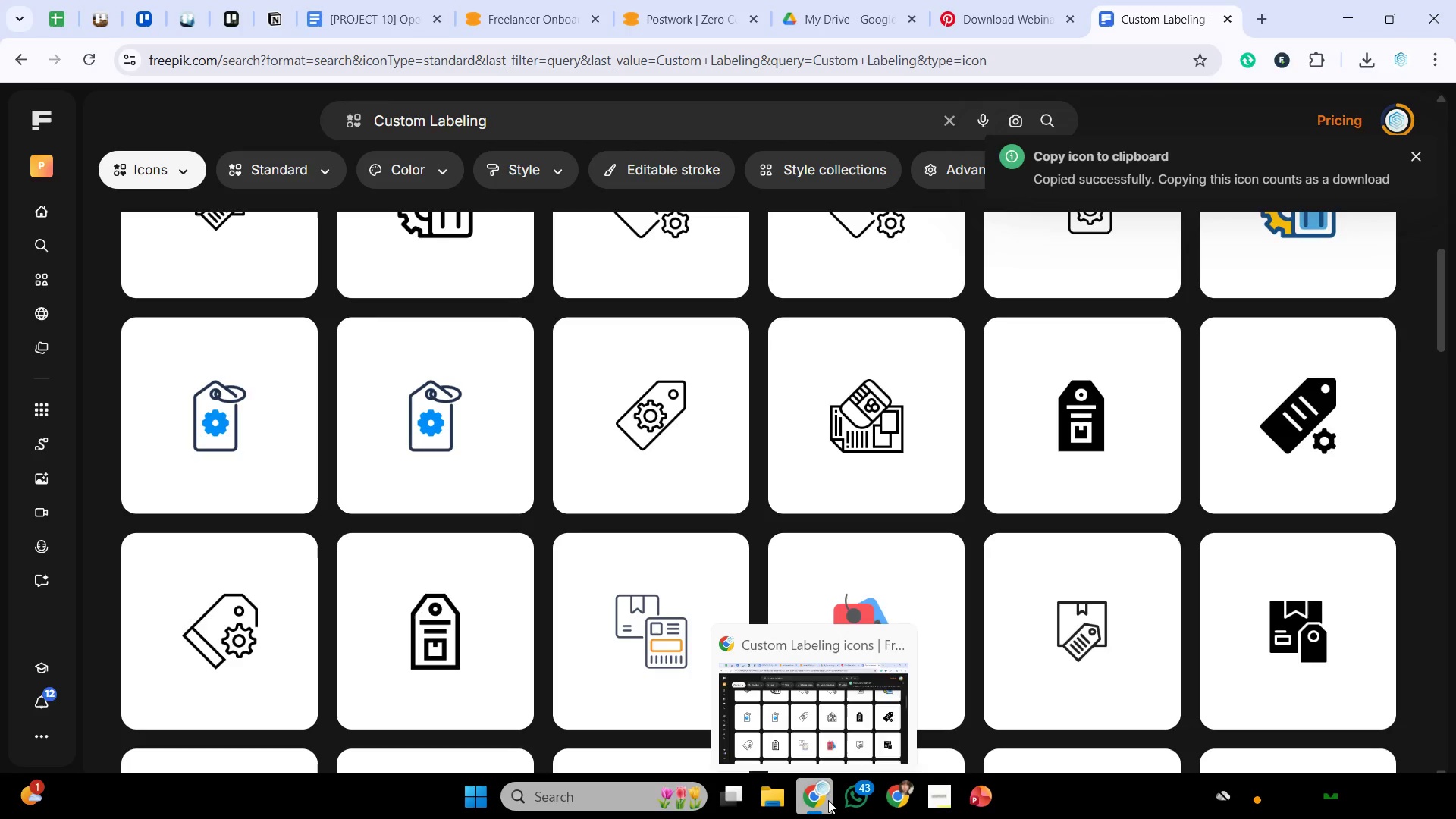 
left_click([828, 800])
 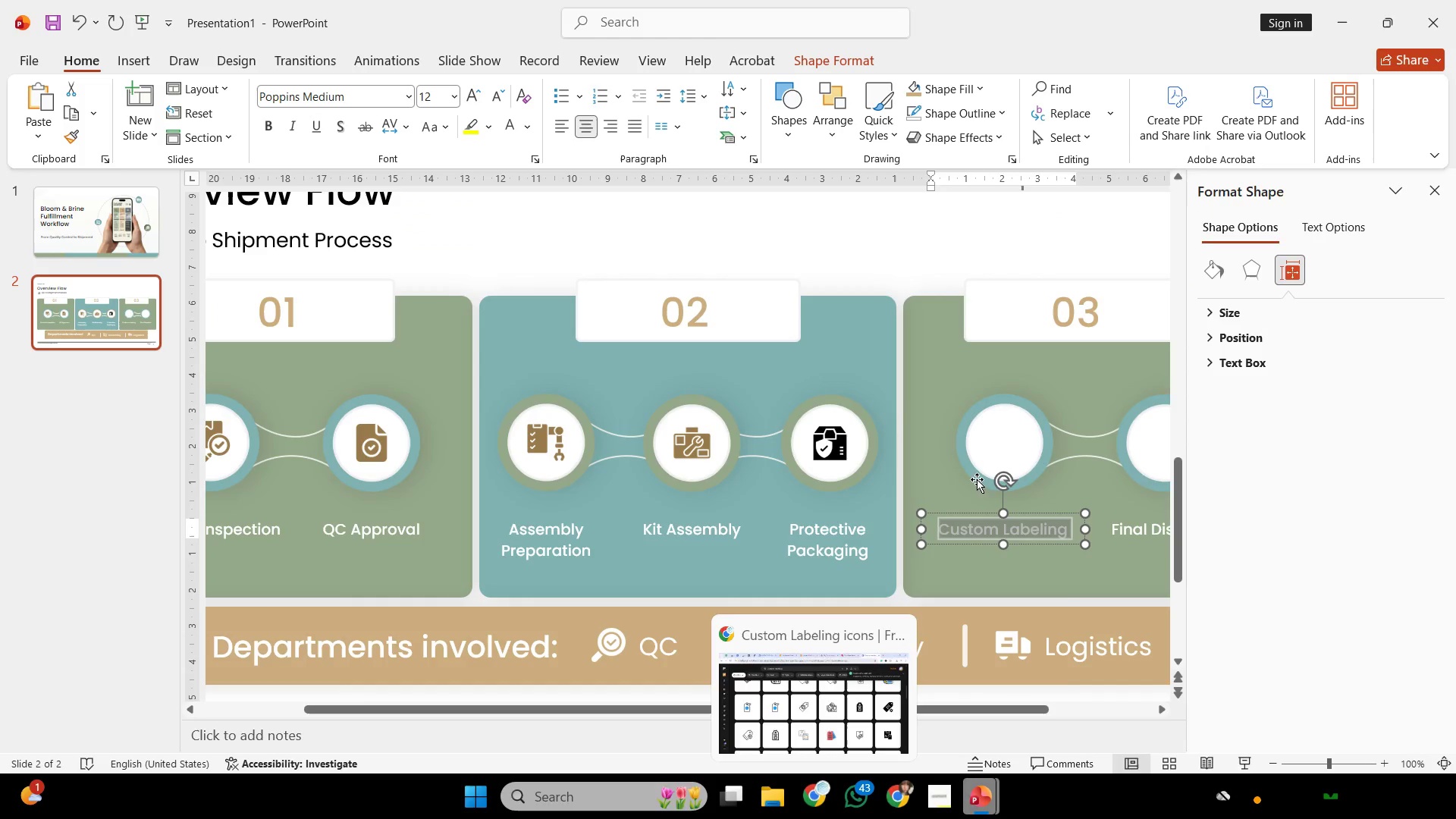 
key(Control+V)
 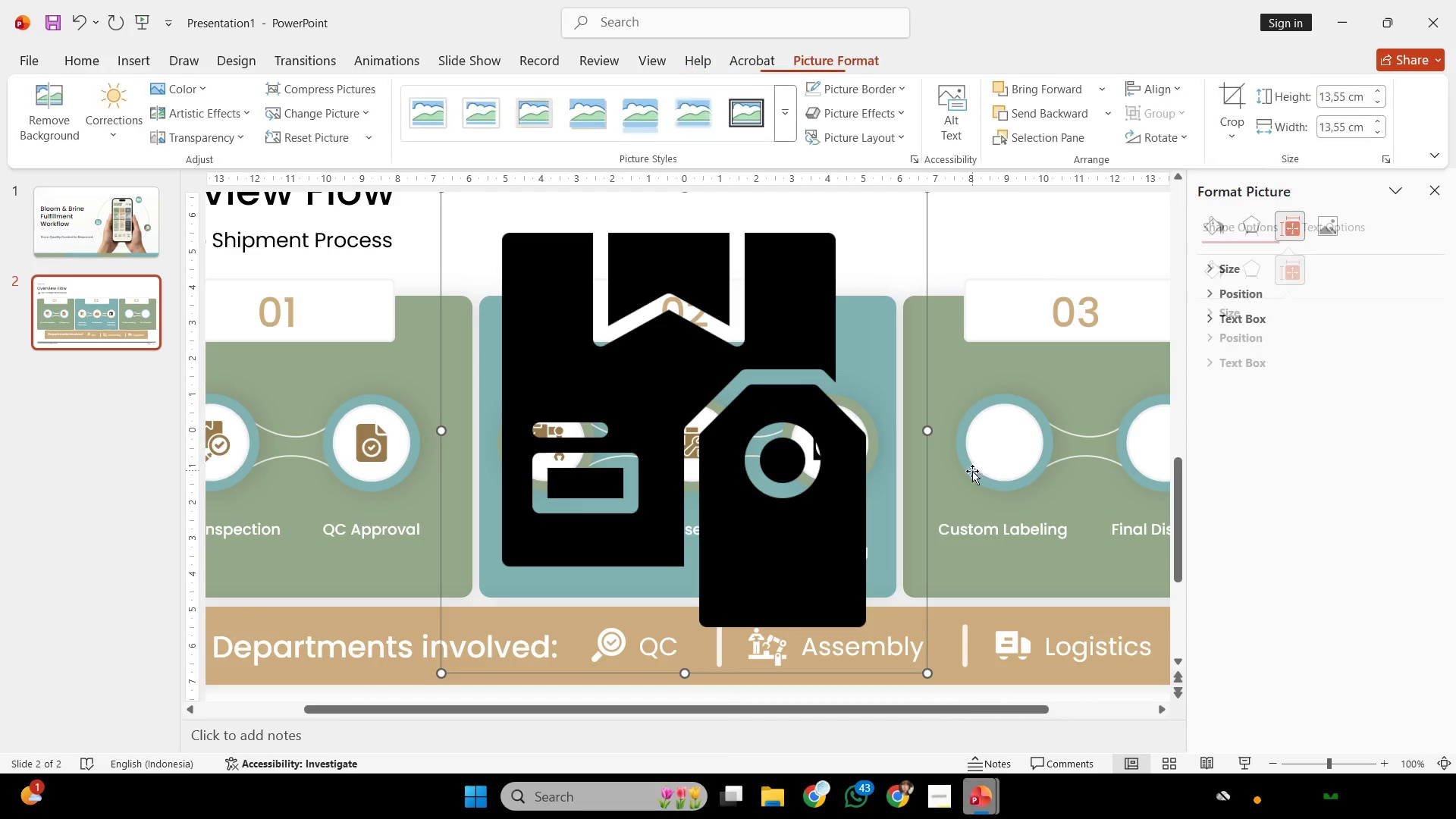 
key(Control+ControlLeft)
 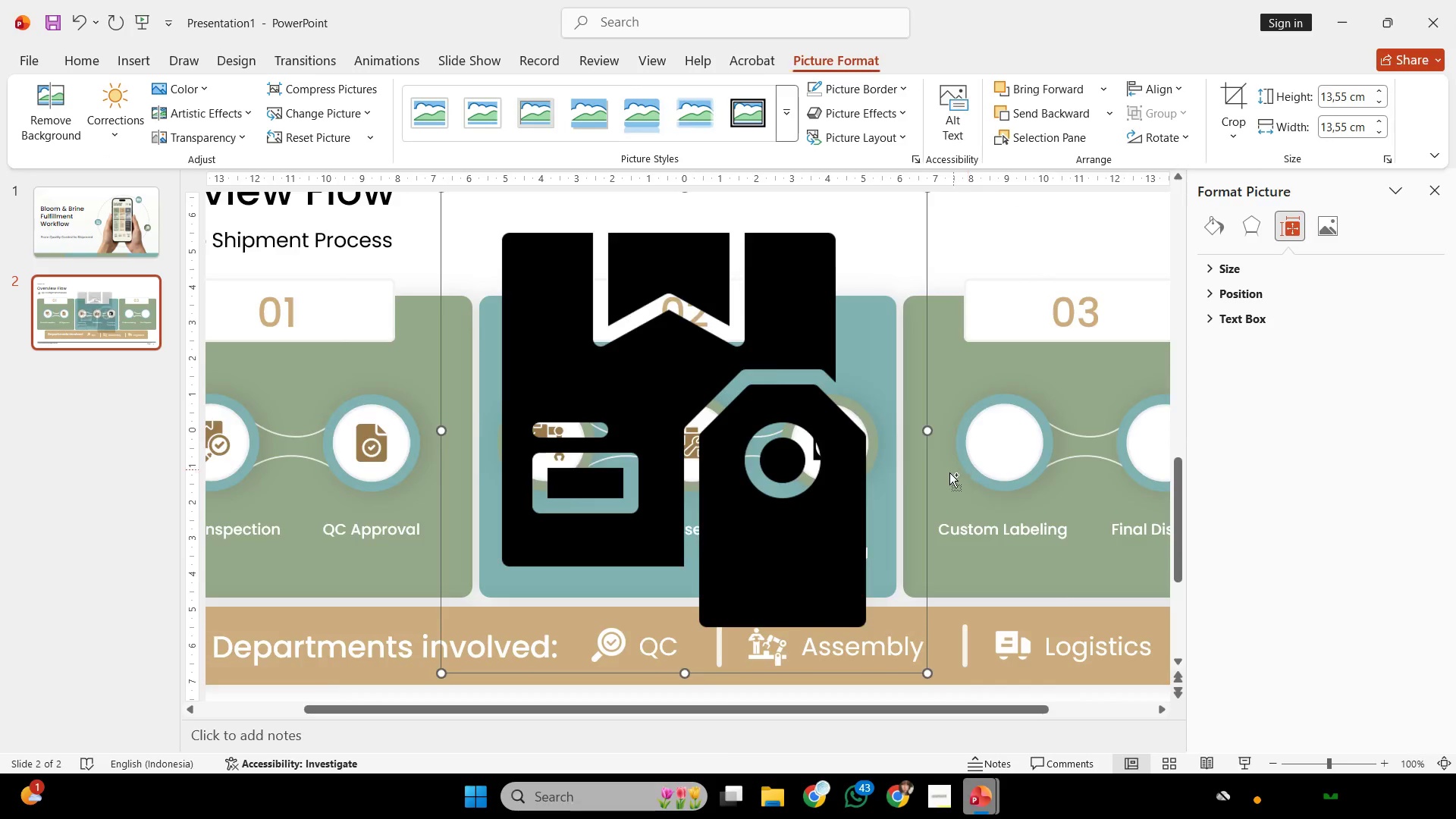 
hold_key(key=ShiftLeft, duration=2.52)
 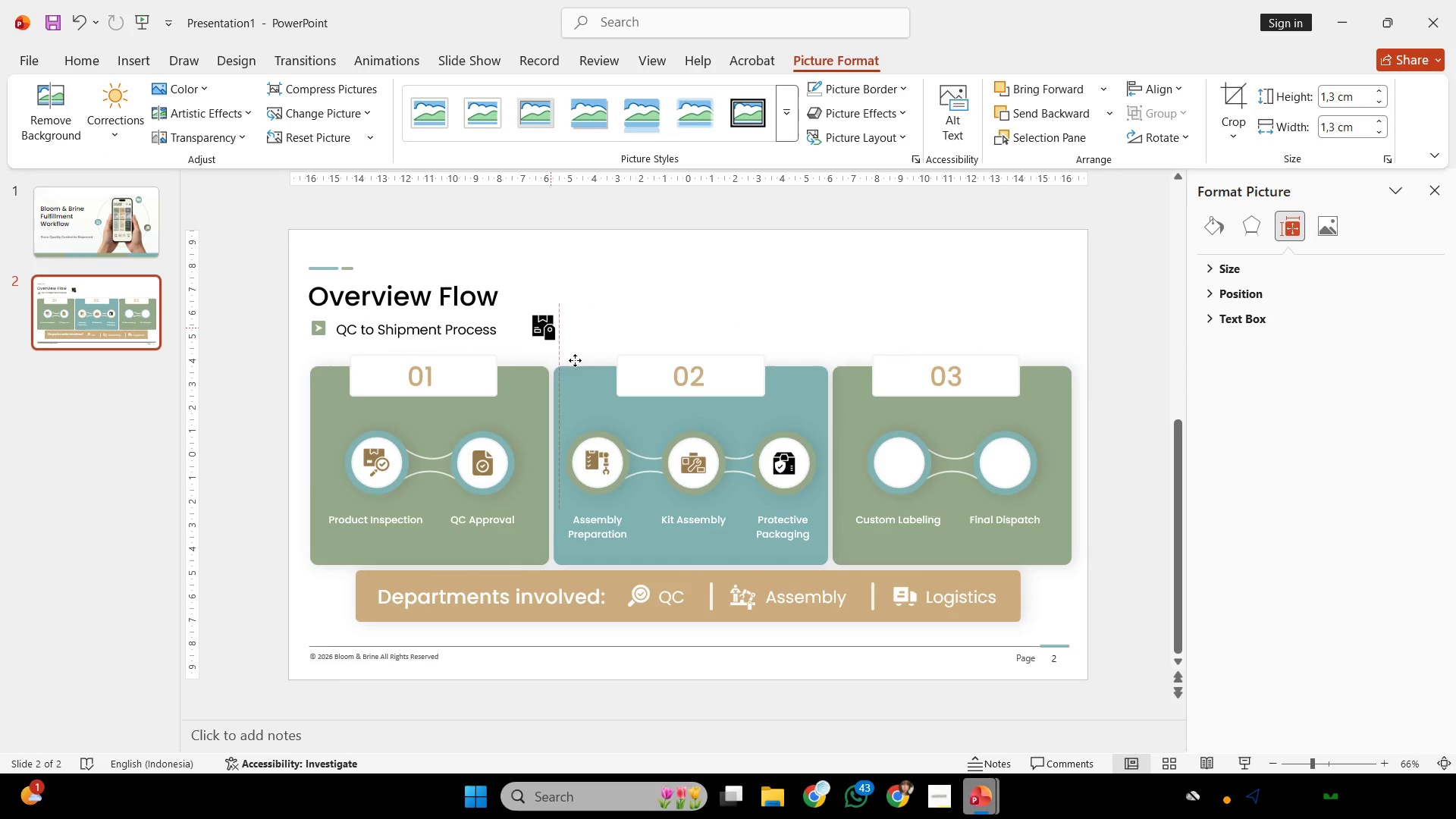 
scroll: coordinate [949, 473], scroll_direction: down, amount: 2.0
 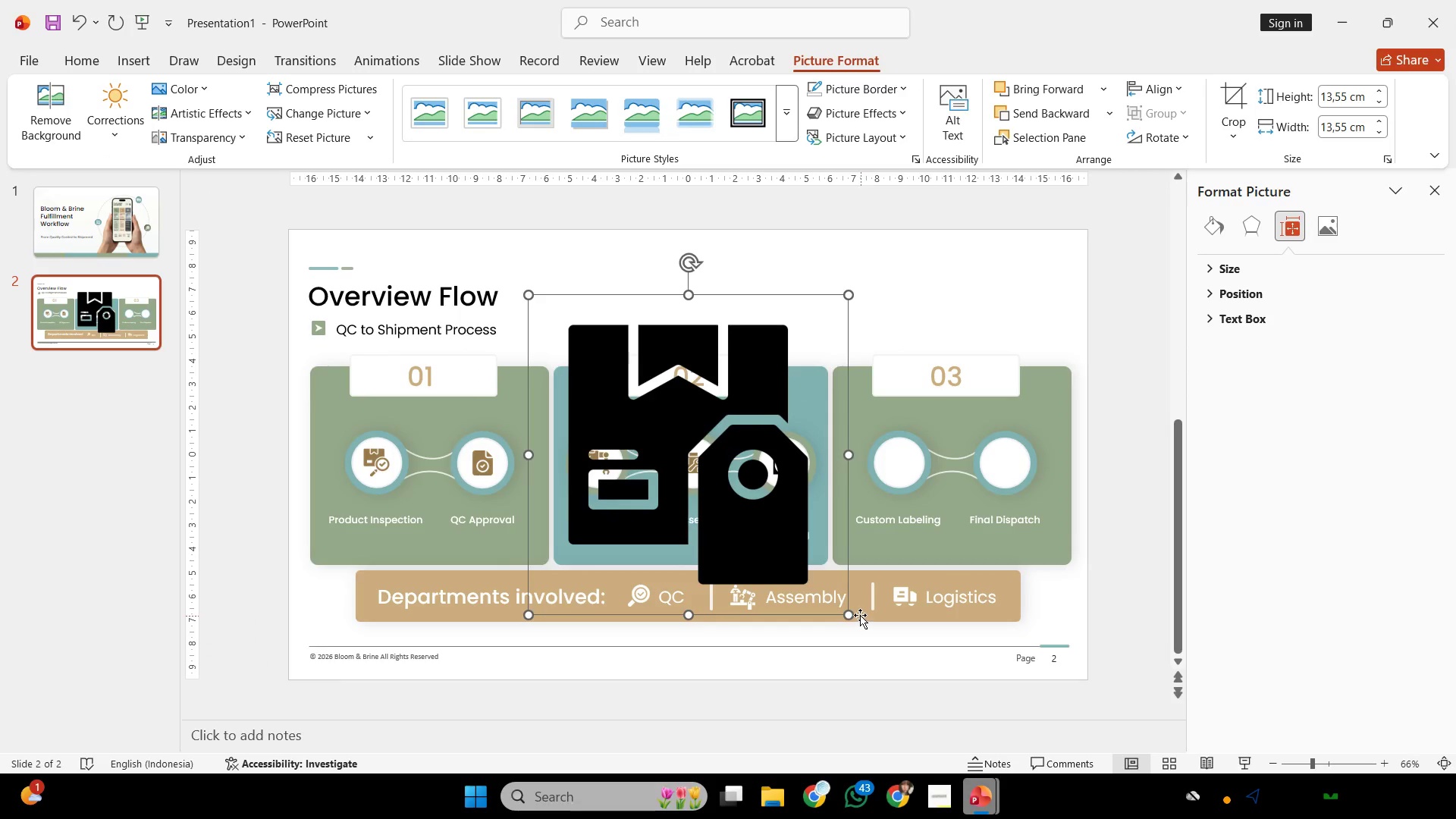 
left_click_drag(start_coordinate=[846, 611], to_coordinate=[561, 311])
 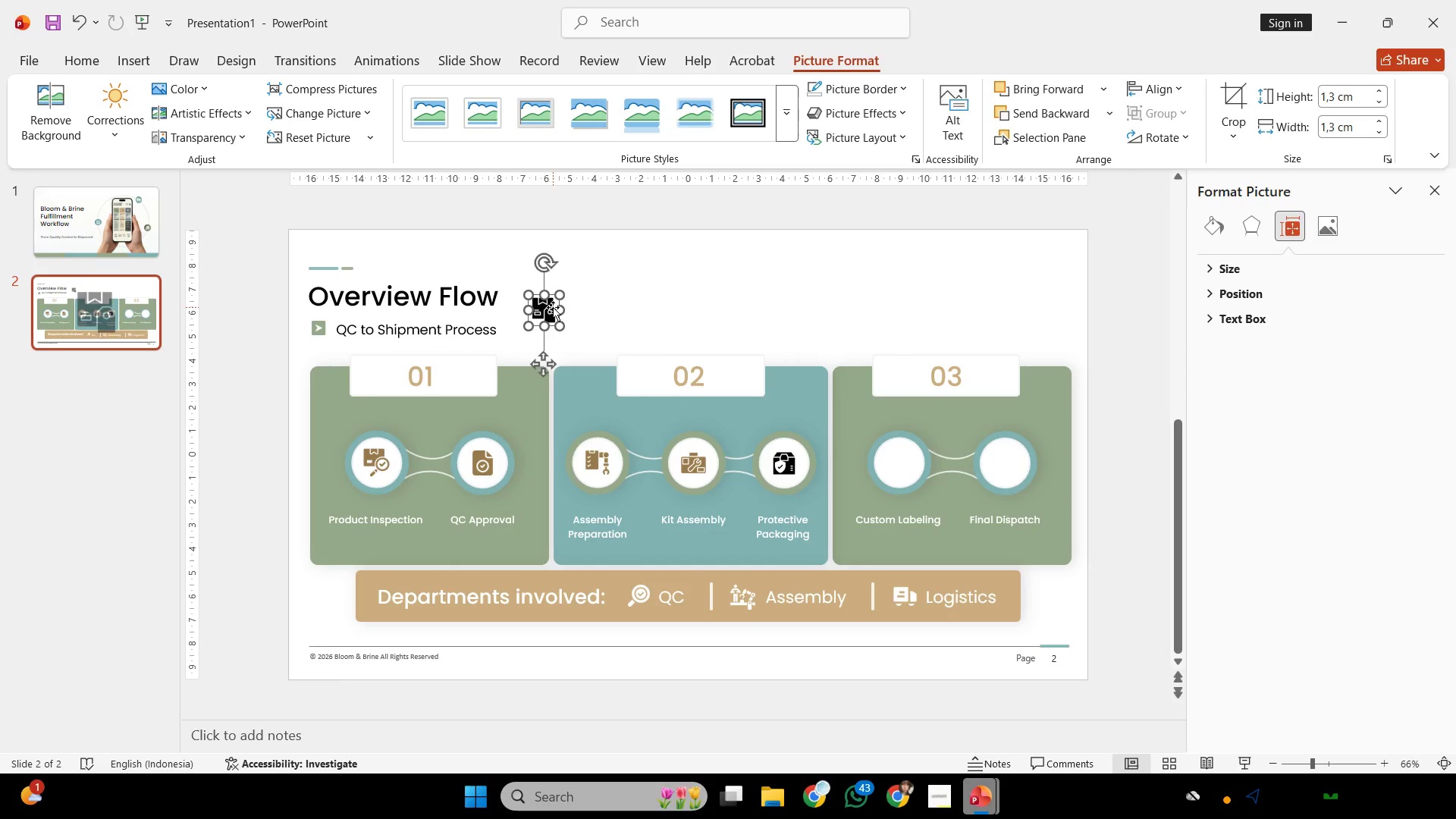 
left_click_drag(start_coordinate=[550, 310], to_coordinate=[906, 458])
 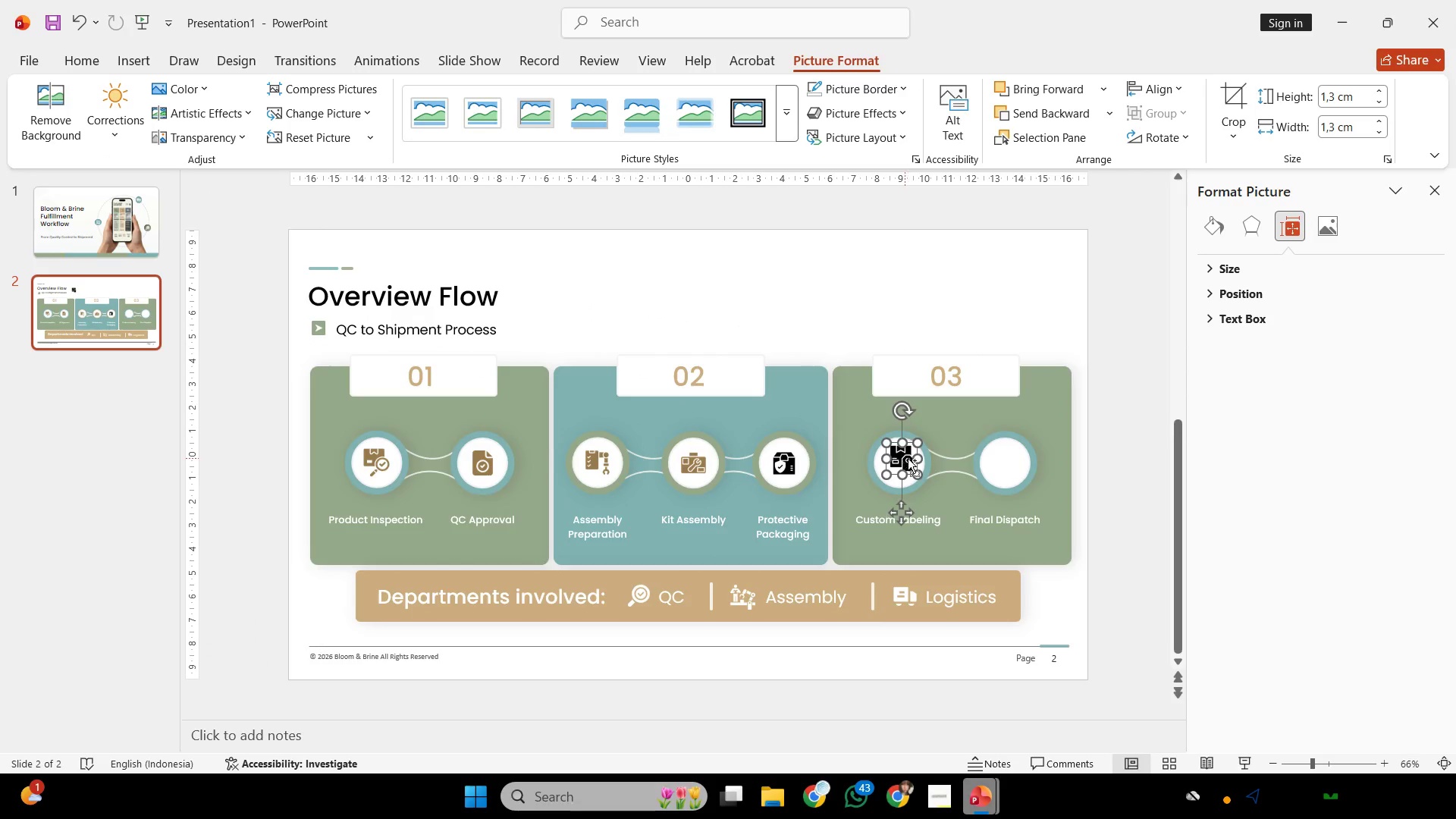 
hold_key(key=ControlLeft, duration=0.44)
 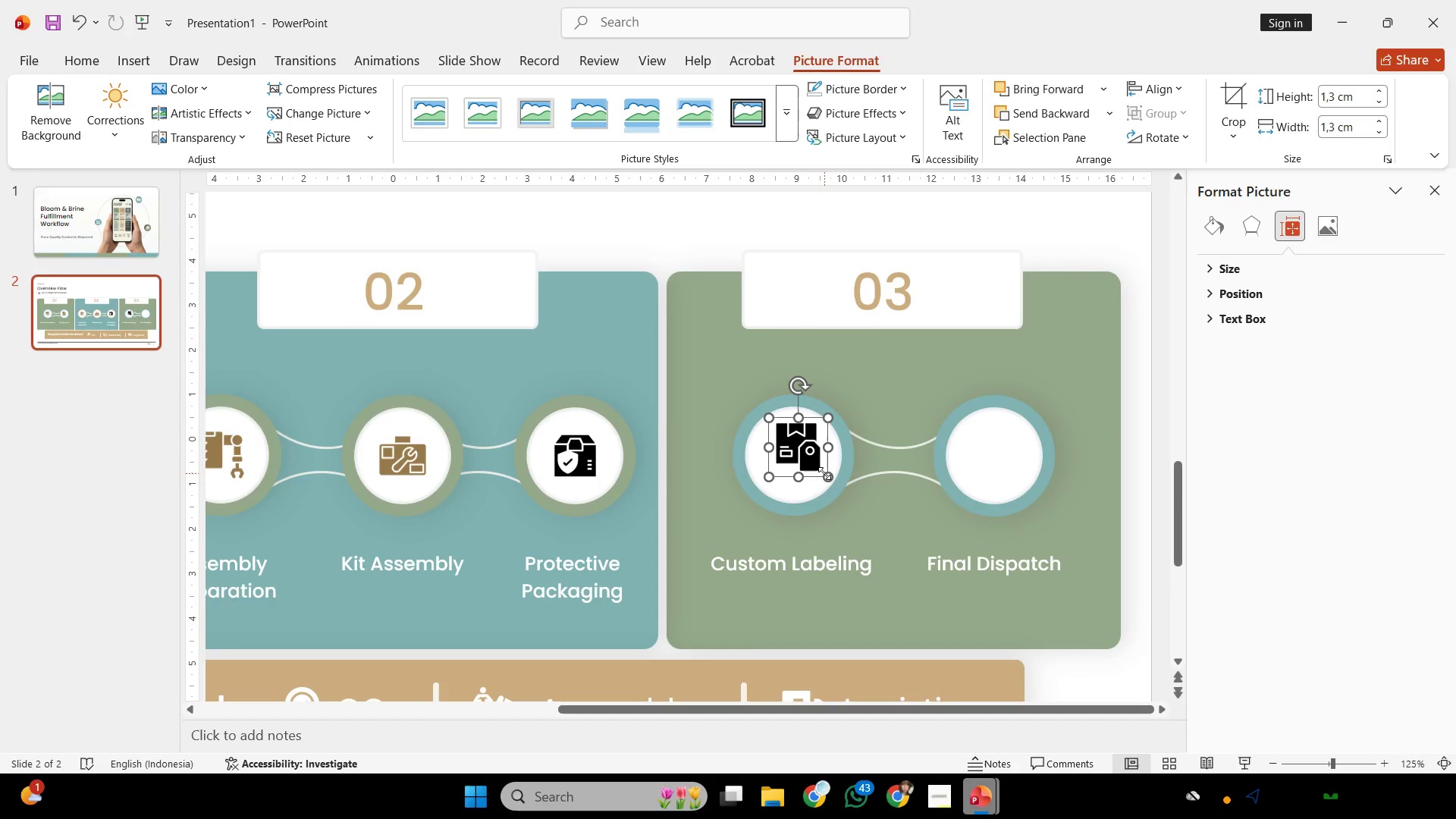 
hold_key(key=ShiftLeft, duration=2.59)
 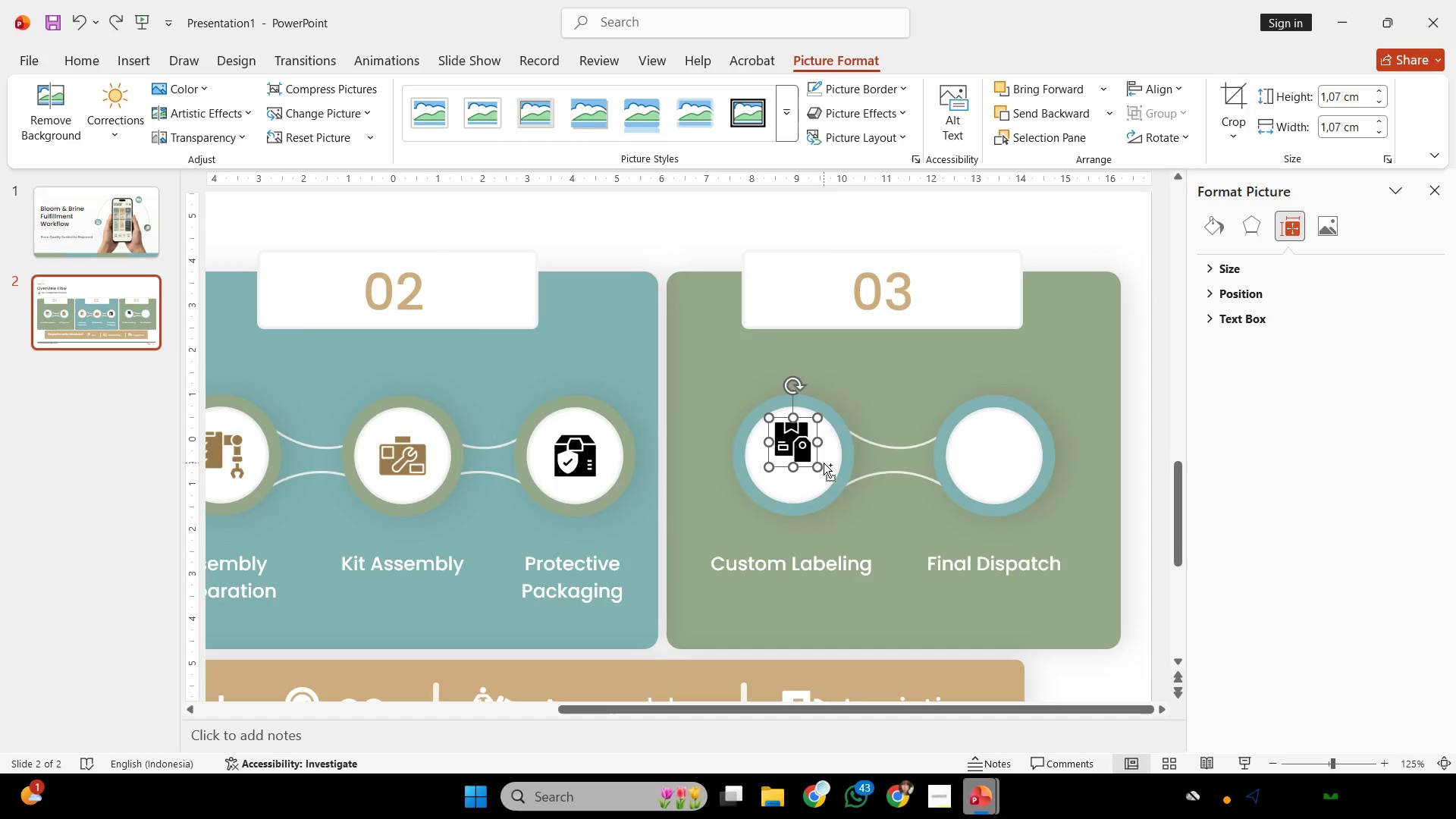 
scroll: coordinate [921, 457], scroll_direction: up, amount: 2.0
 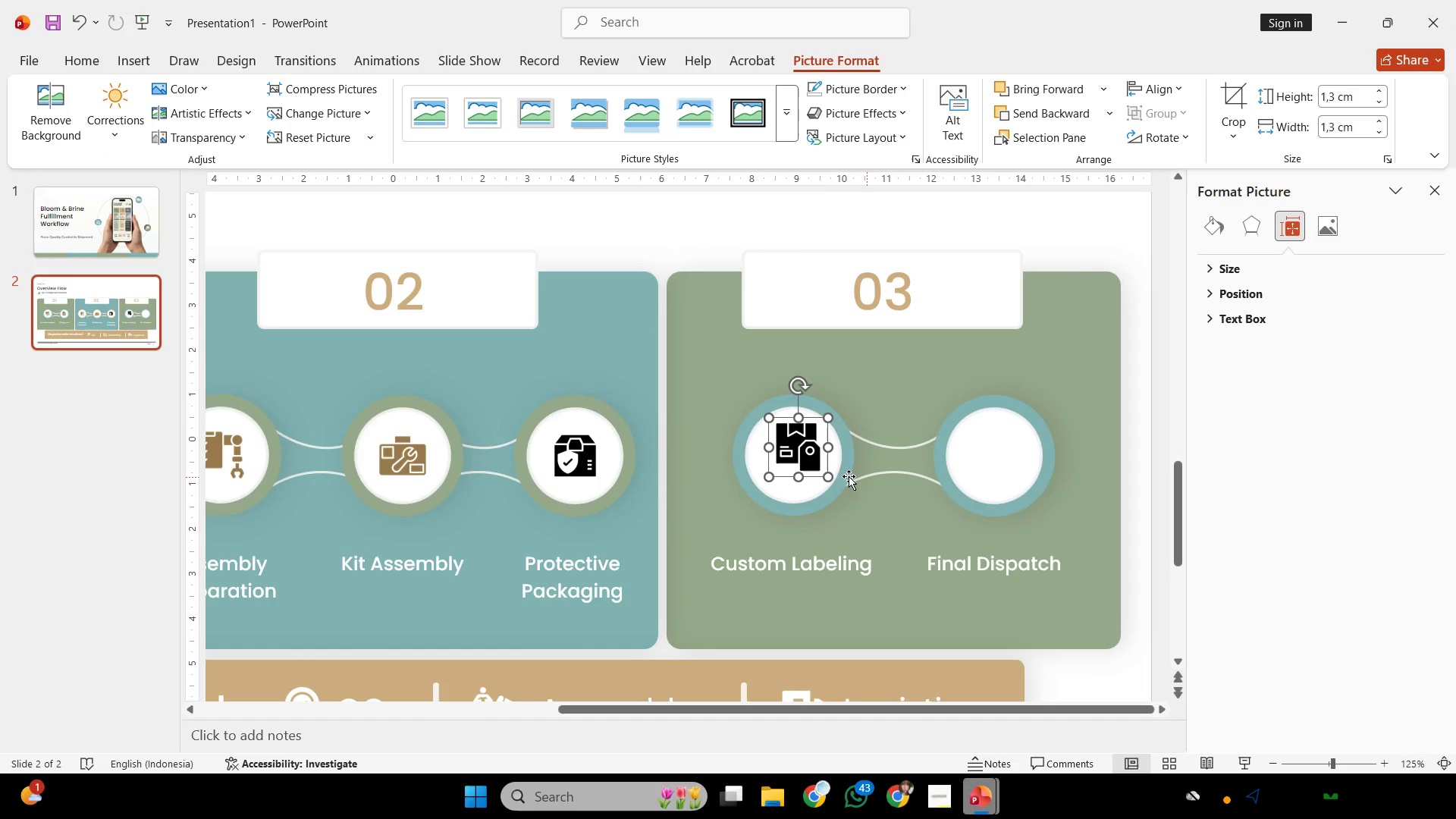 
left_click_drag(start_coordinate=[824, 473], to_coordinate=[817, 466])
 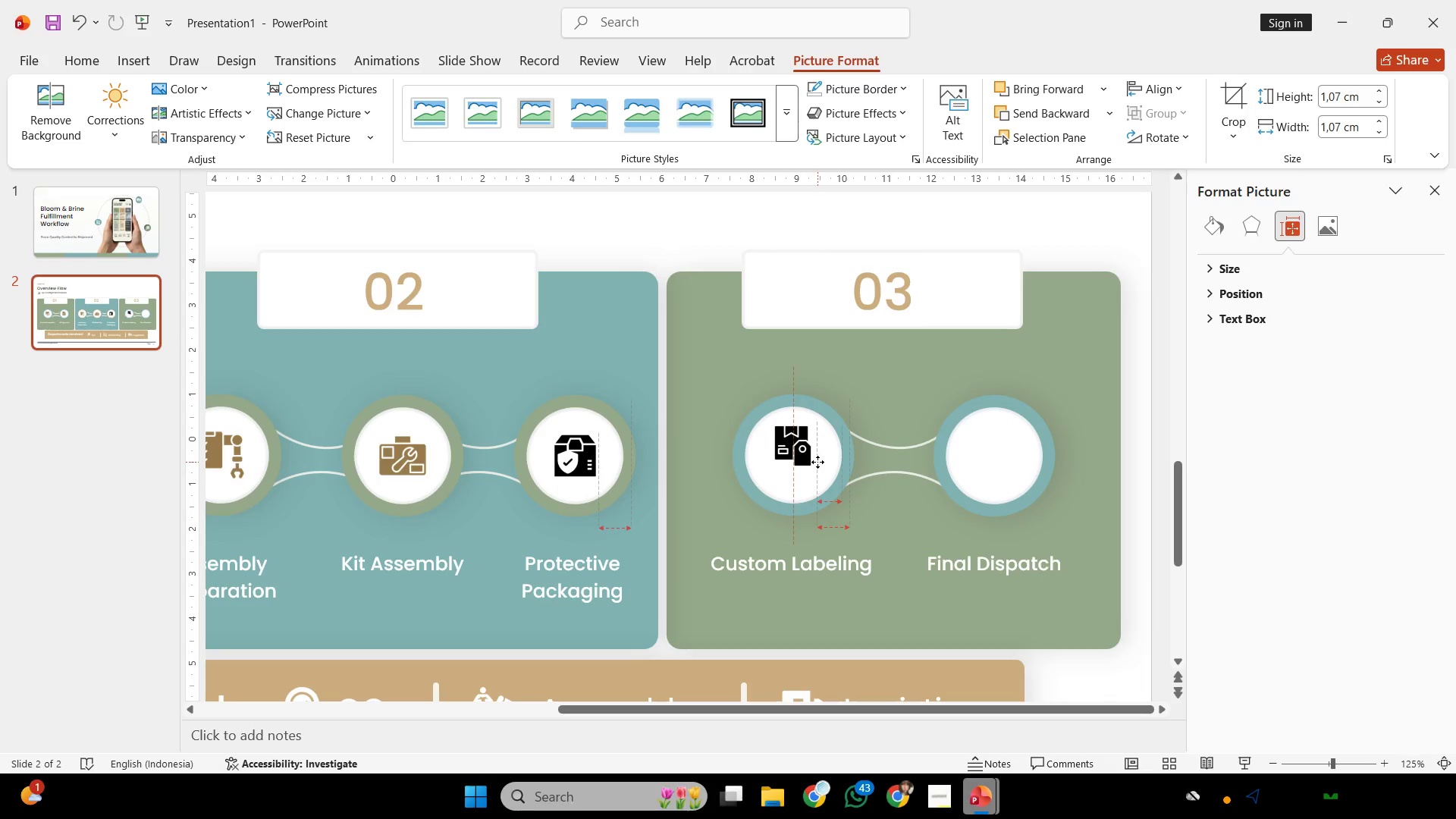 
key(Control+Z)
 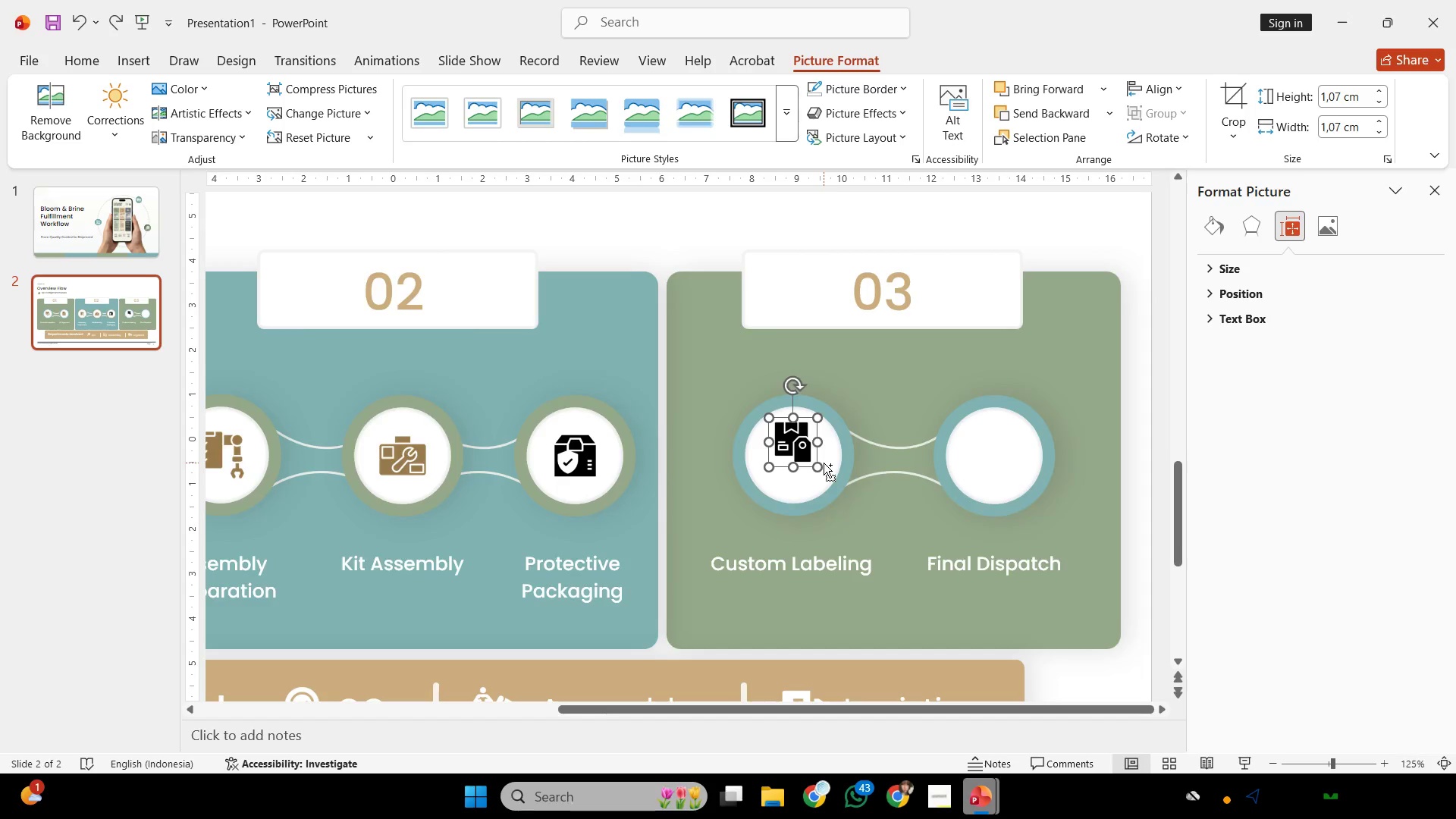 
hold_key(key=ShiftLeft, duration=2.23)
 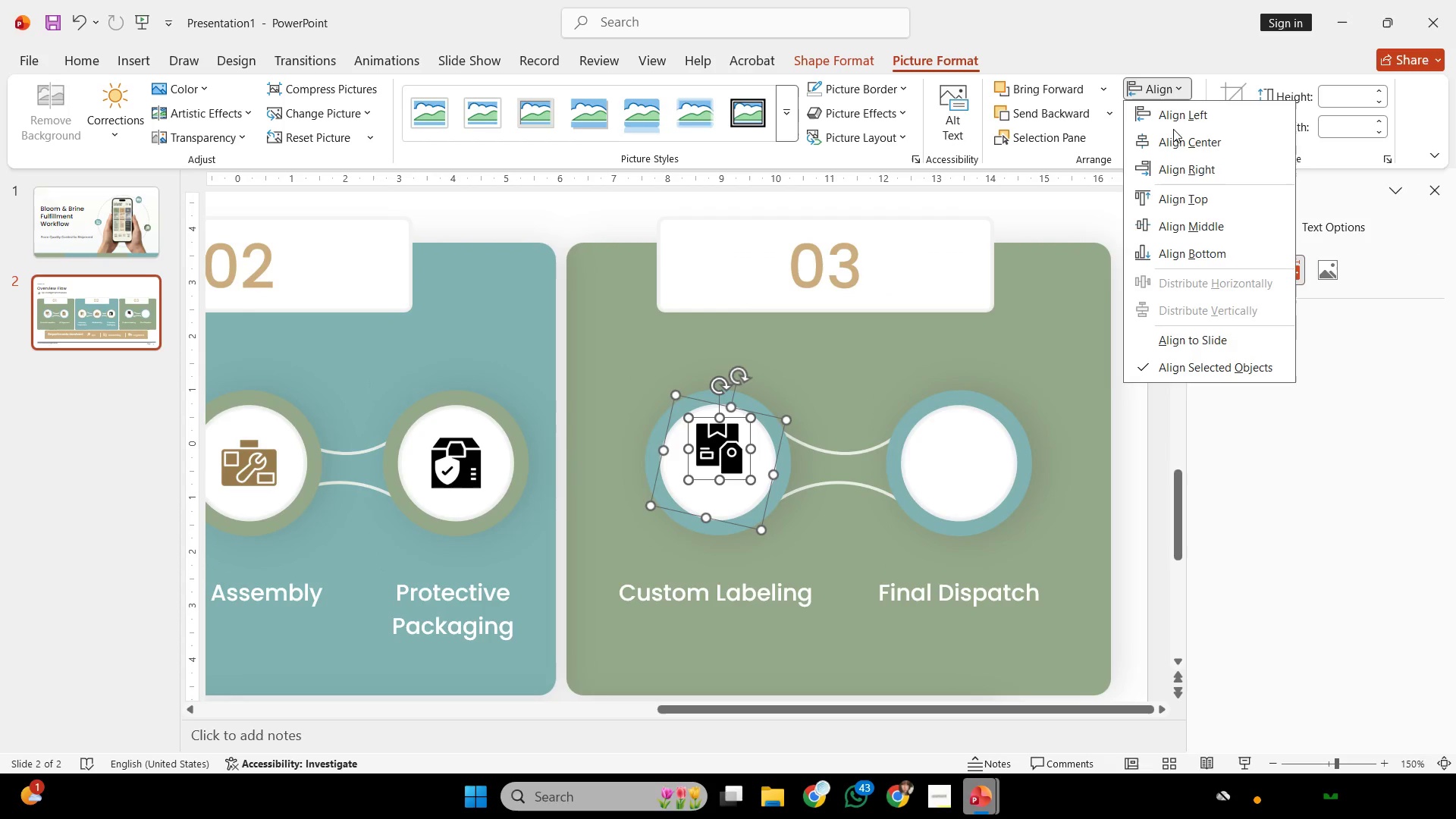 
scroll: coordinate [824, 463], scroll_direction: up, amount: 1.0
 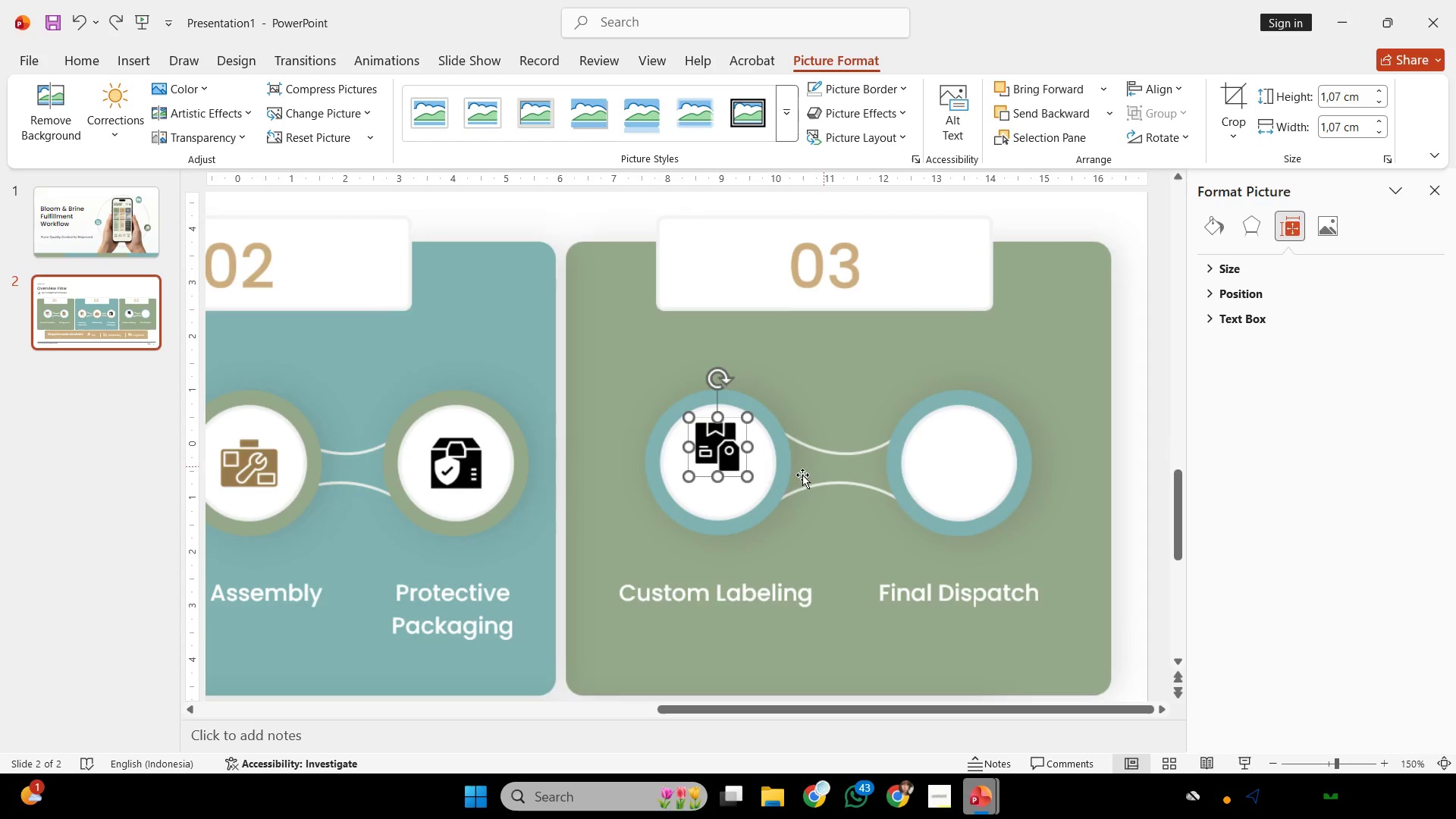 
double_click([1185, 140])
 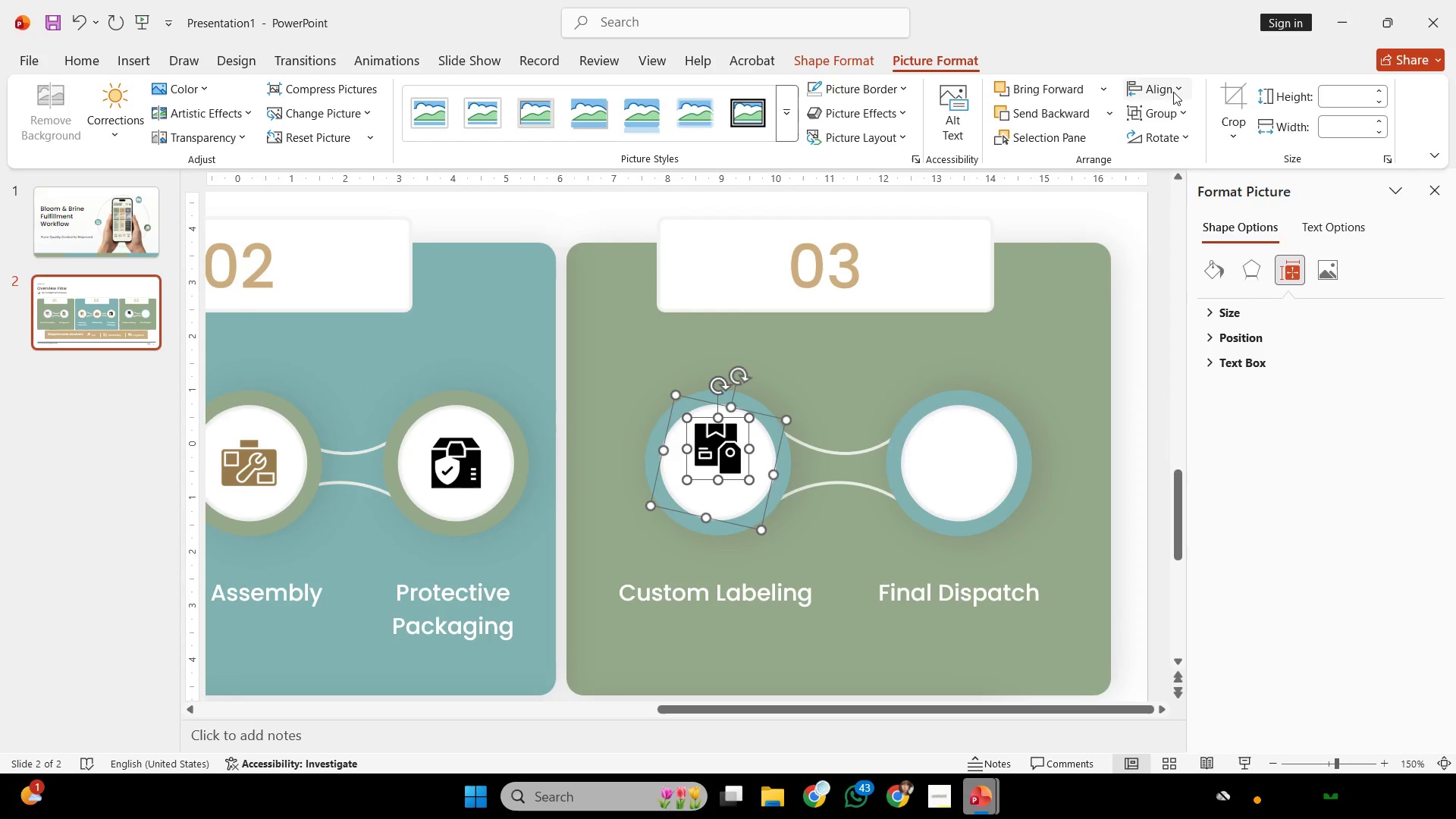 
triple_click([1173, 92])
 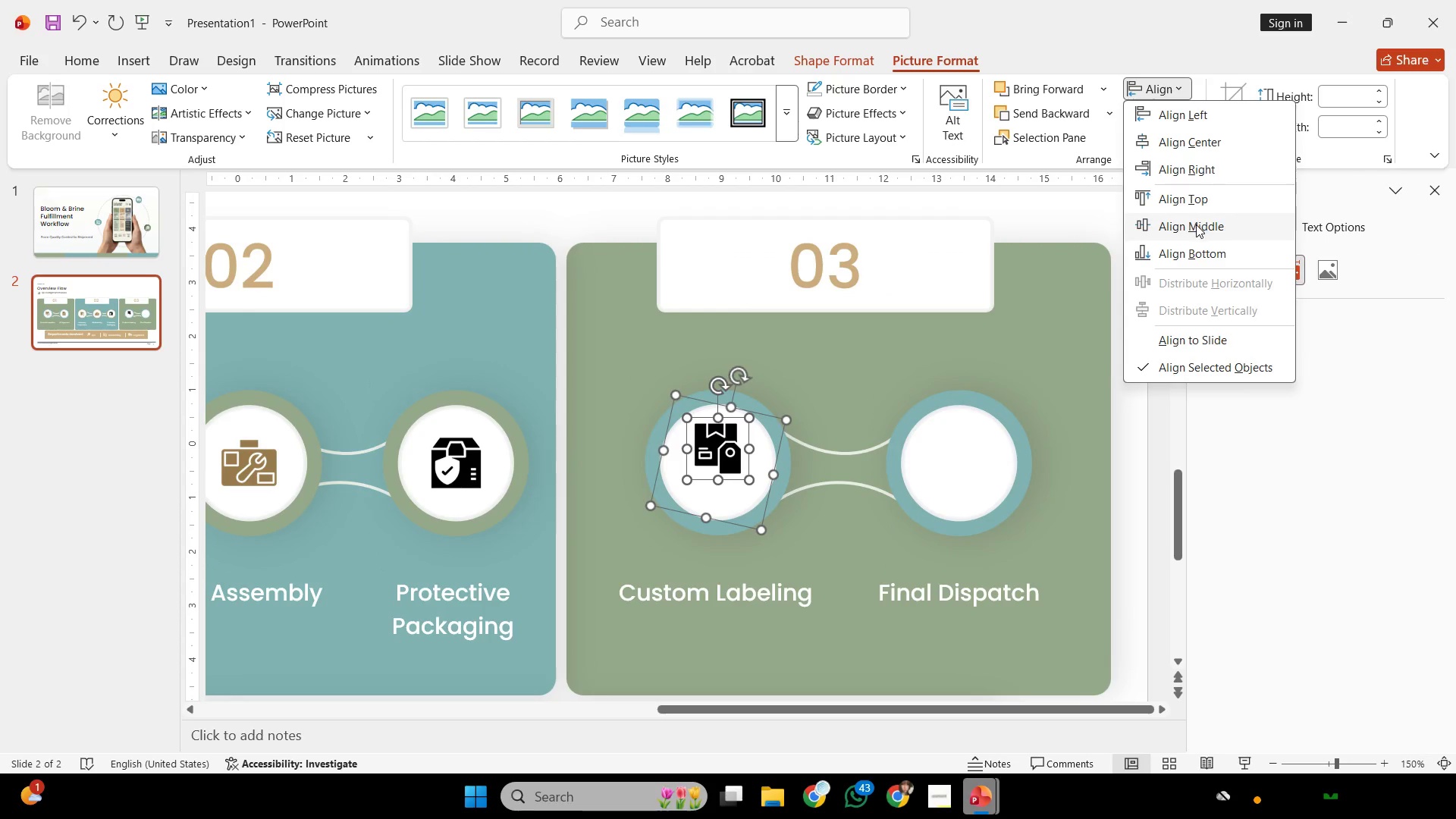 
left_click([1196, 224])
 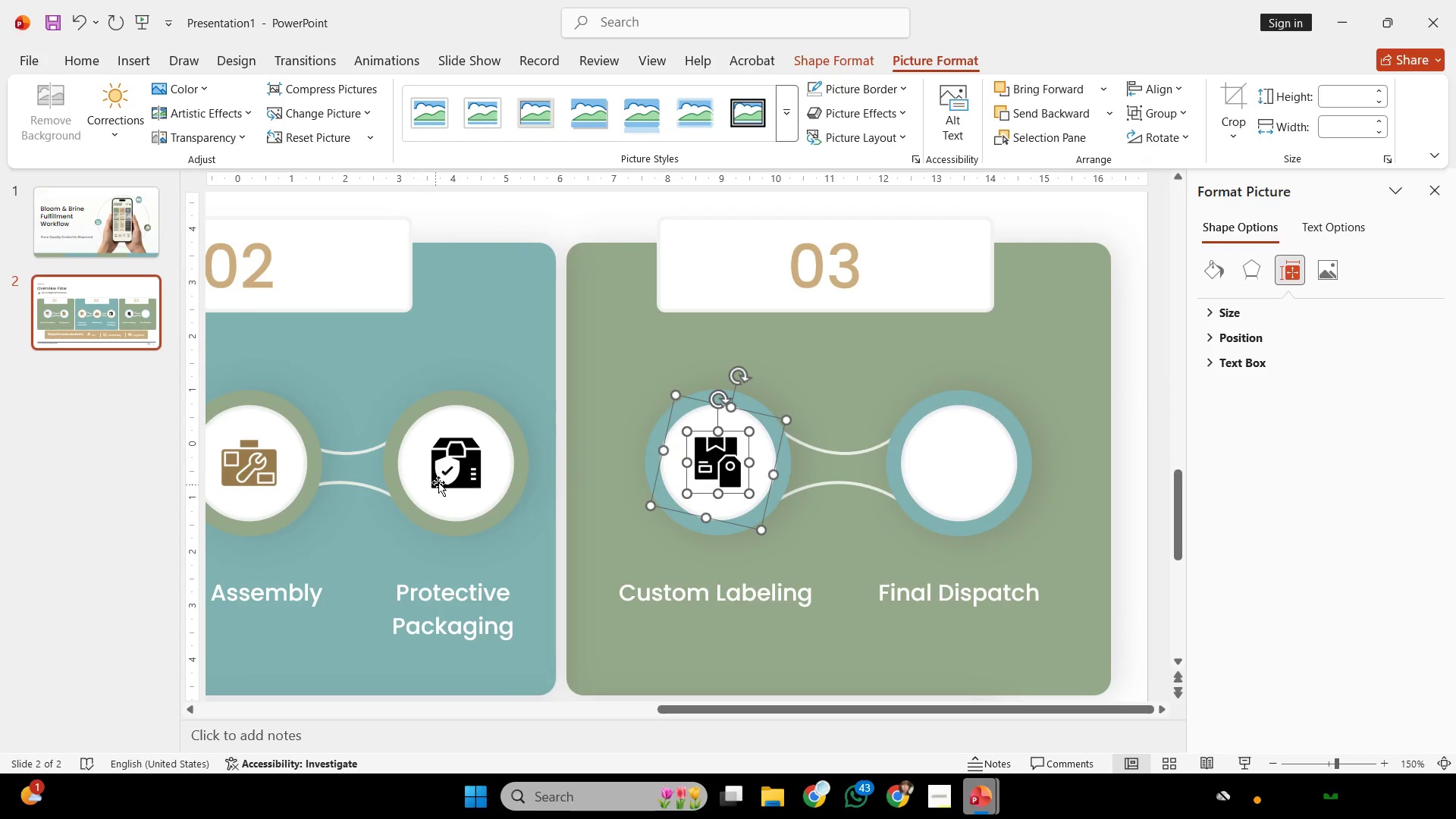 
left_click([450, 475])
 